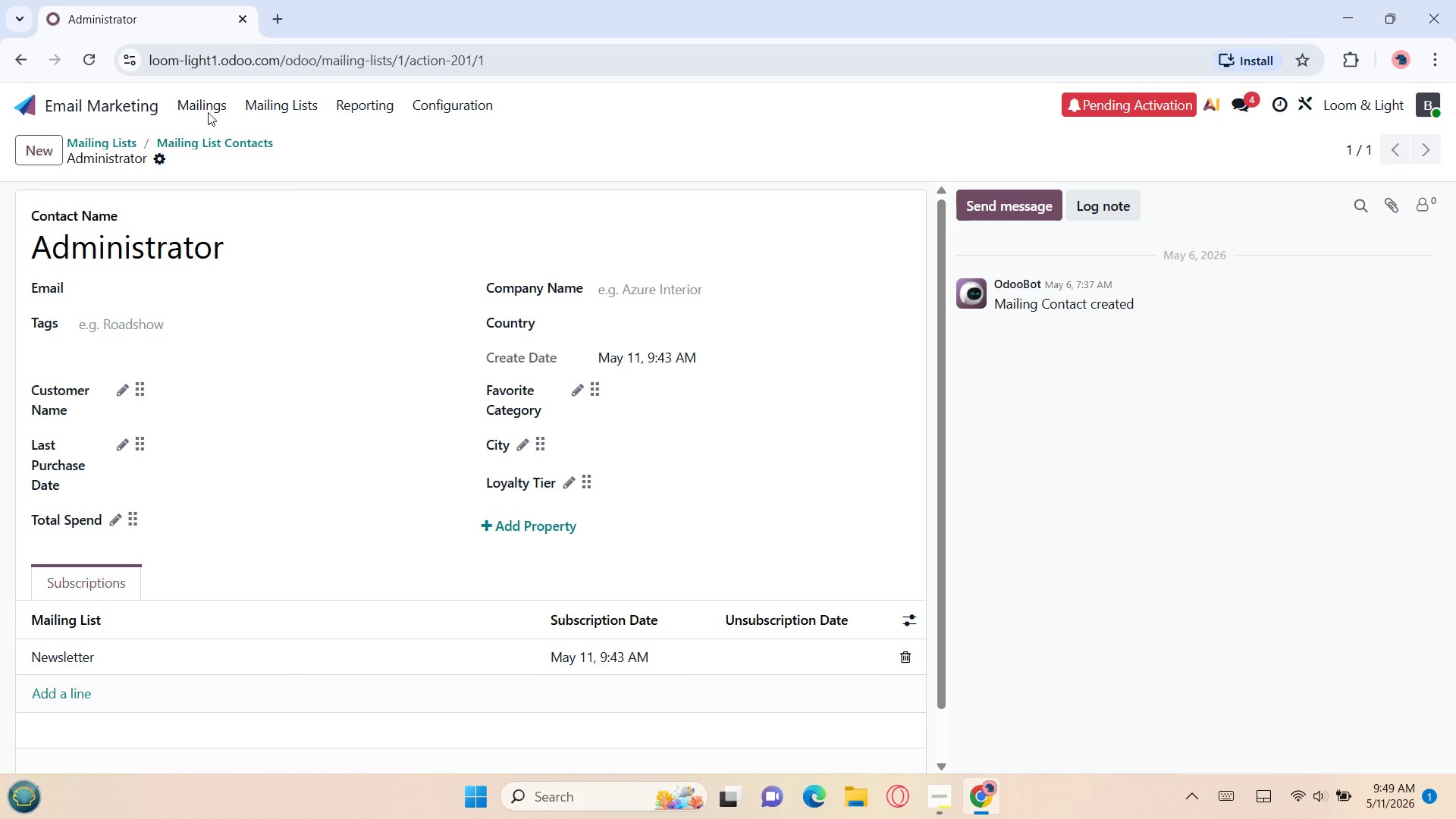 
left_click([251, 118])
 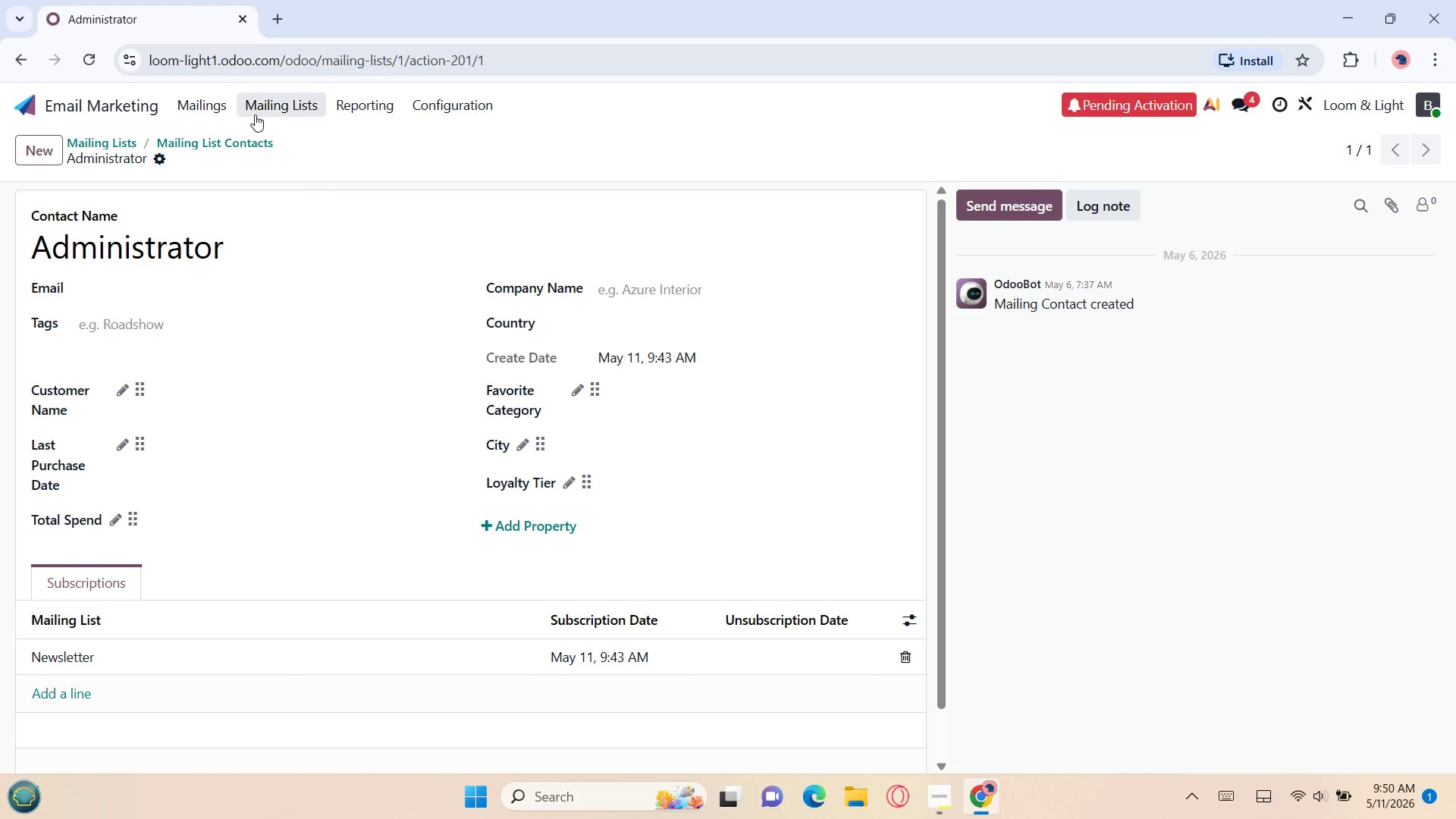 
left_click([255, 115])
 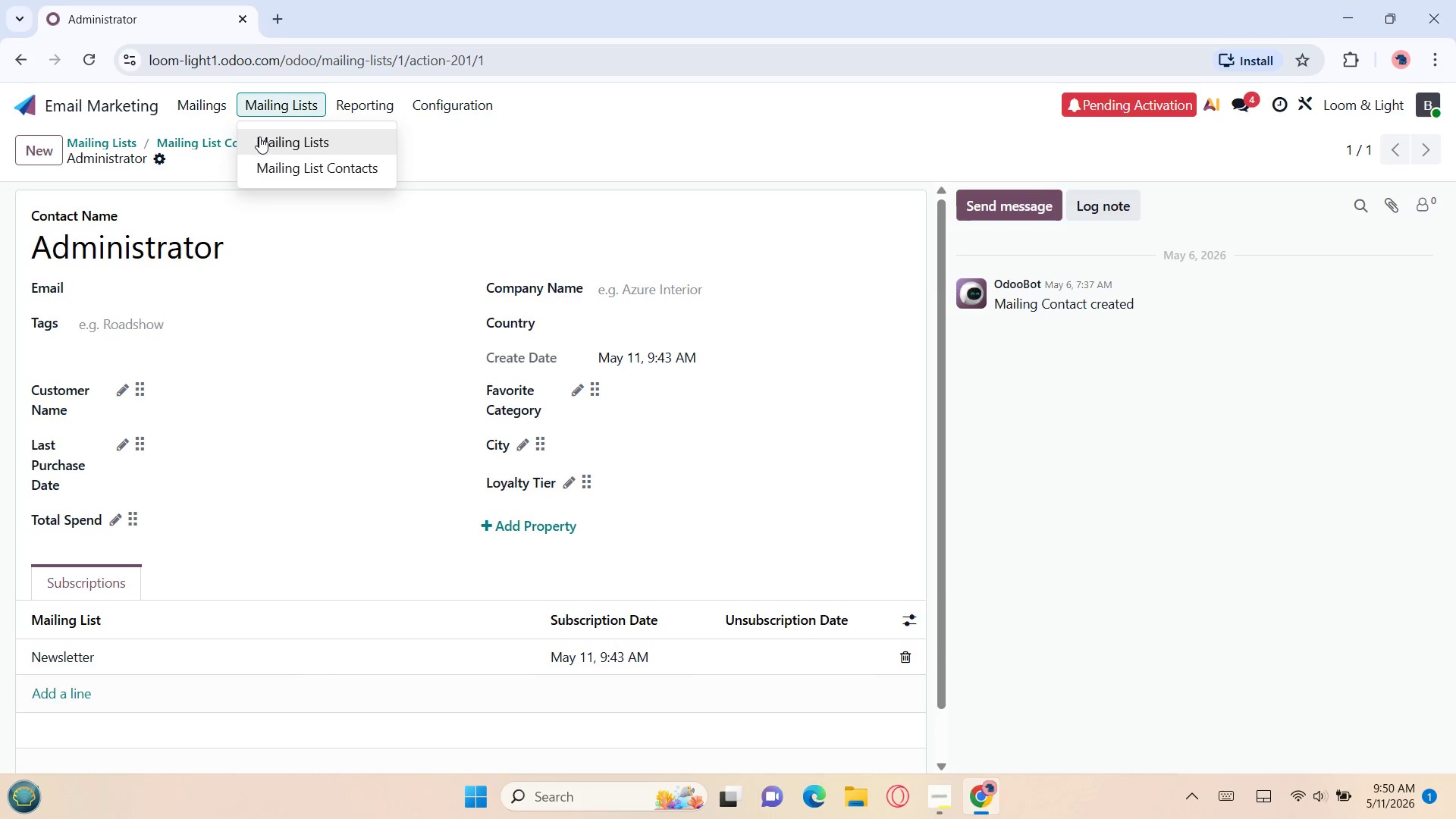 
left_click([259, 137])
 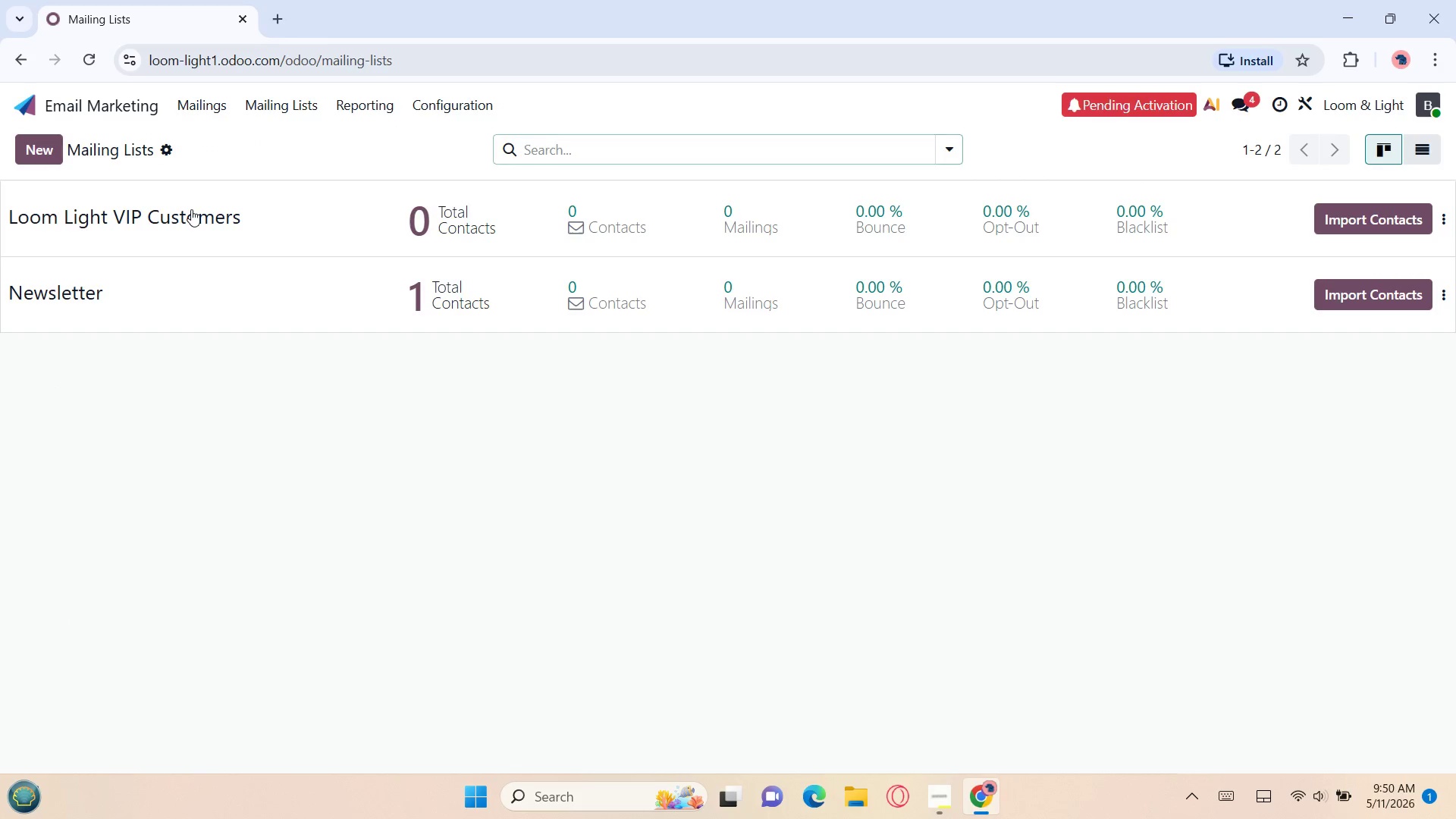 
double_click([191, 209])
 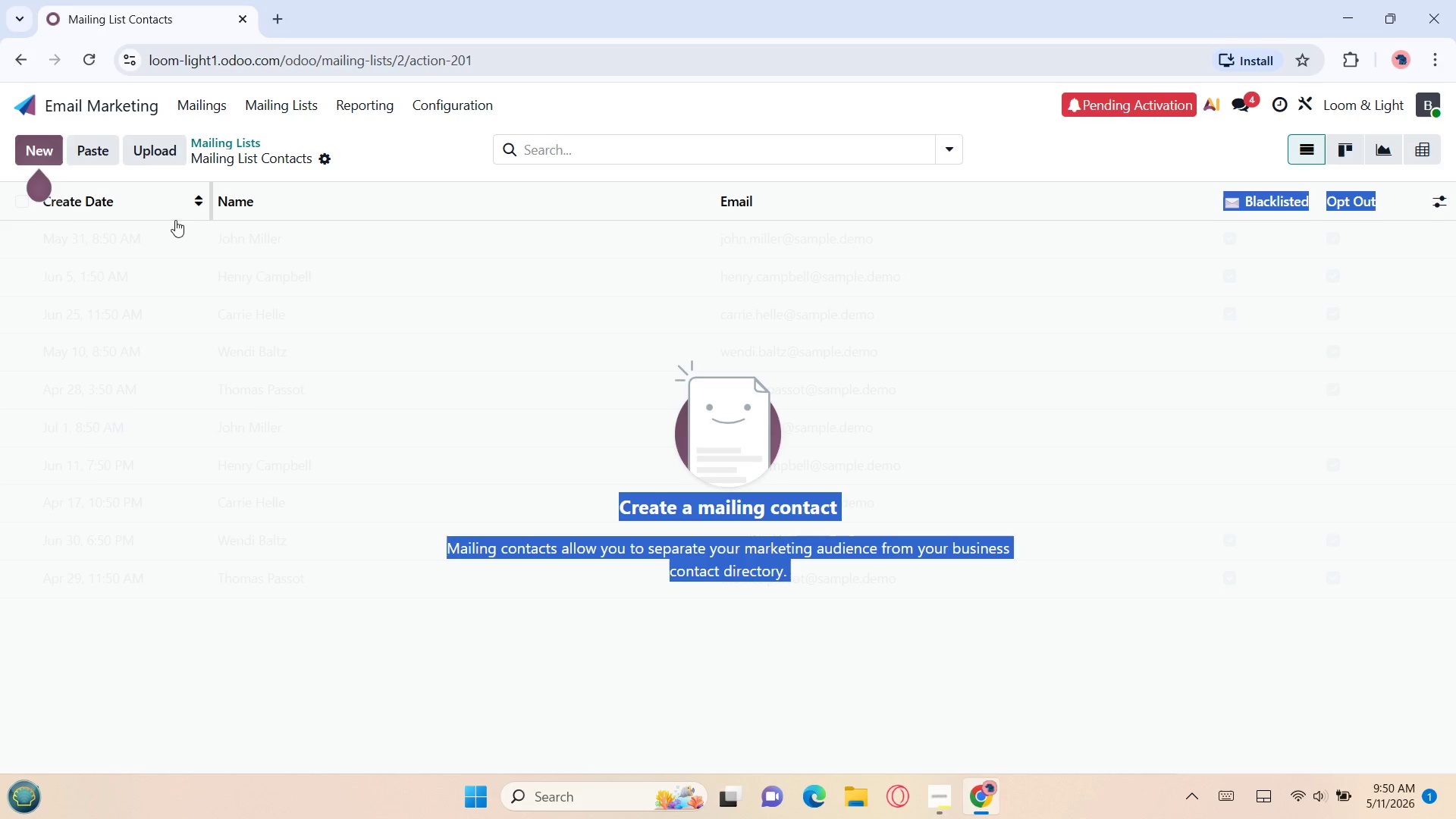 
left_click([141, 158])
 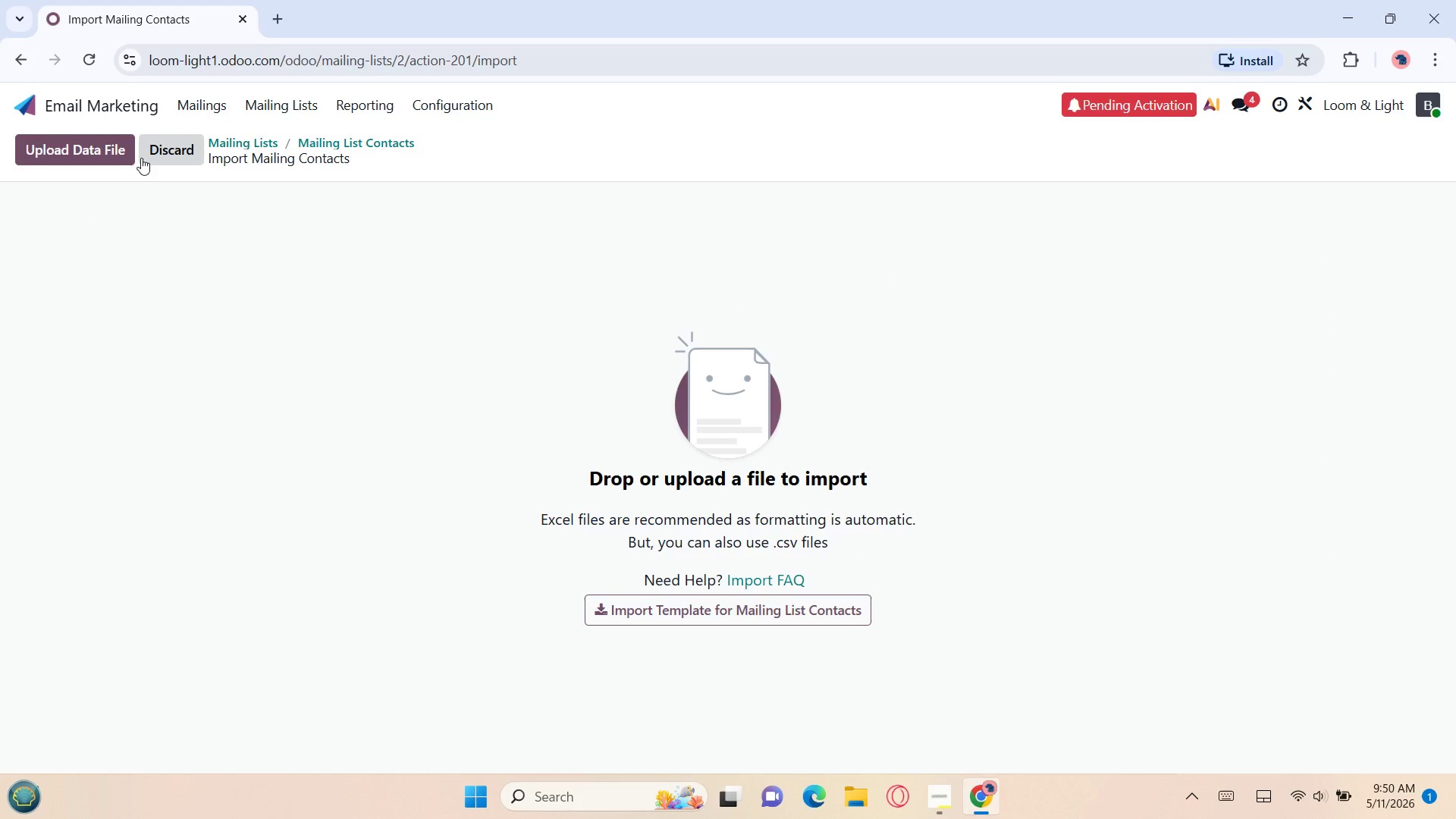 
wait(5.51)
 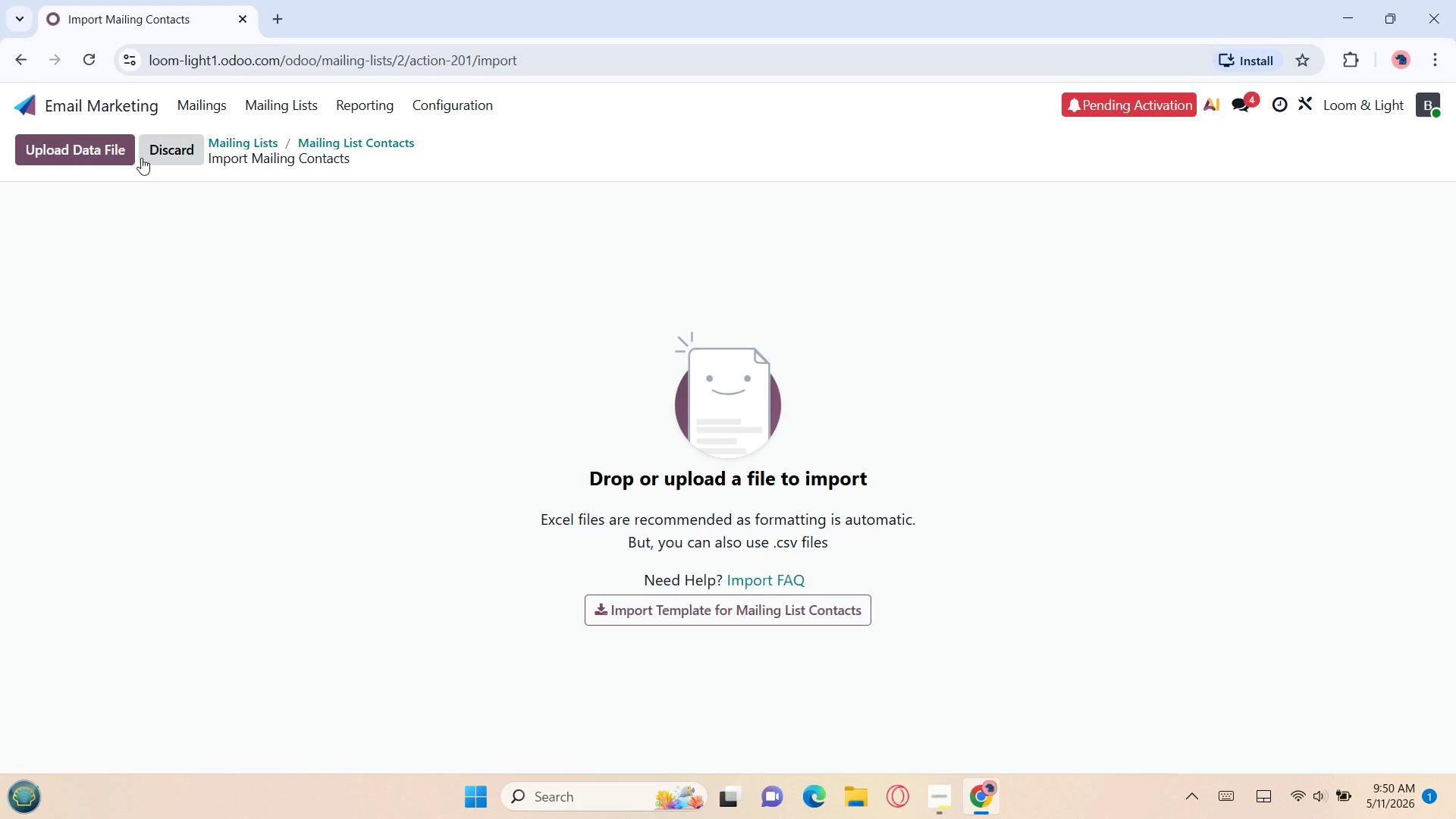 
left_click([108, 155])
 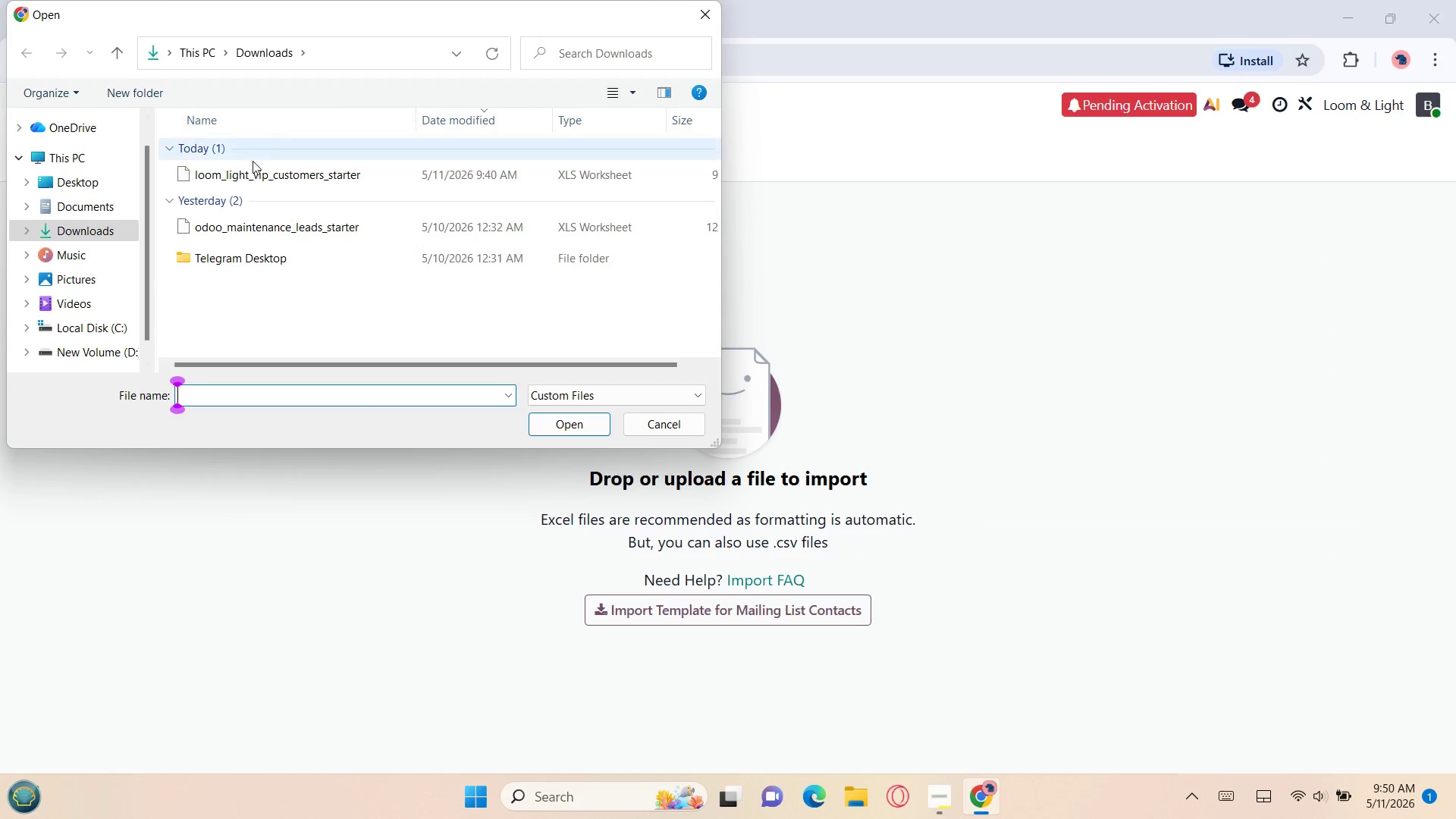 
left_click([251, 168])
 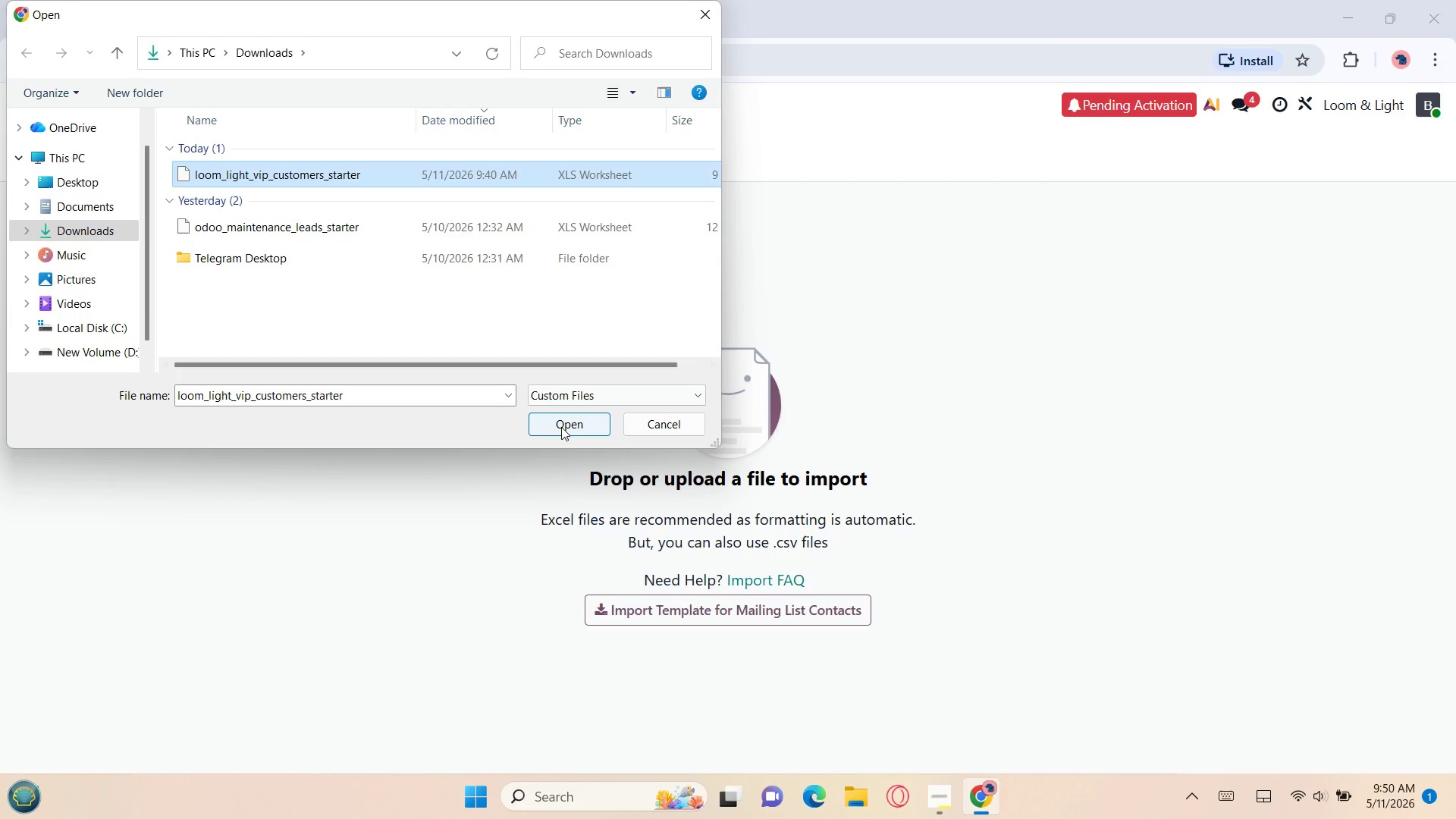 
left_click([561, 427])
 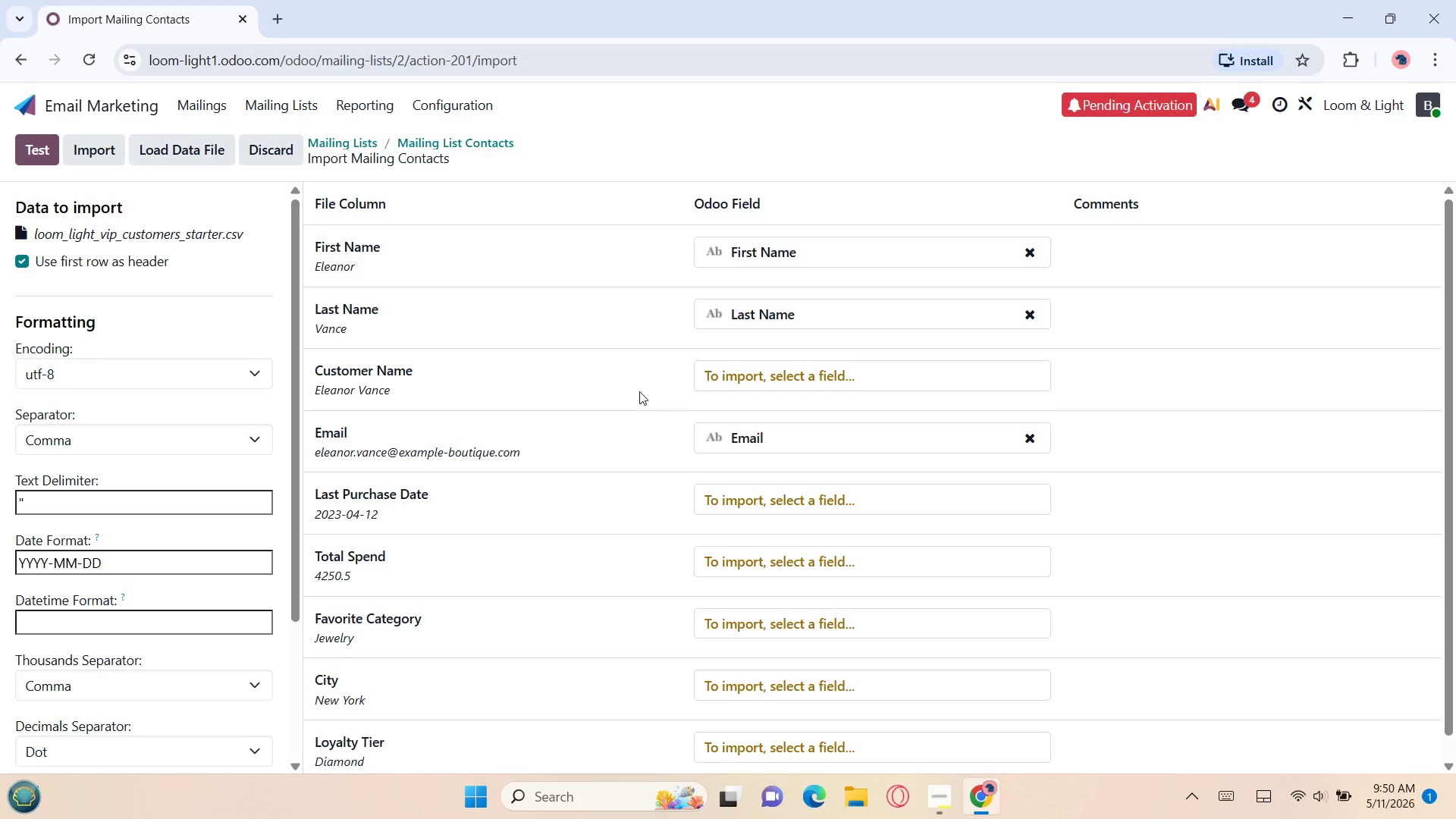 
left_click([723, 371])
 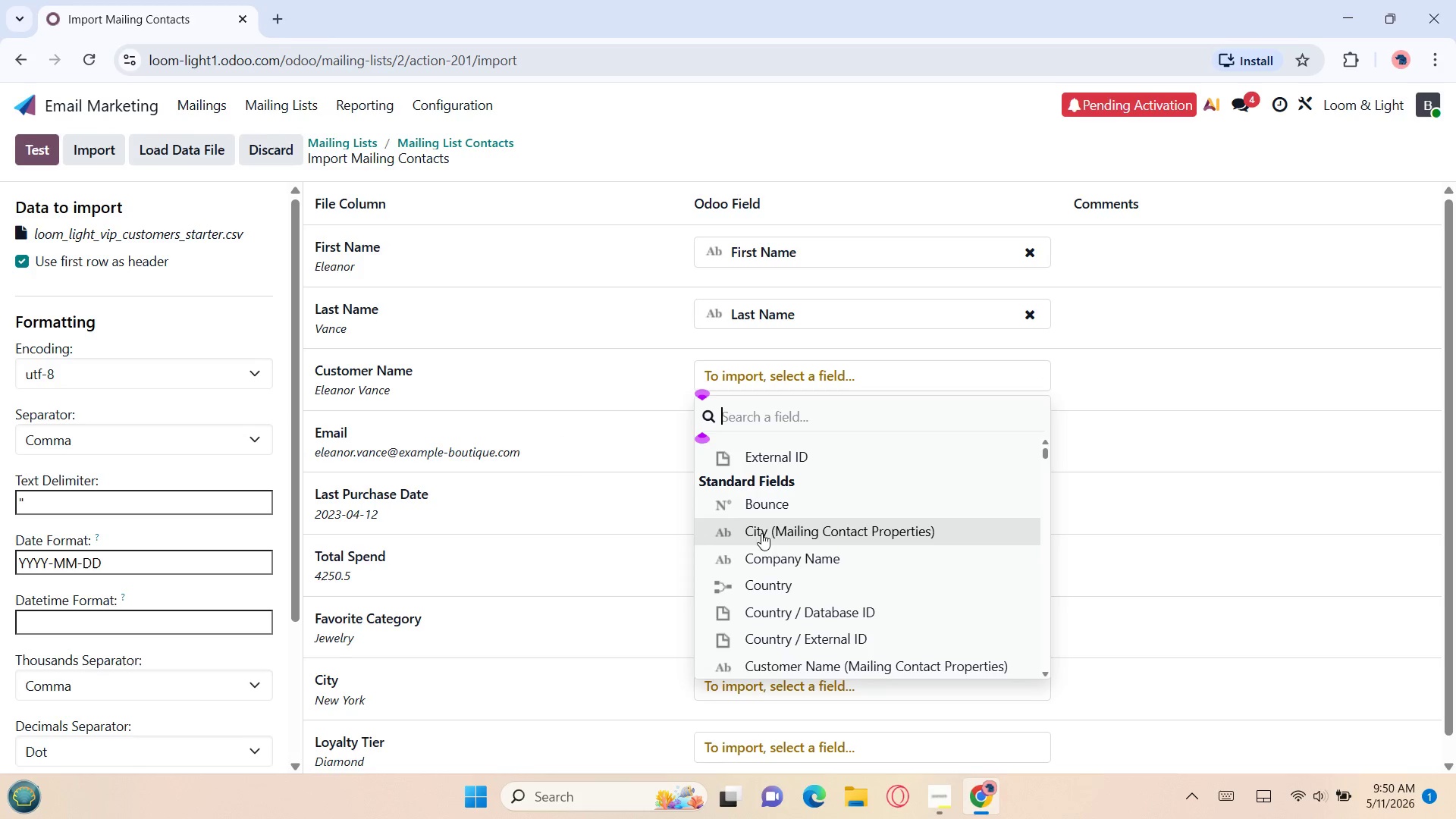 
wait(6.48)
 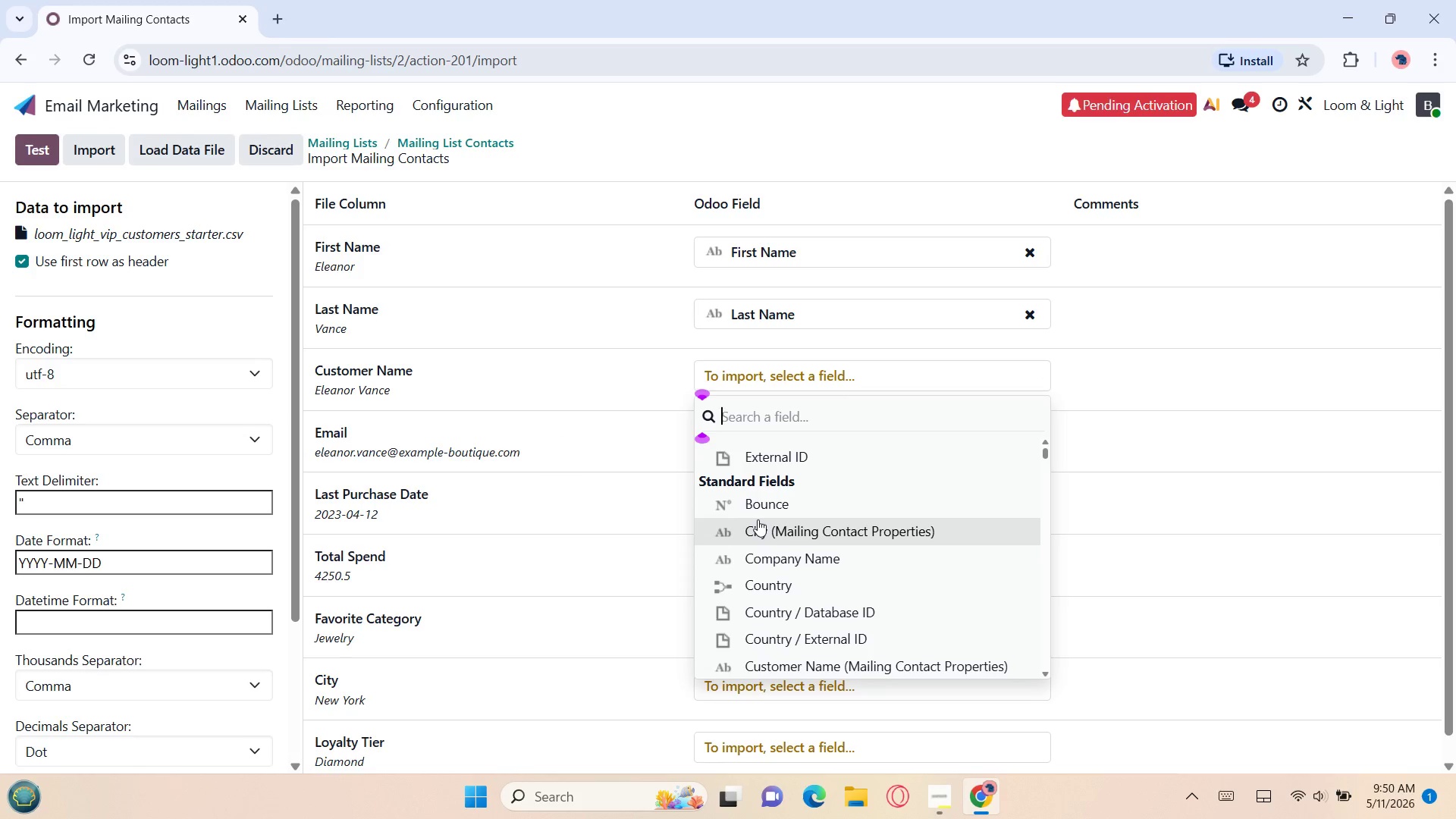 
left_click([778, 658])
 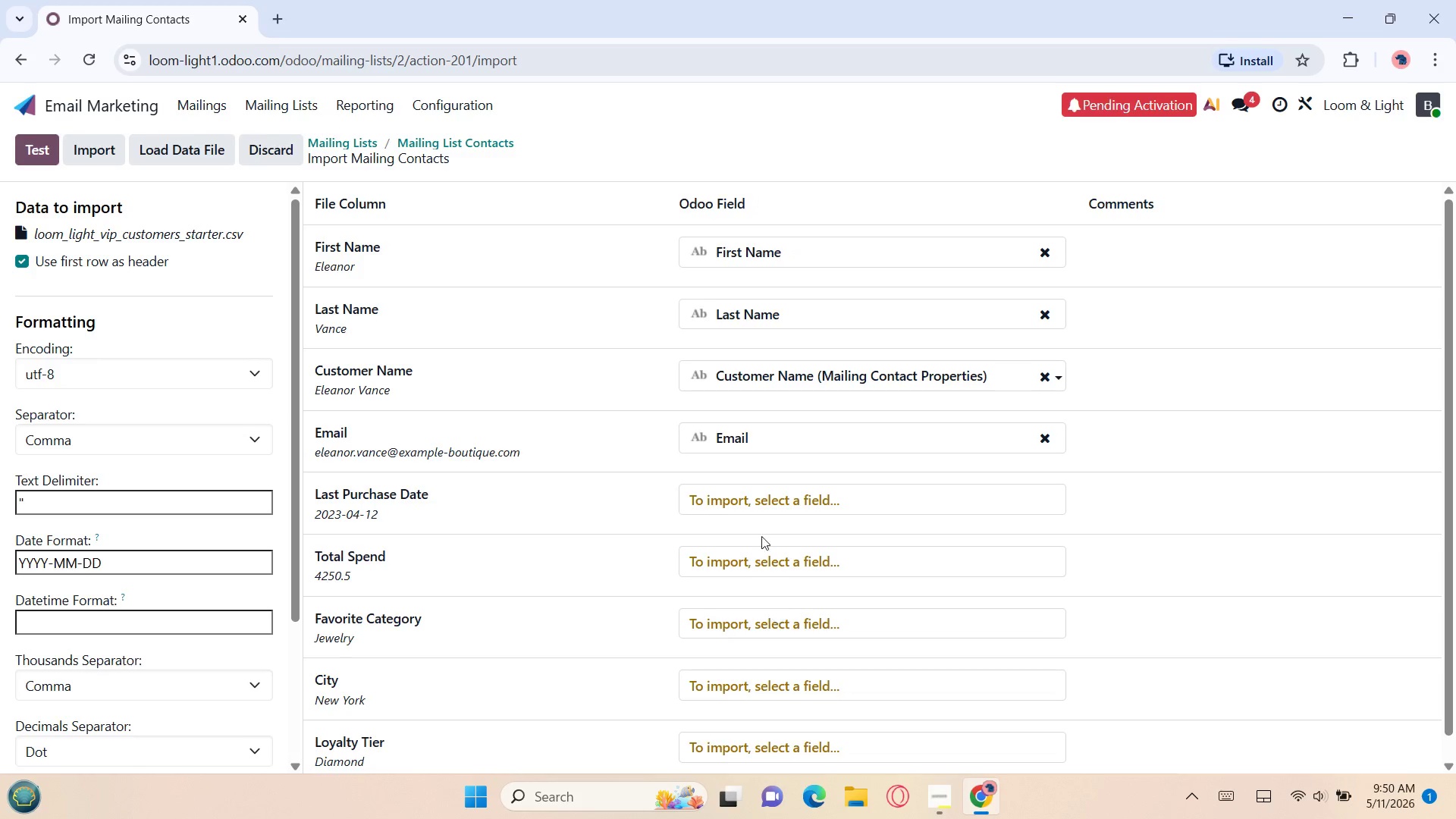 
left_click([759, 519])
 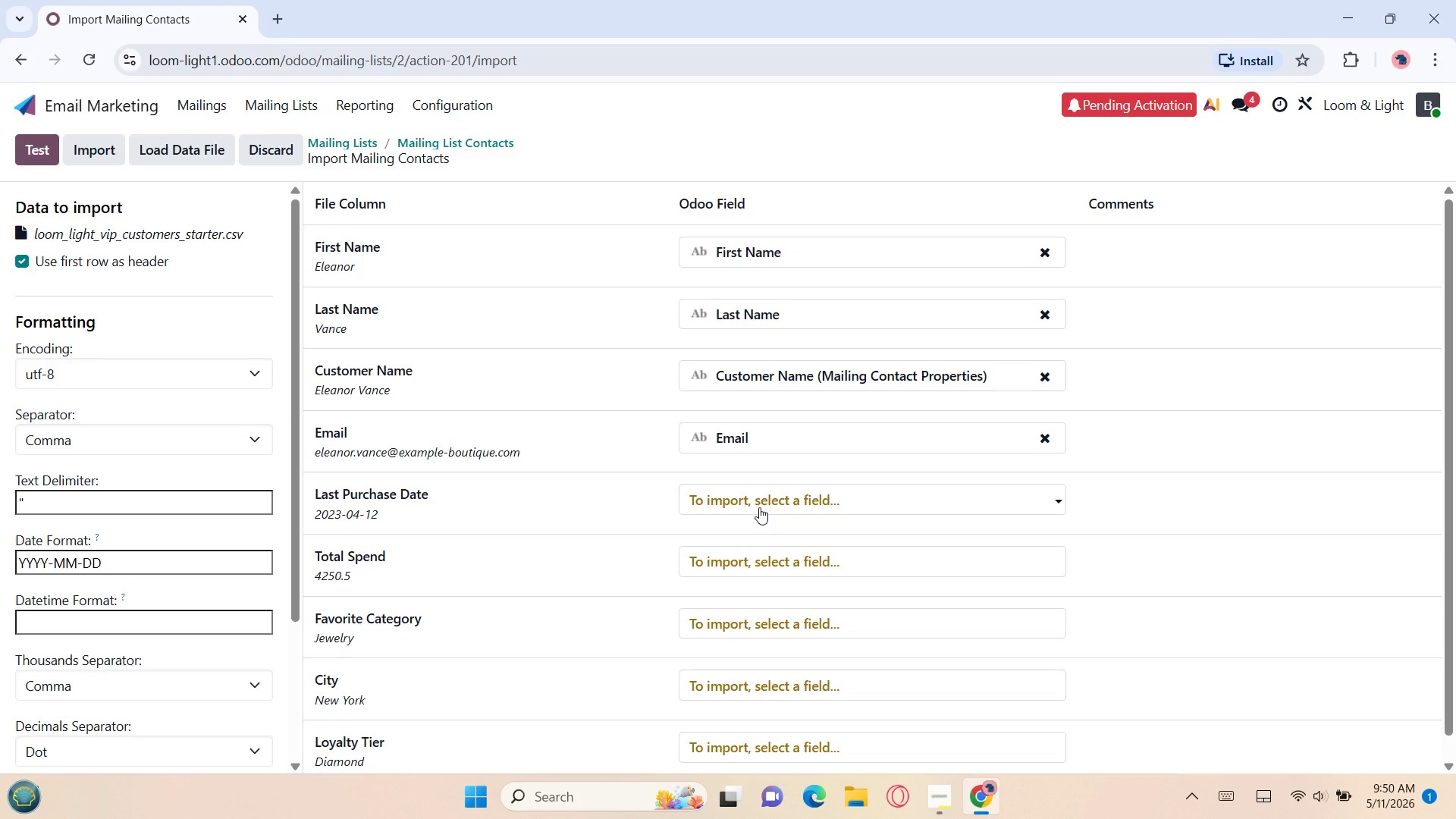 
left_click([759, 507])
 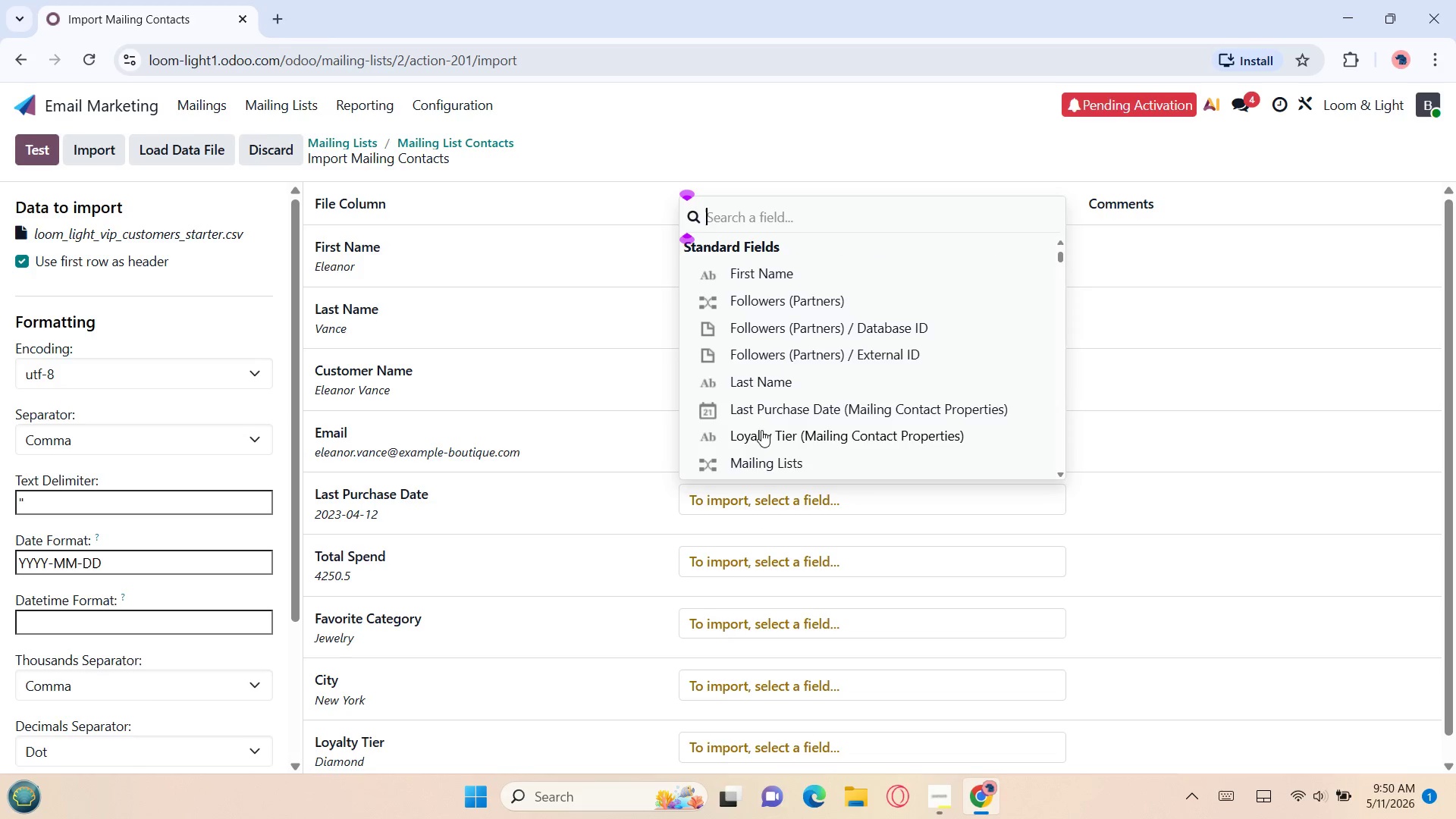 
wait(5.38)
 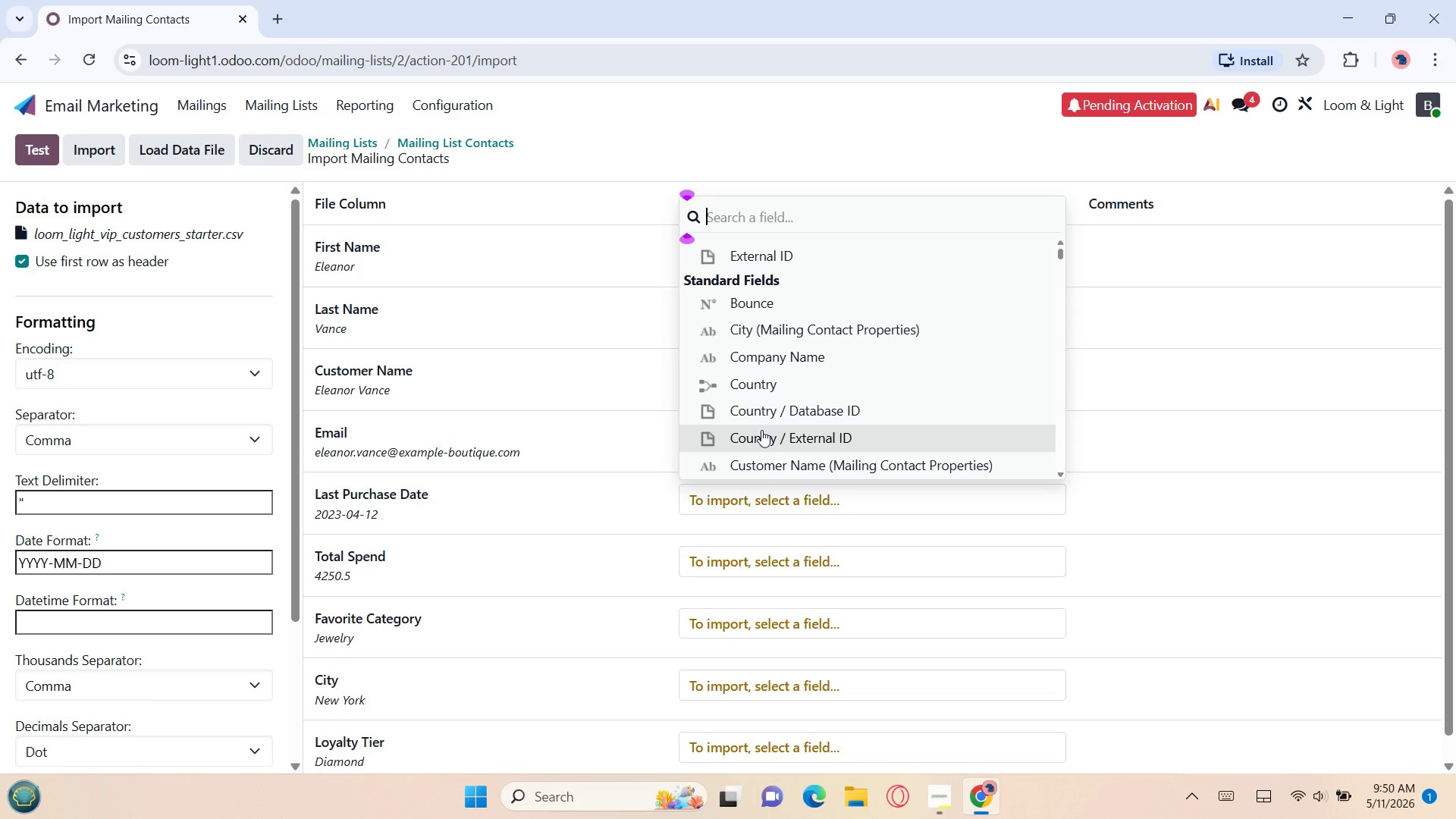 
left_click([783, 384])
 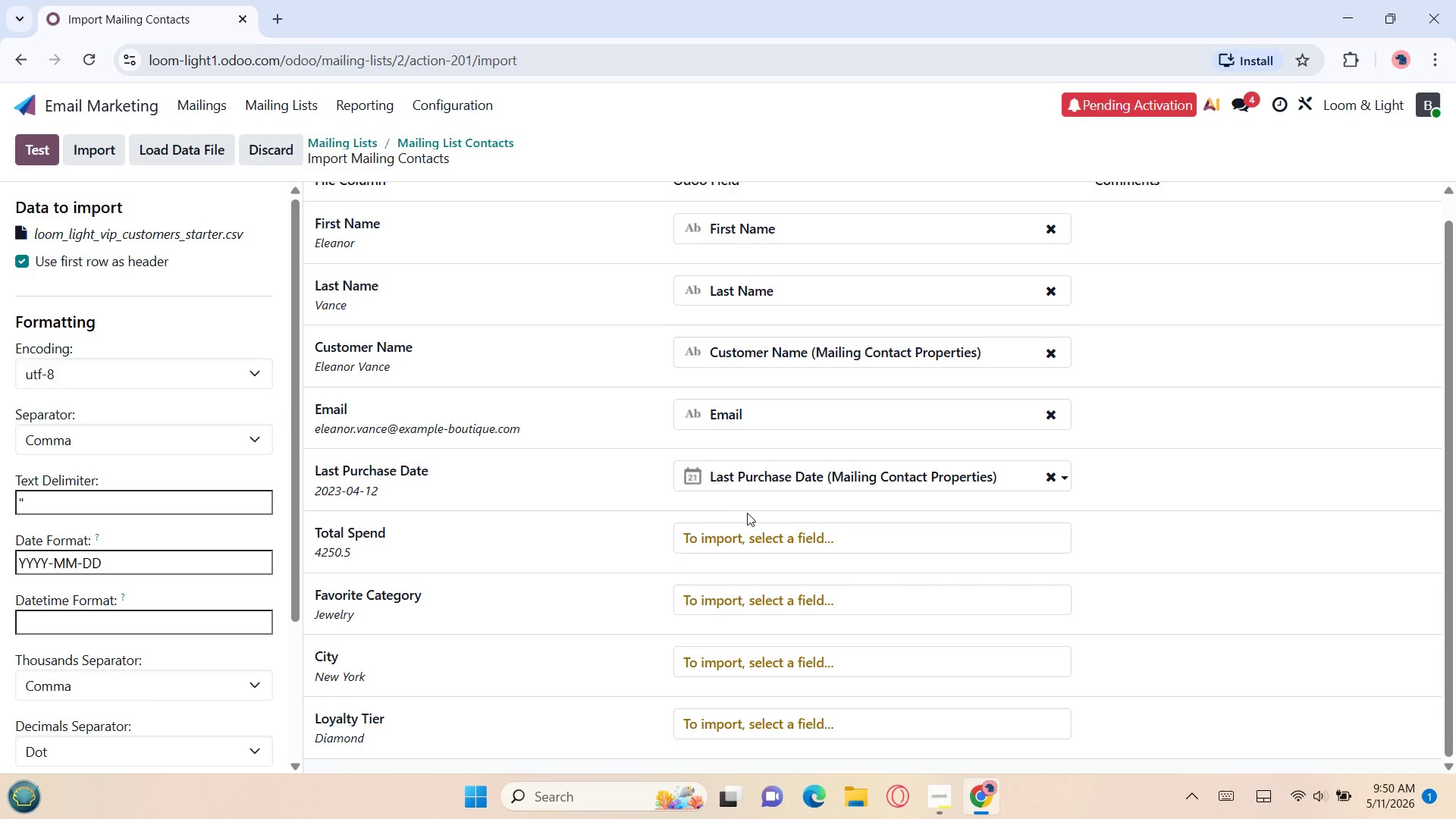 
left_click([758, 537])
 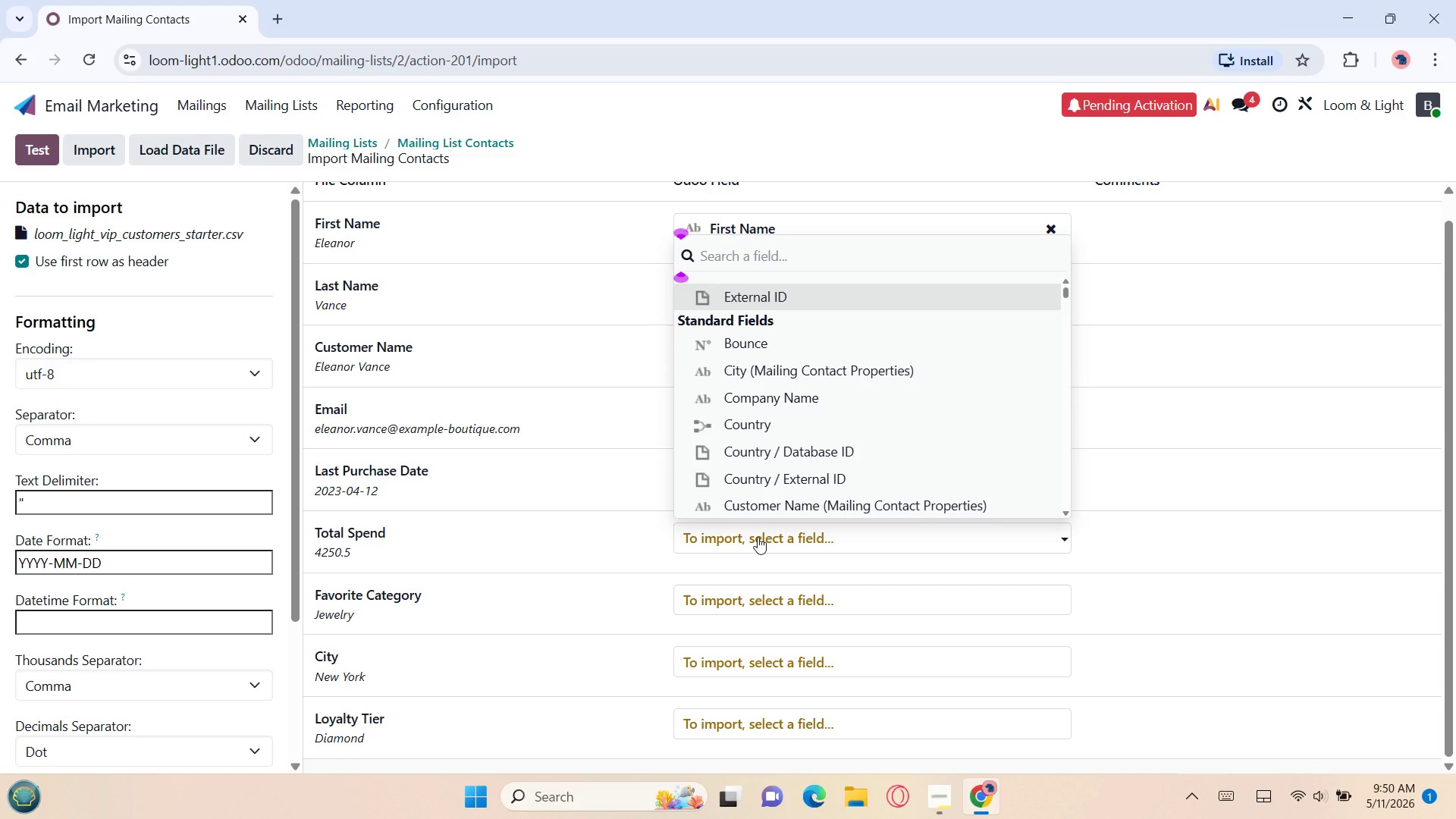 
mouse_move([775, 447])
 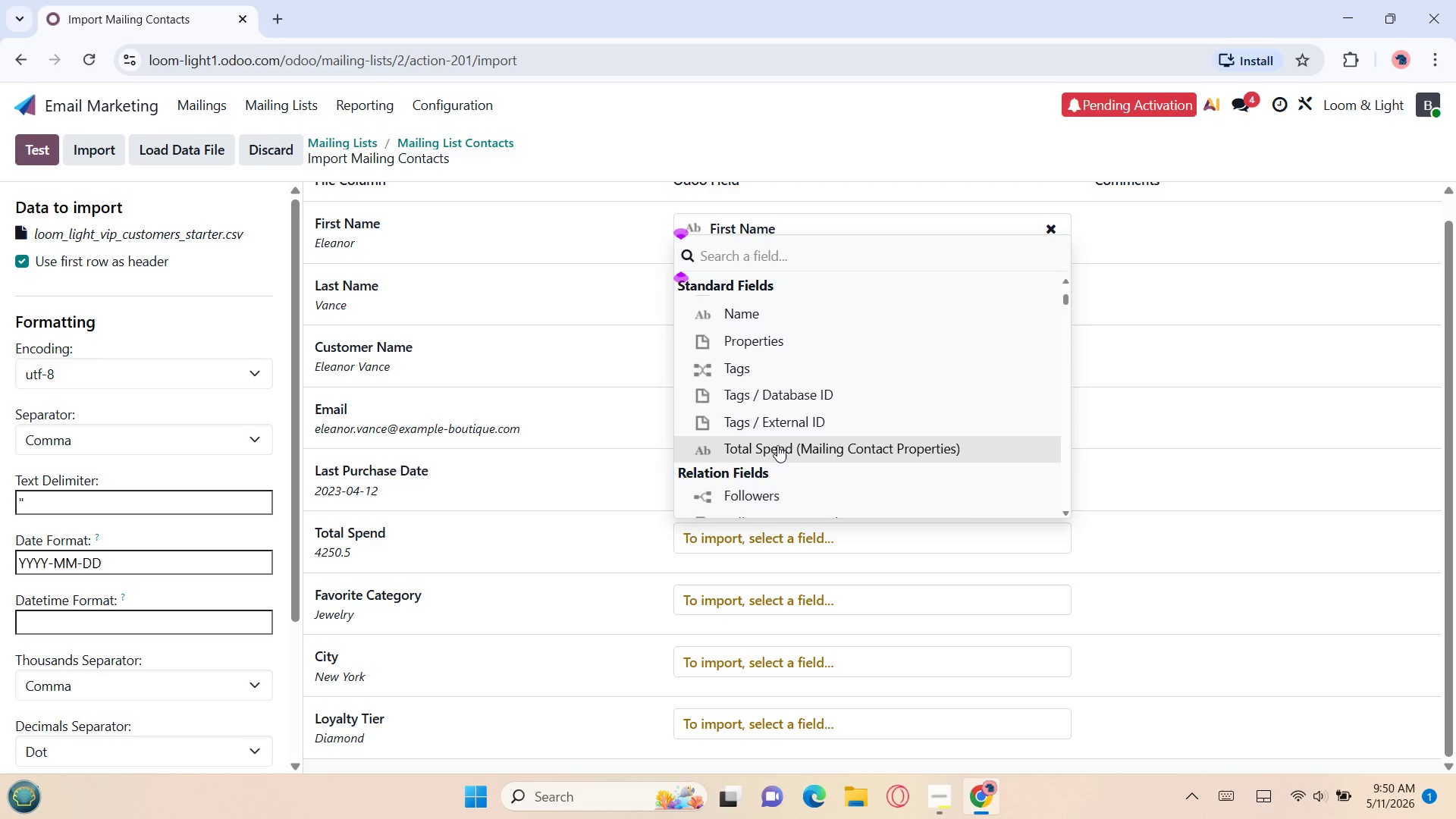 
left_click([777, 445])
 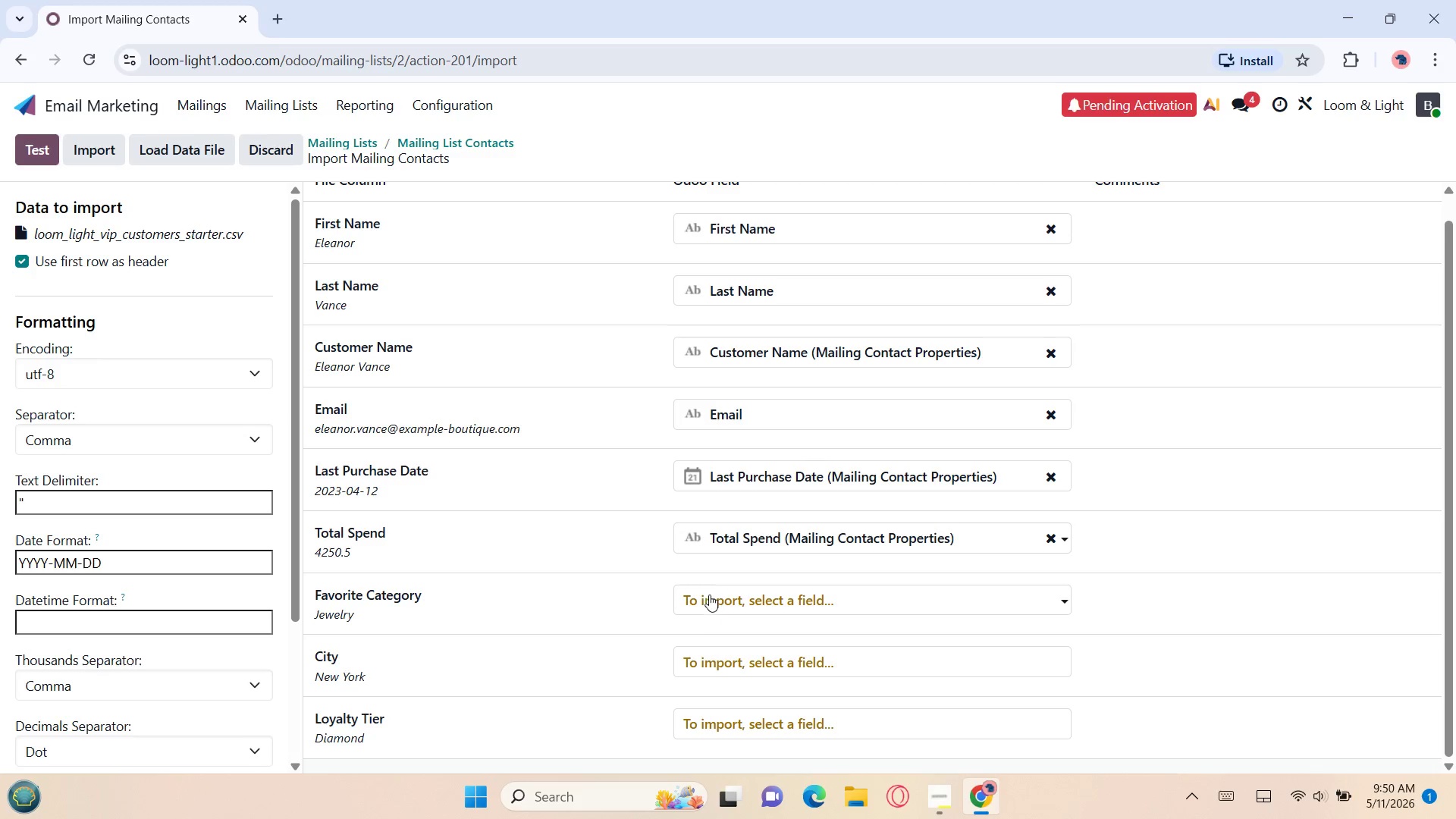 
left_click([712, 587])
 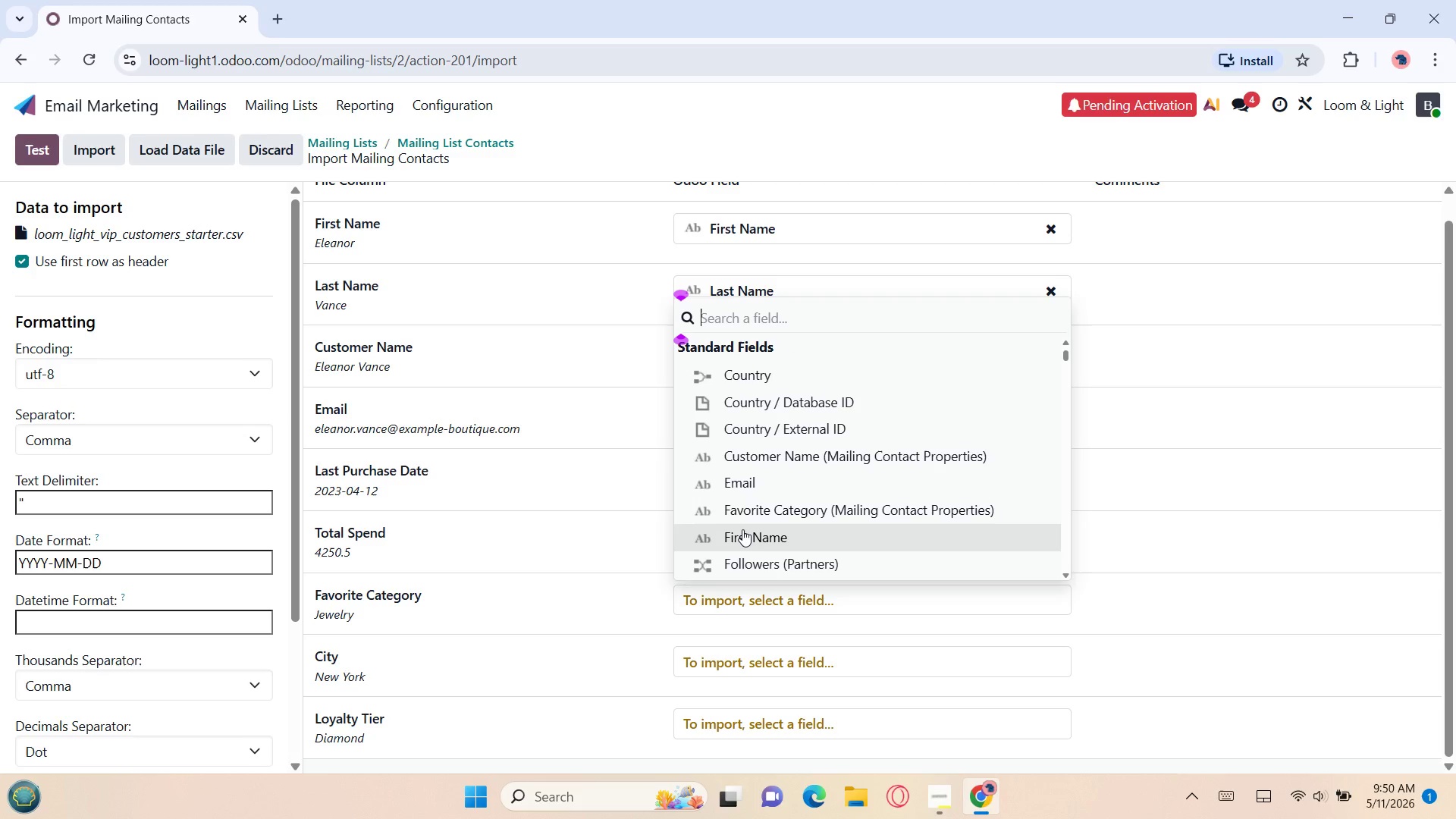 
left_click([749, 510])
 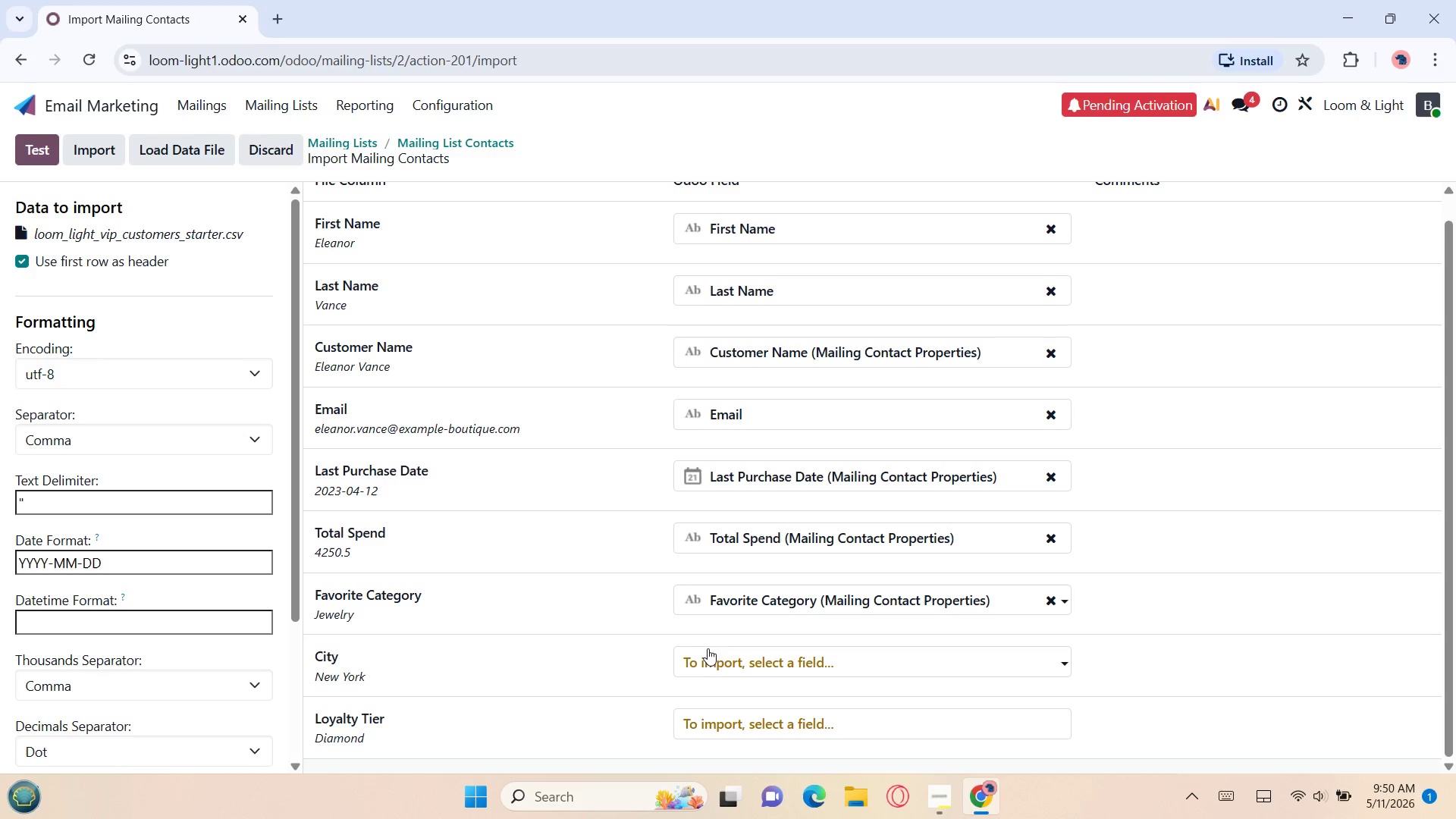 
left_click([708, 666])
 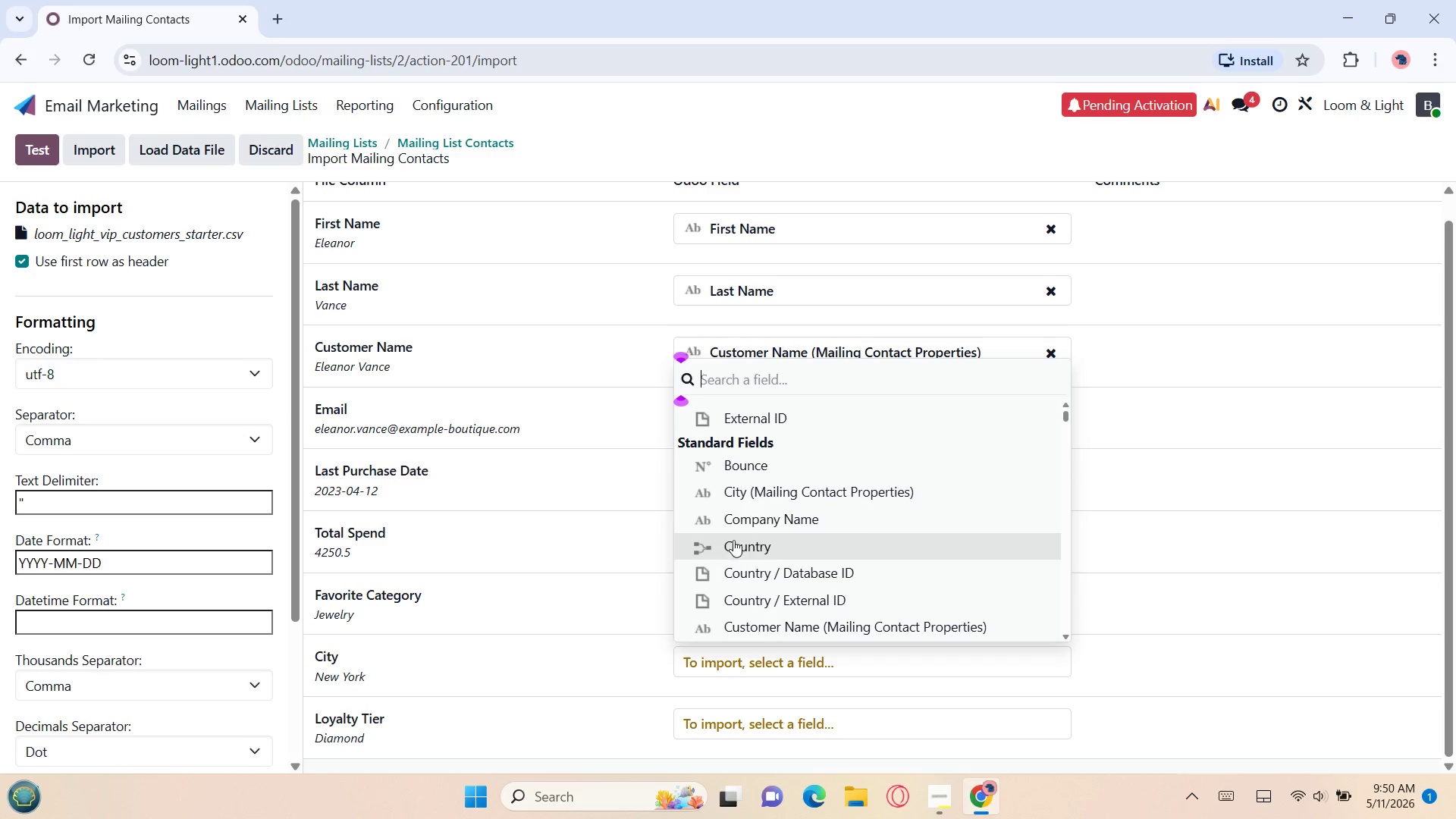 
left_click([738, 494])
 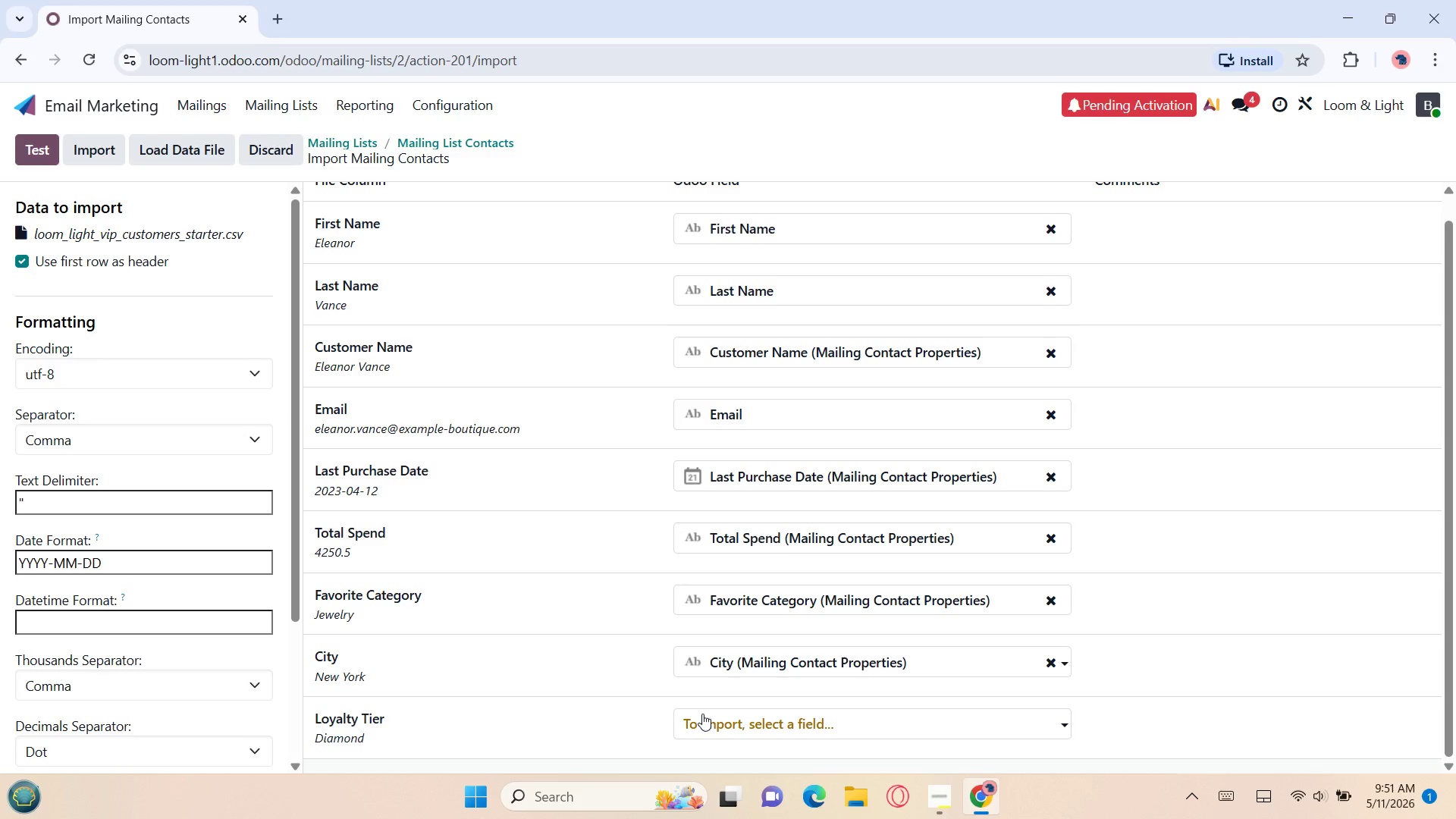 
left_click([700, 718])
 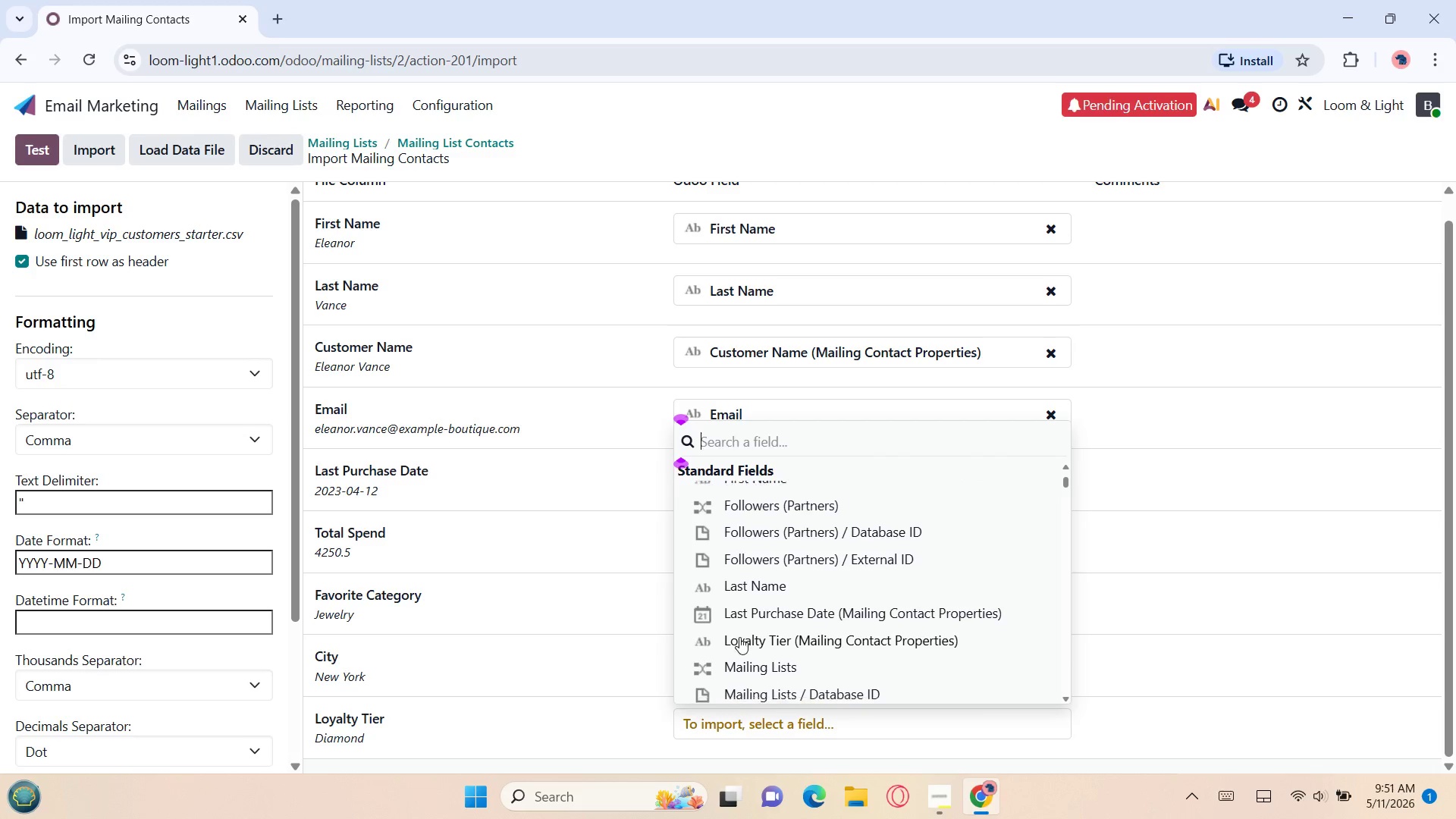 
wait(7.59)
 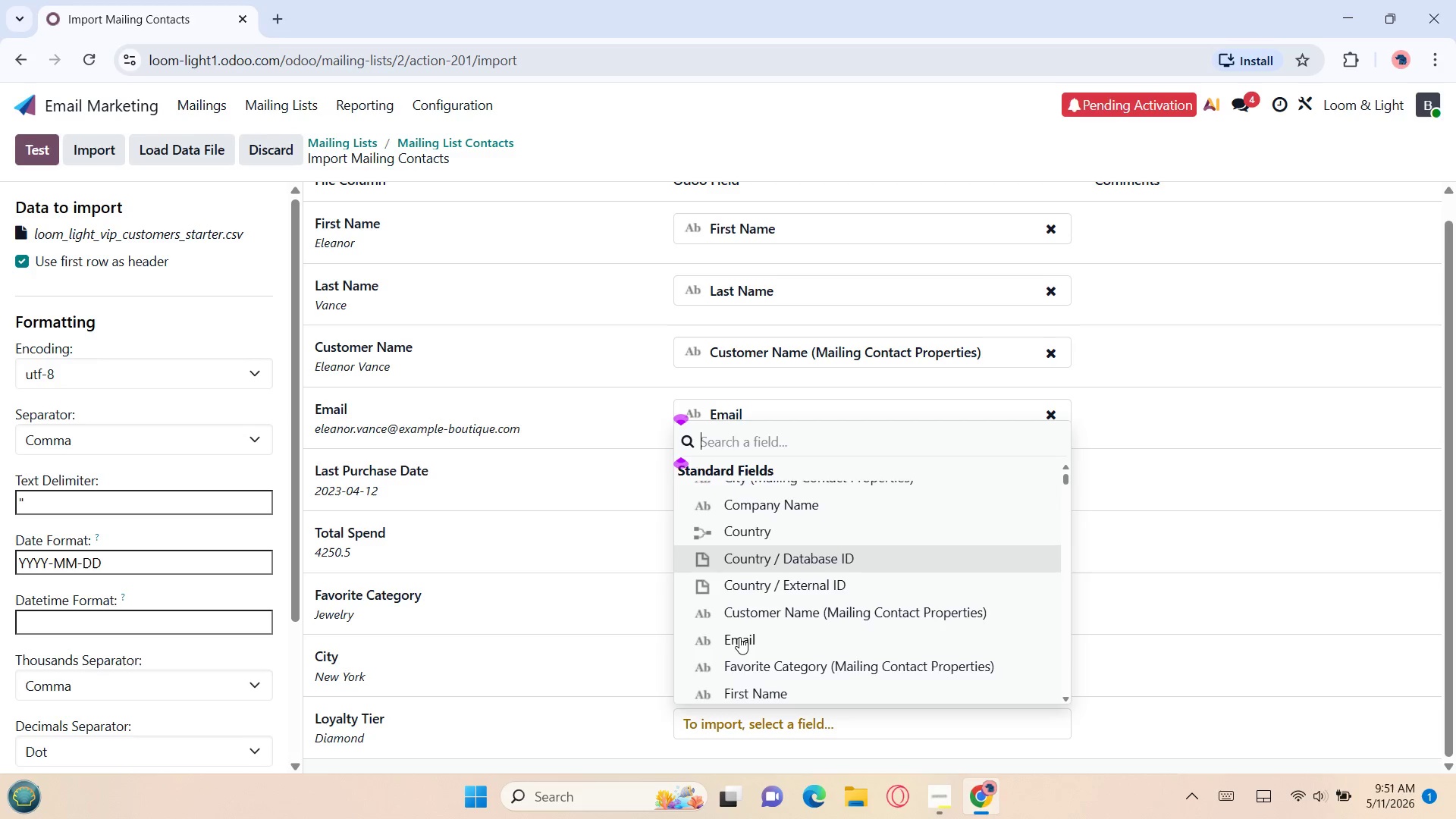 
left_click([745, 635])
 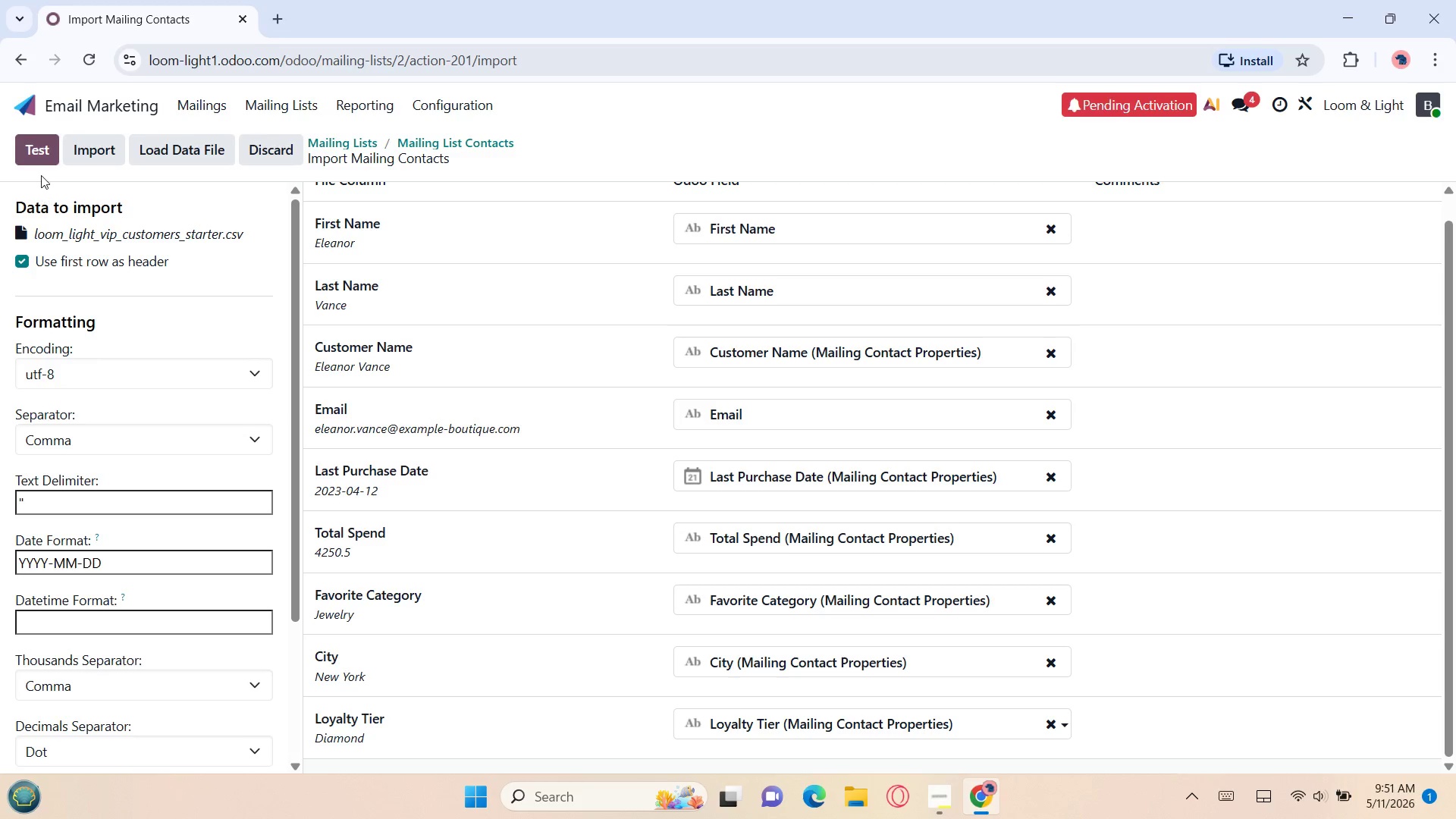 
left_click([40, 161])
 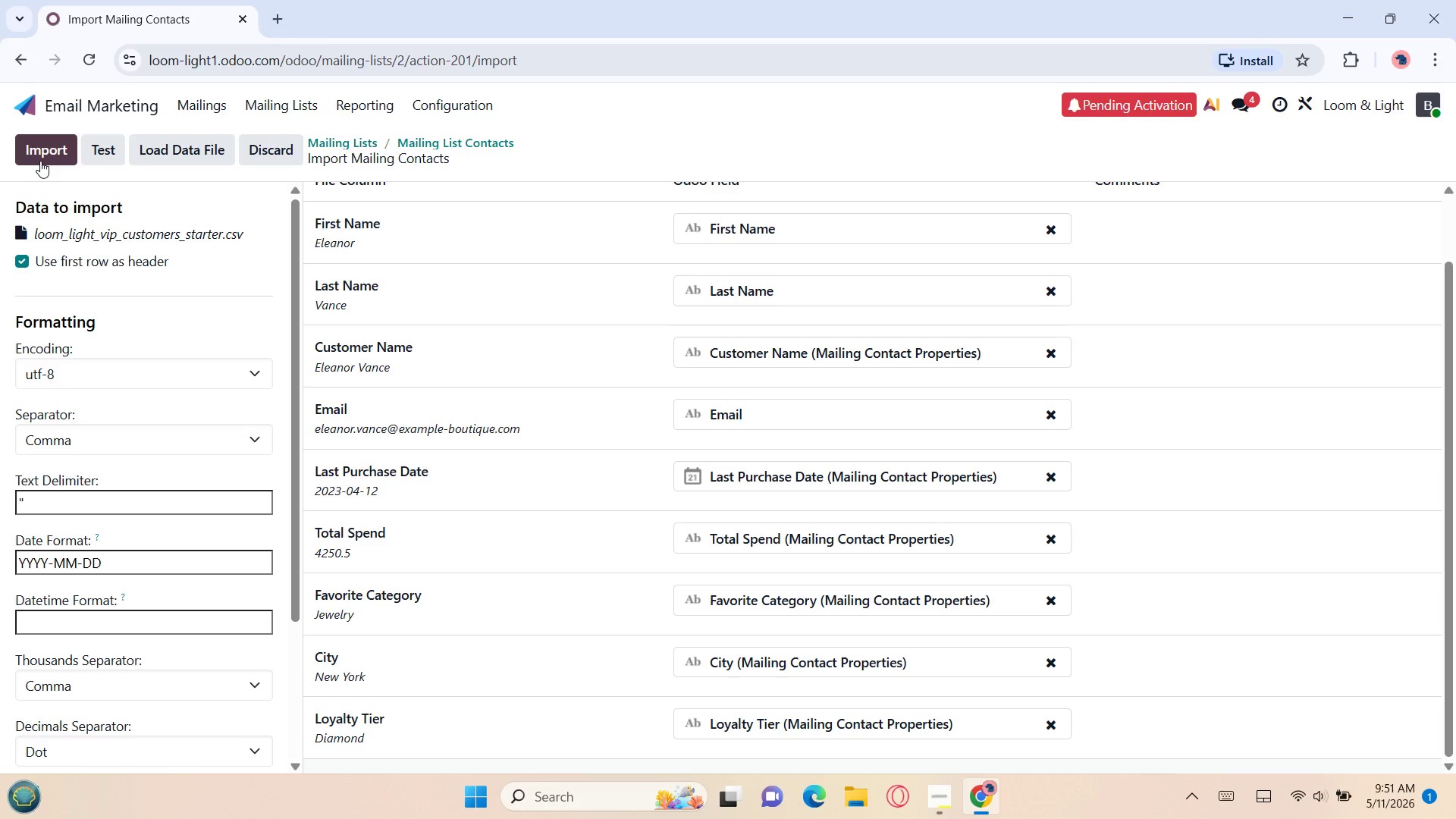 
left_click([40, 161])
 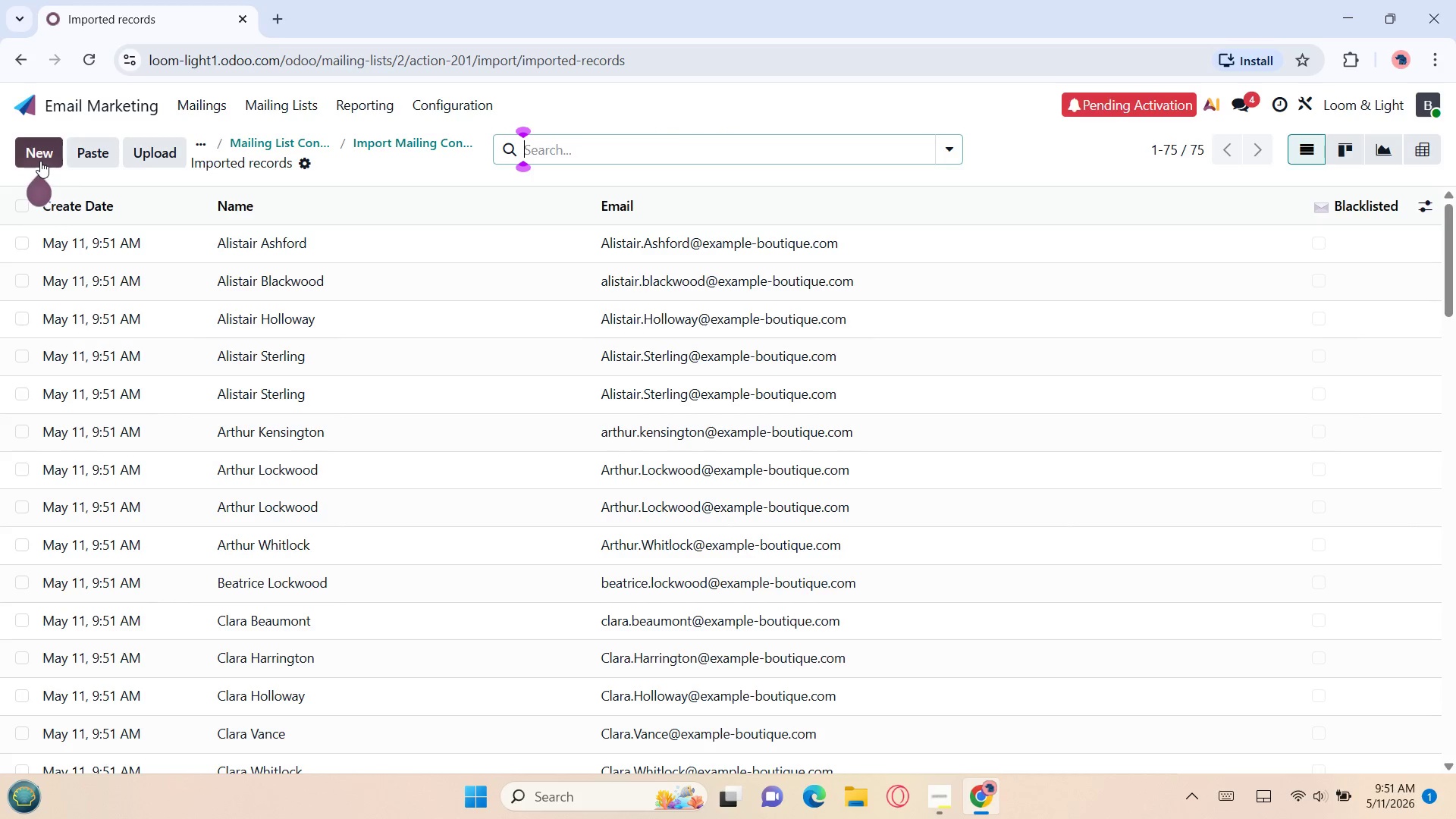 
wait(31.67)
 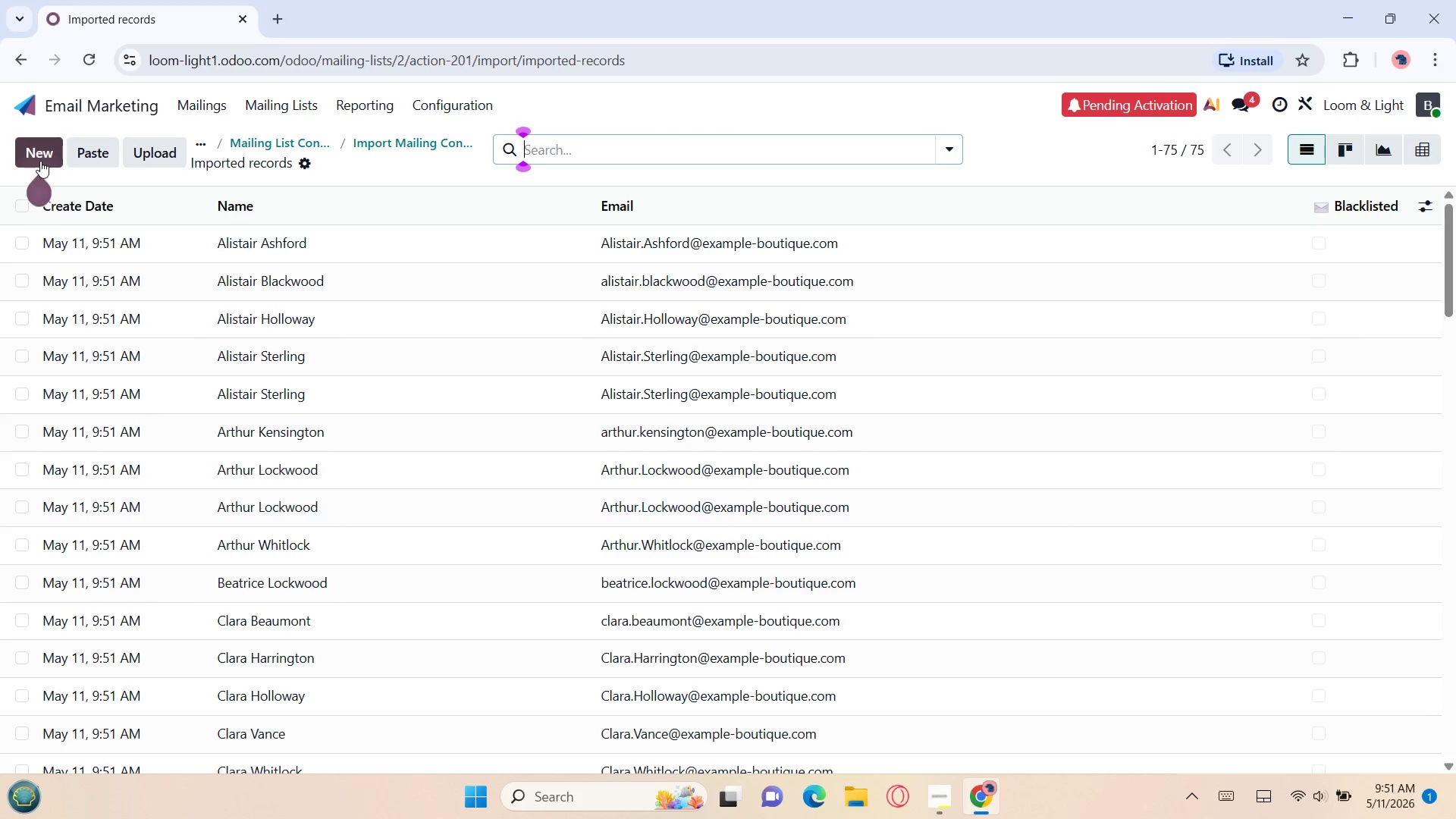 
left_click([1423, 199])
 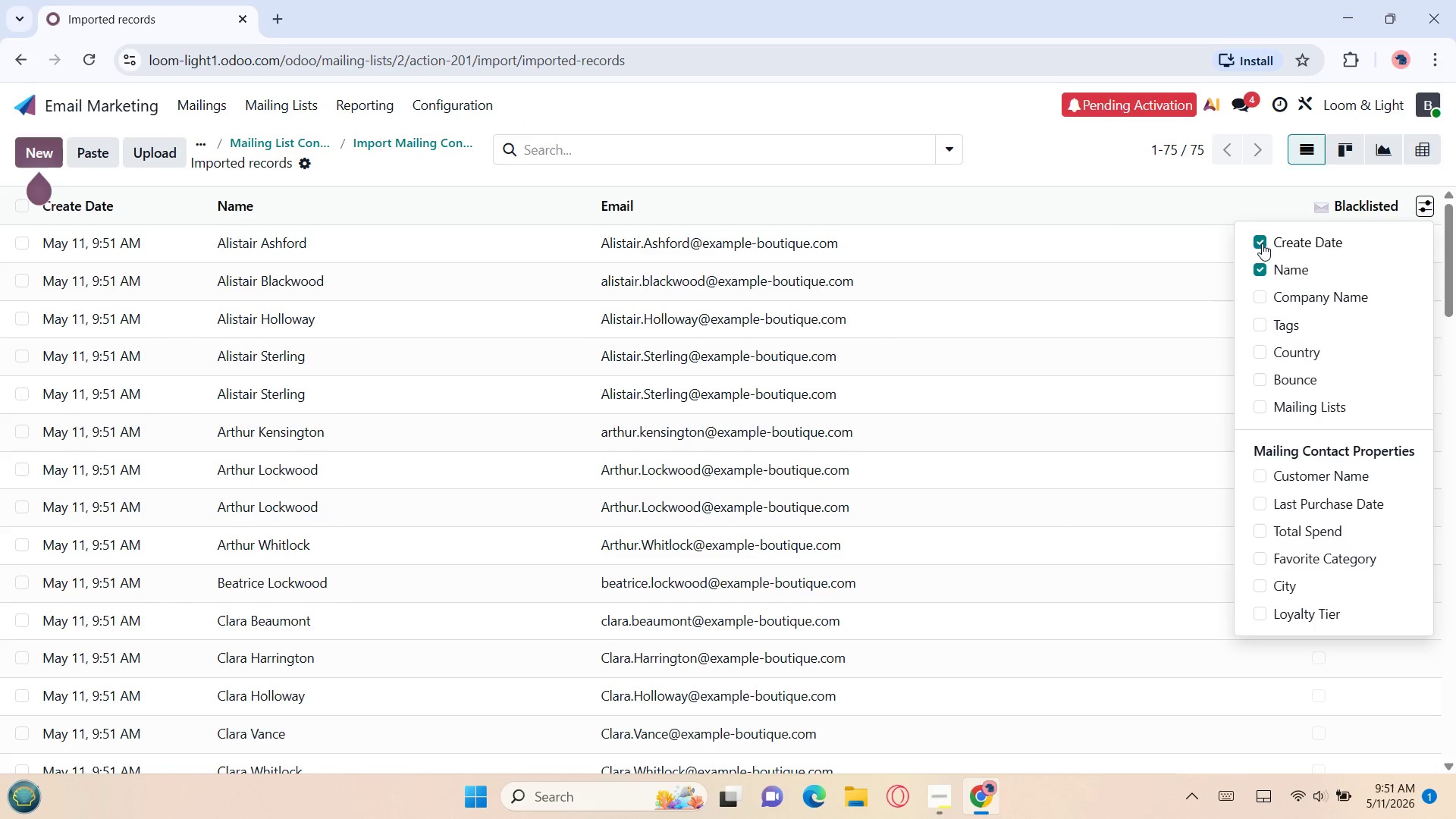 
left_click([1262, 240])
 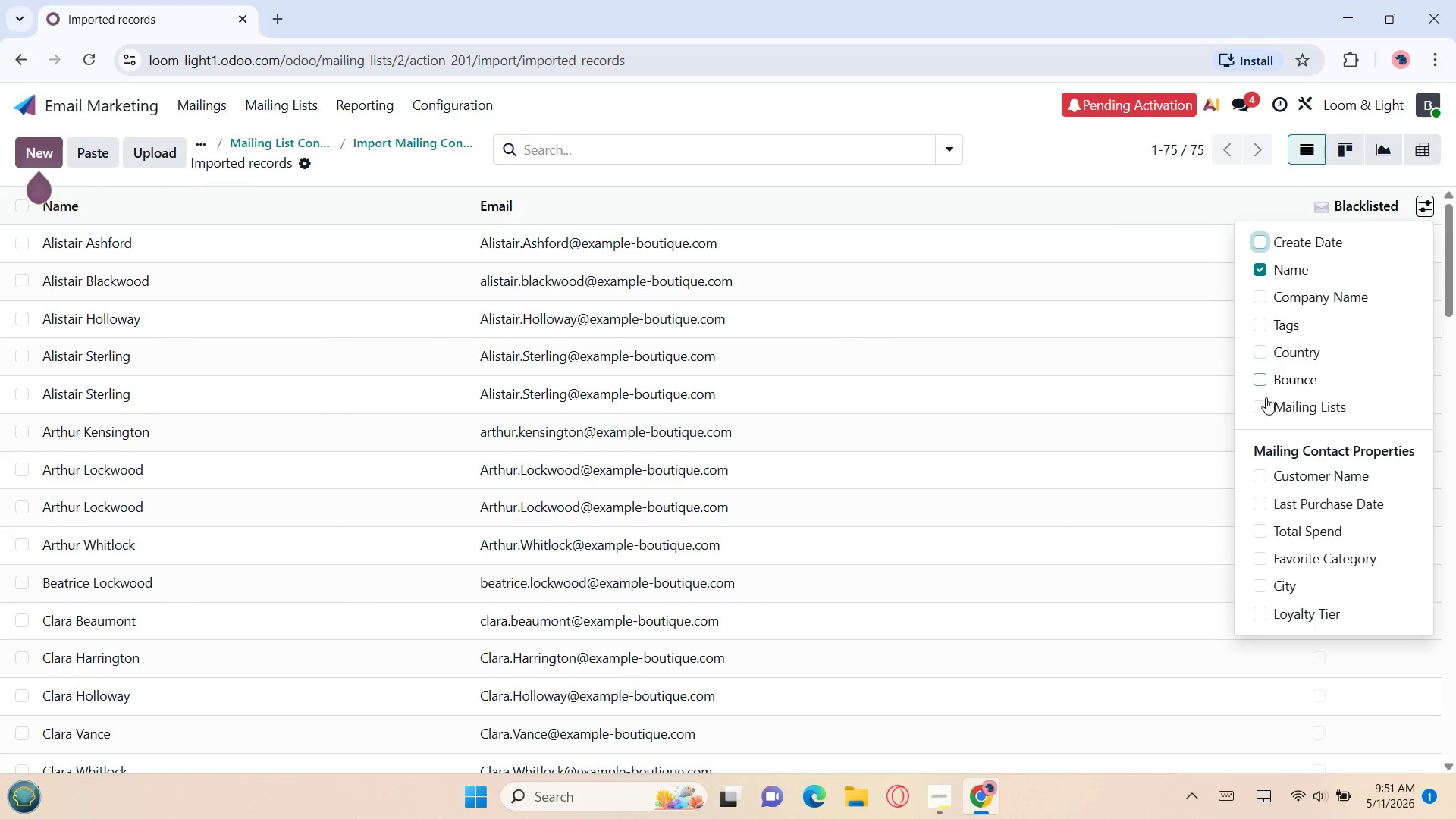 
left_click([1266, 403])
 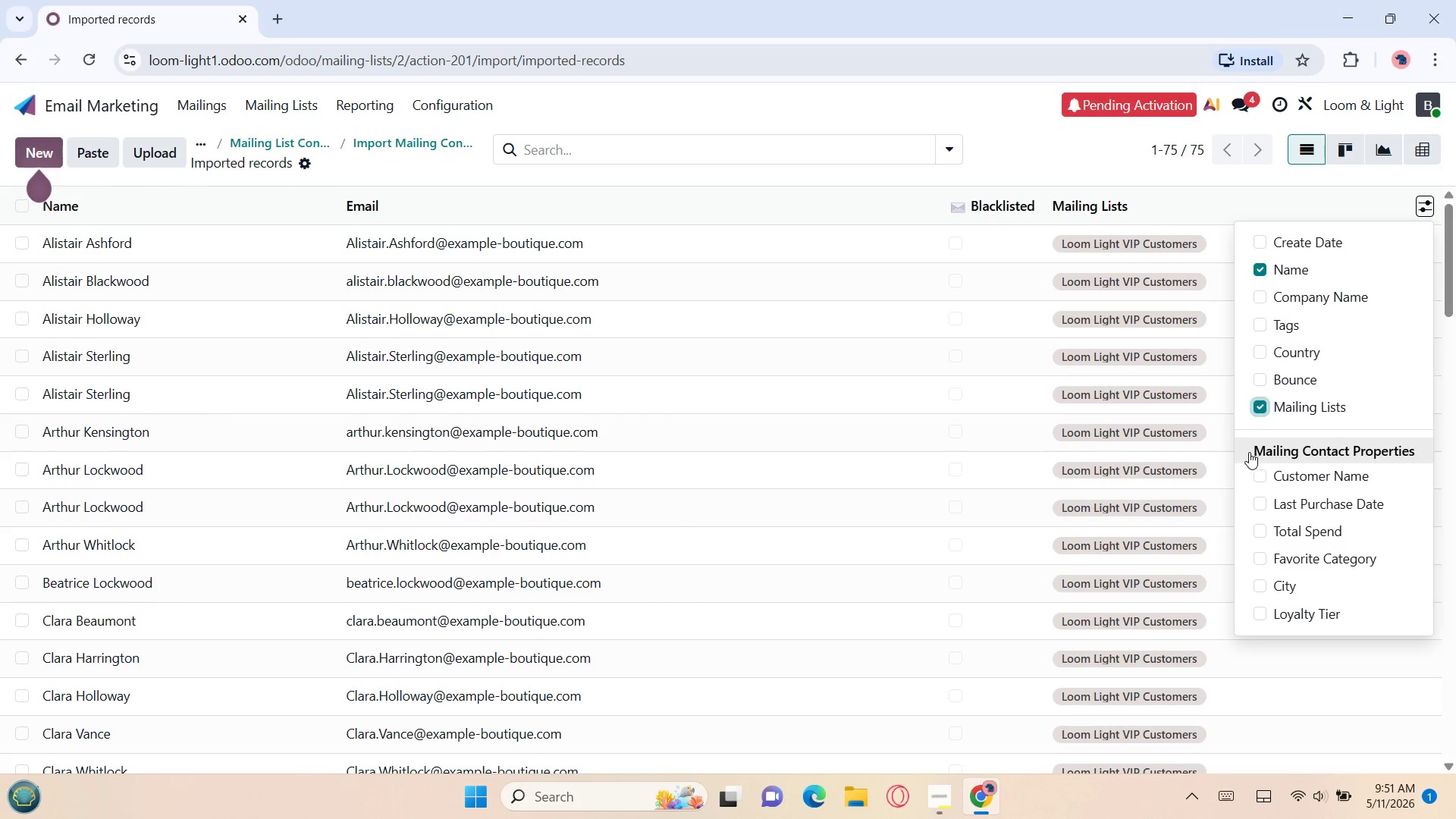 
left_click([1260, 478])
 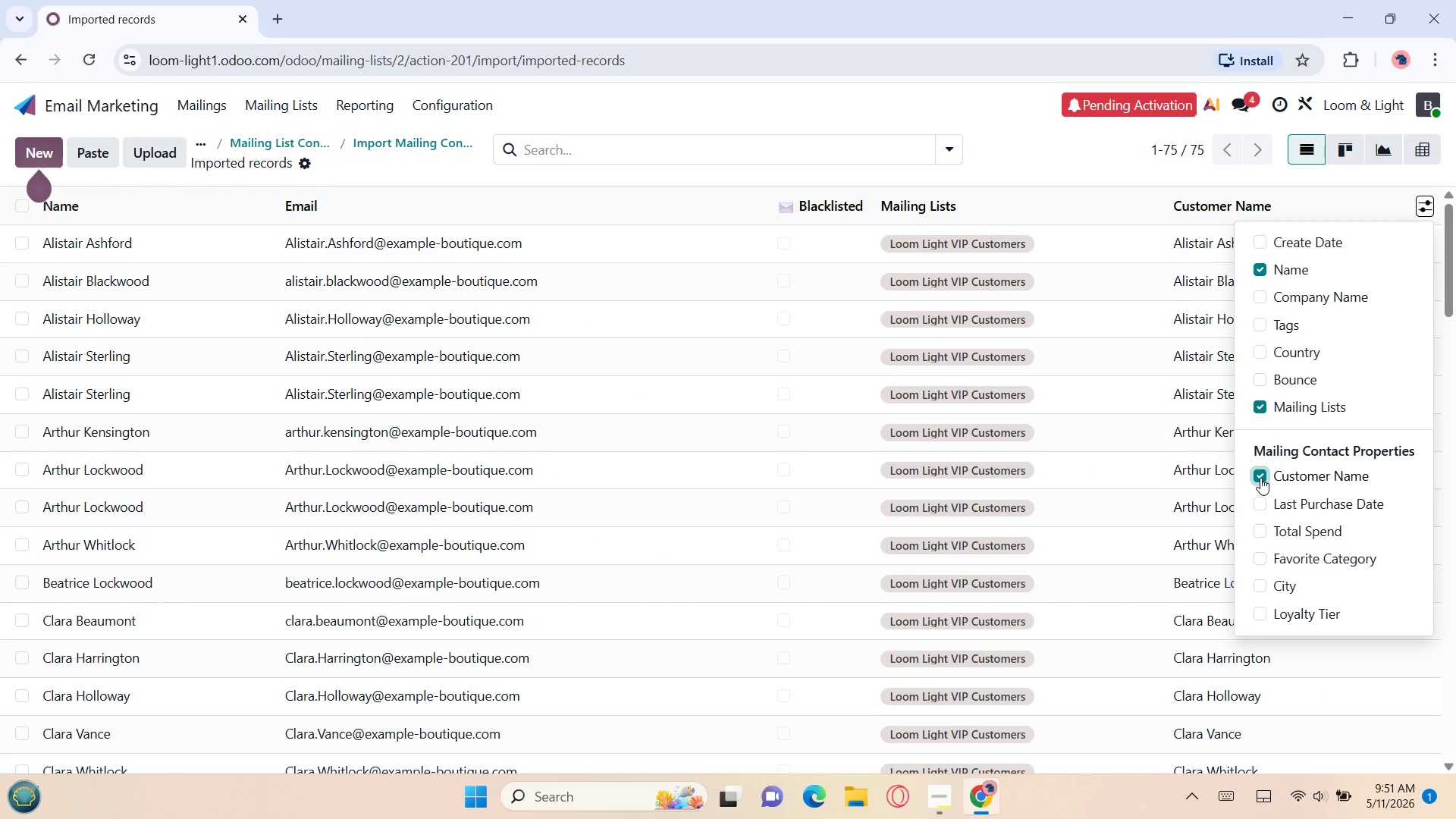 
left_click_drag(start_coordinate=[1260, 478], to_coordinate=[1260, 494])
 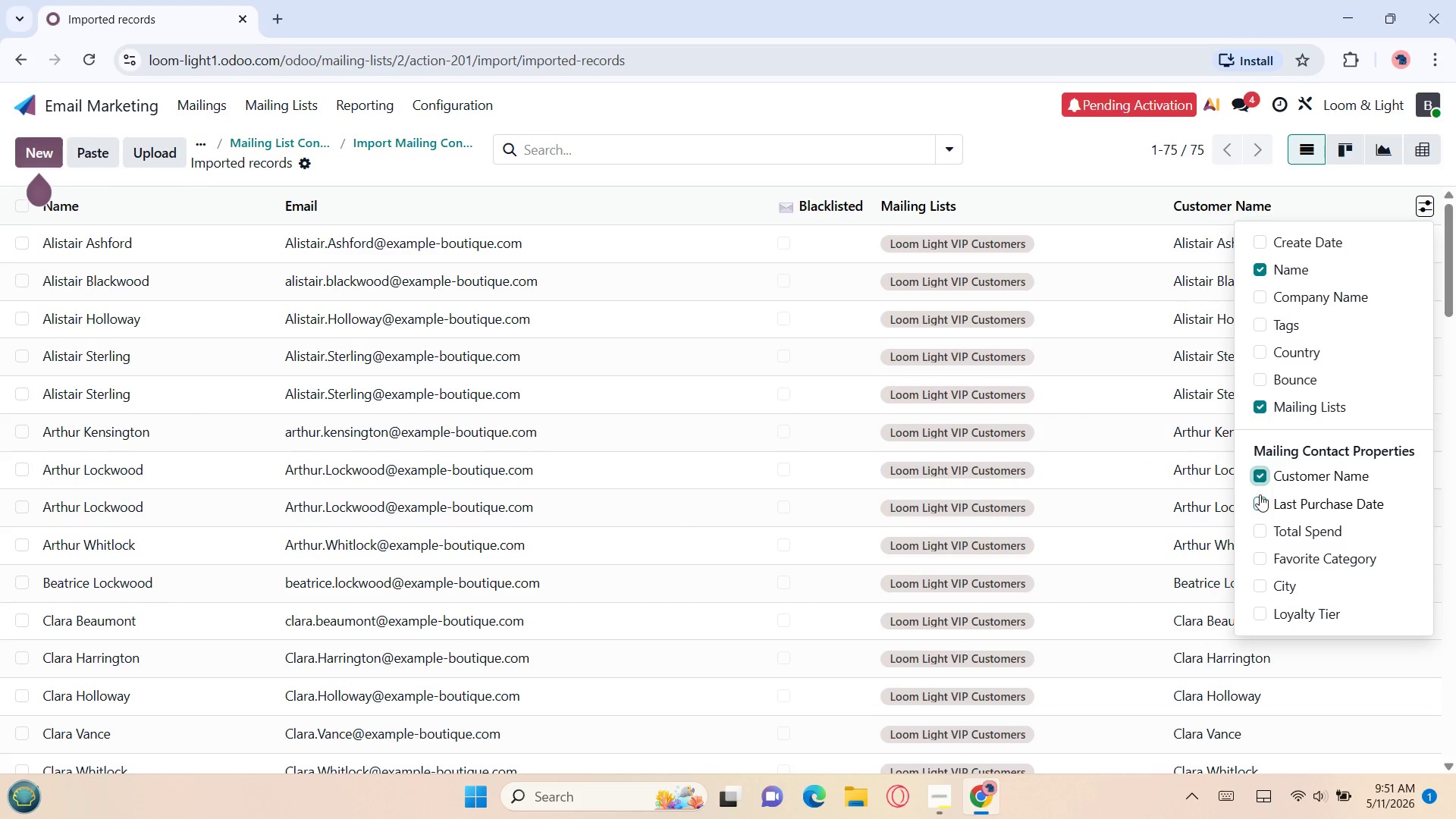 
left_click([1260, 494])
 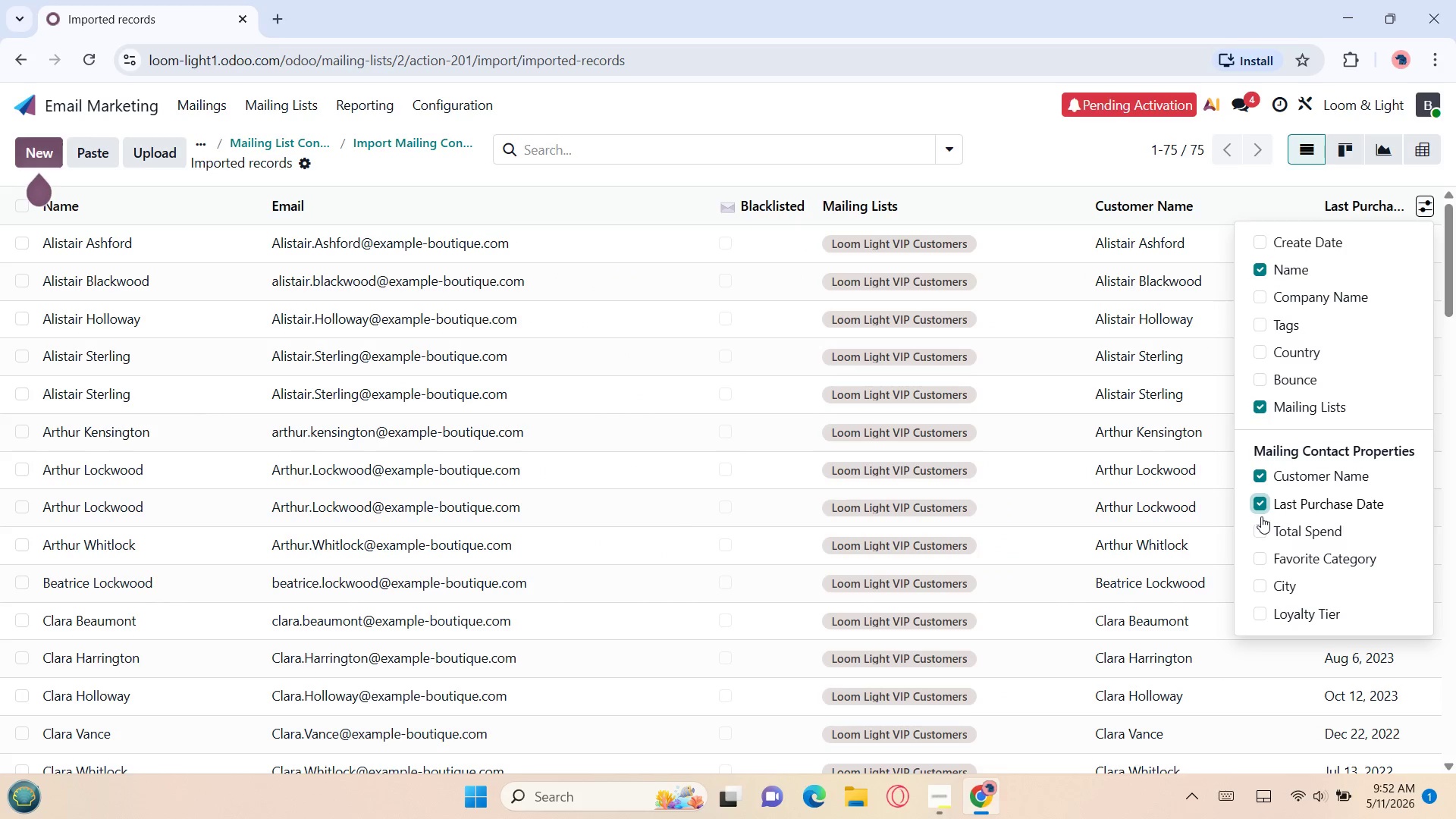 
left_click([1261, 526])
 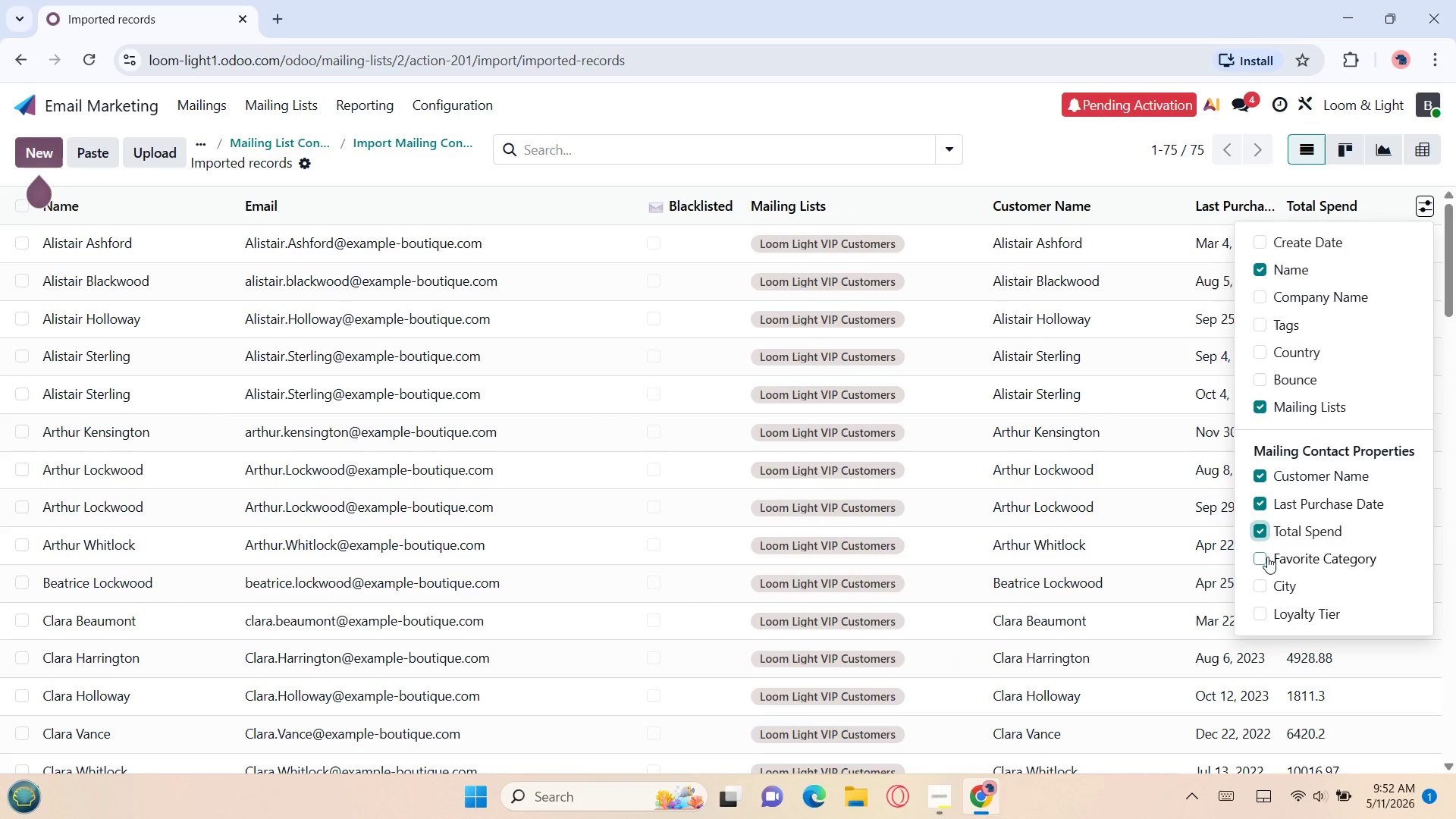 
left_click([1265, 557])
 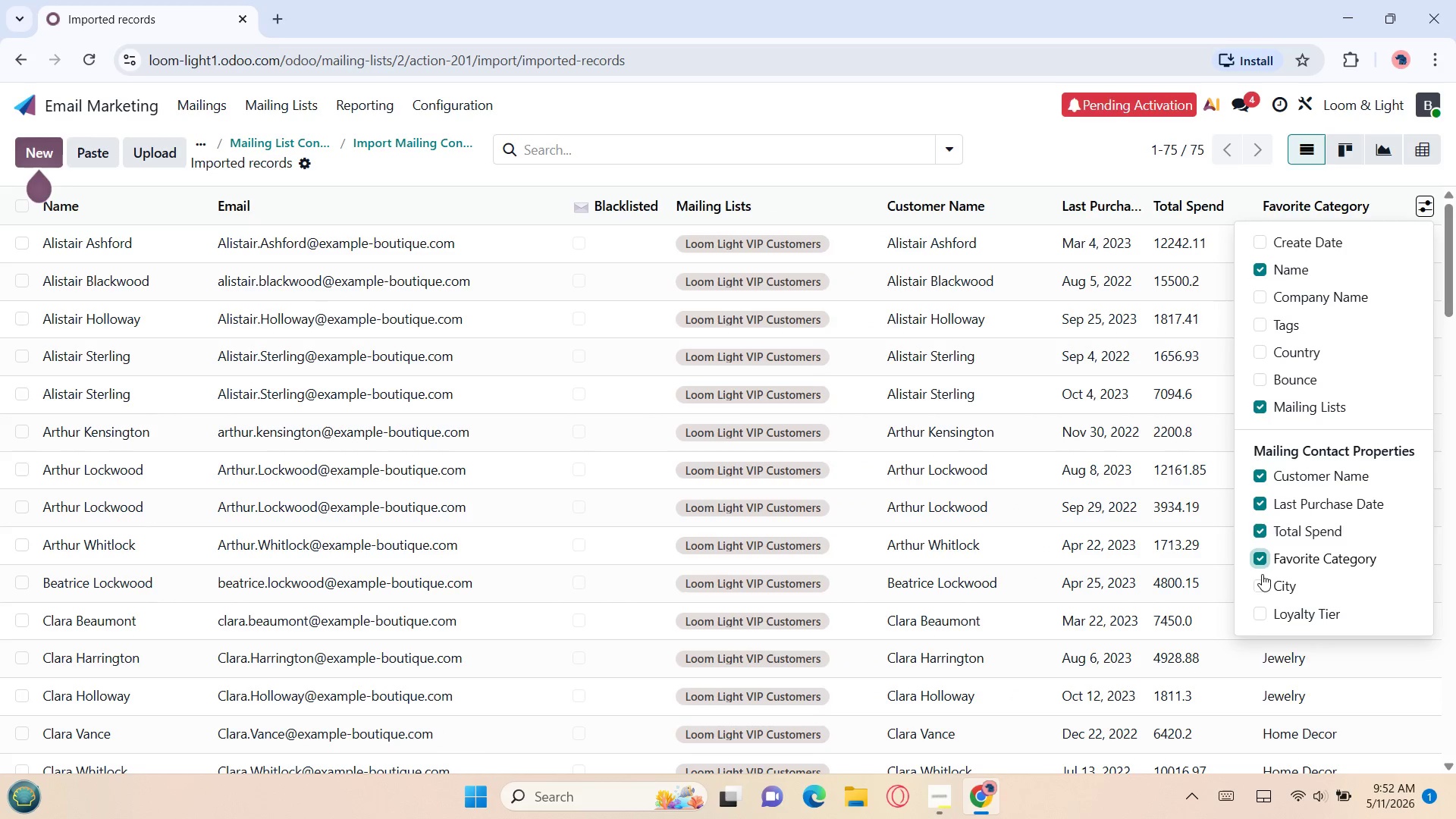 
left_click([1260, 580])
 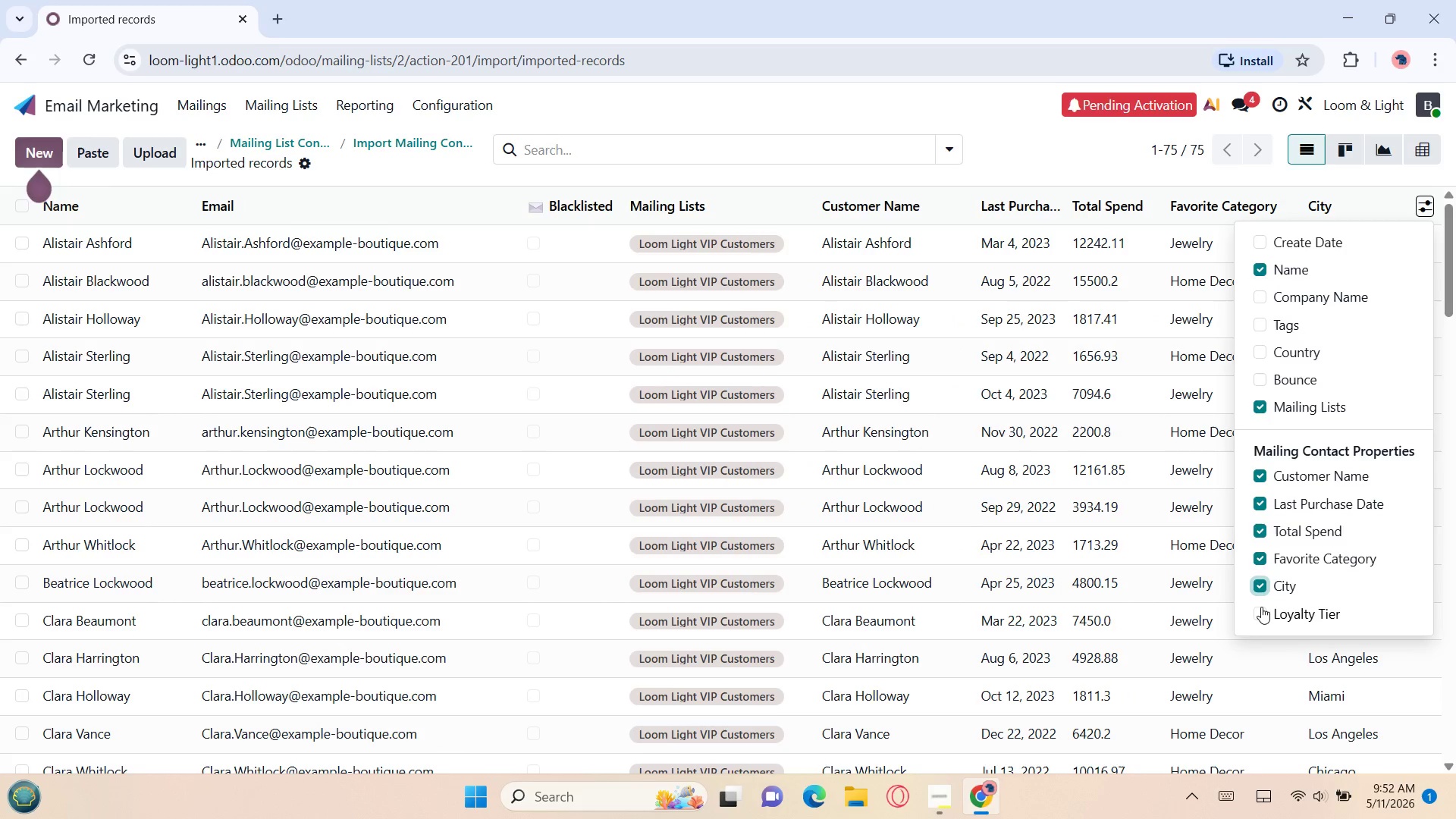 
left_click([1263, 611])
 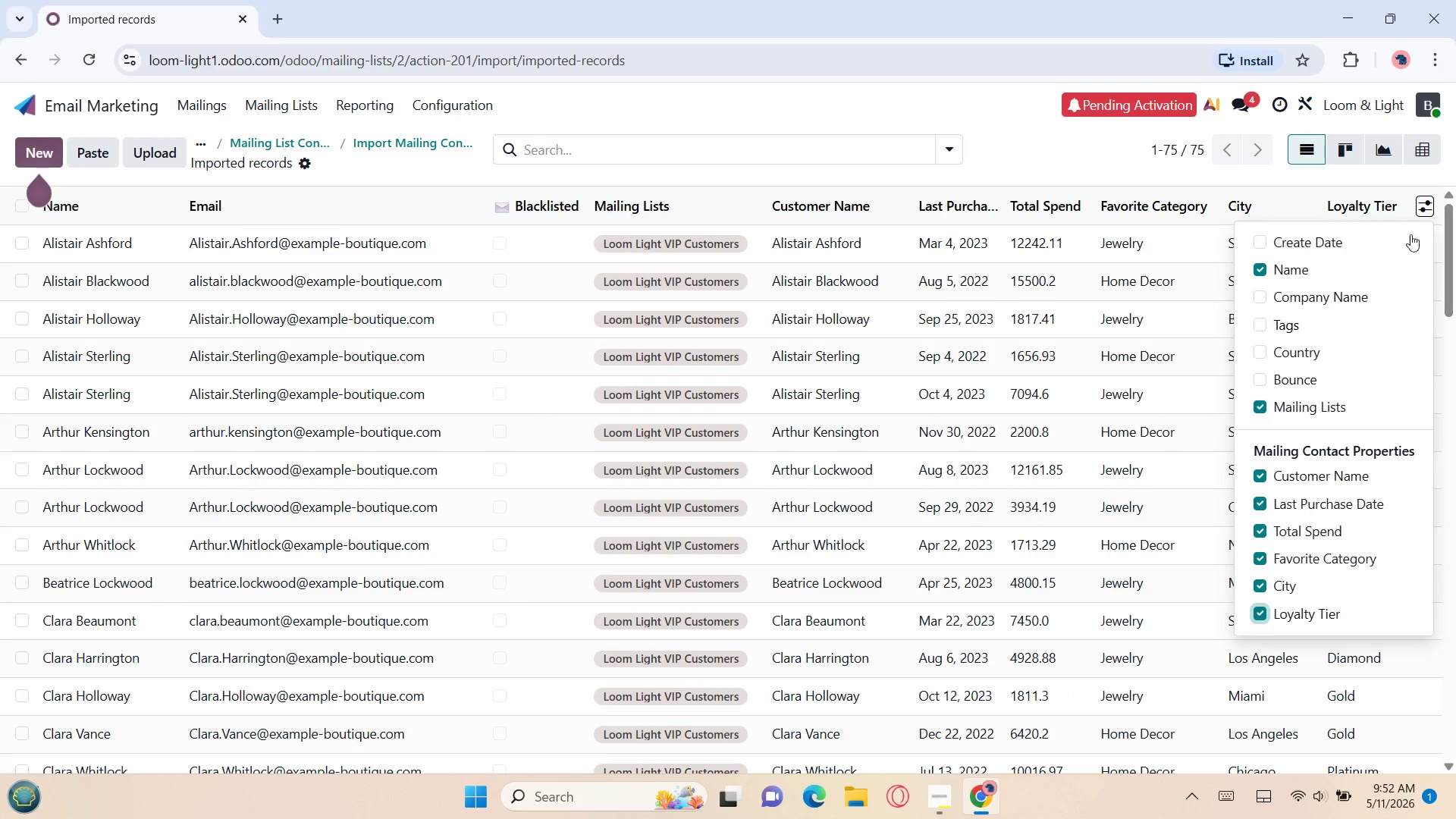 
left_click([1424, 209])
 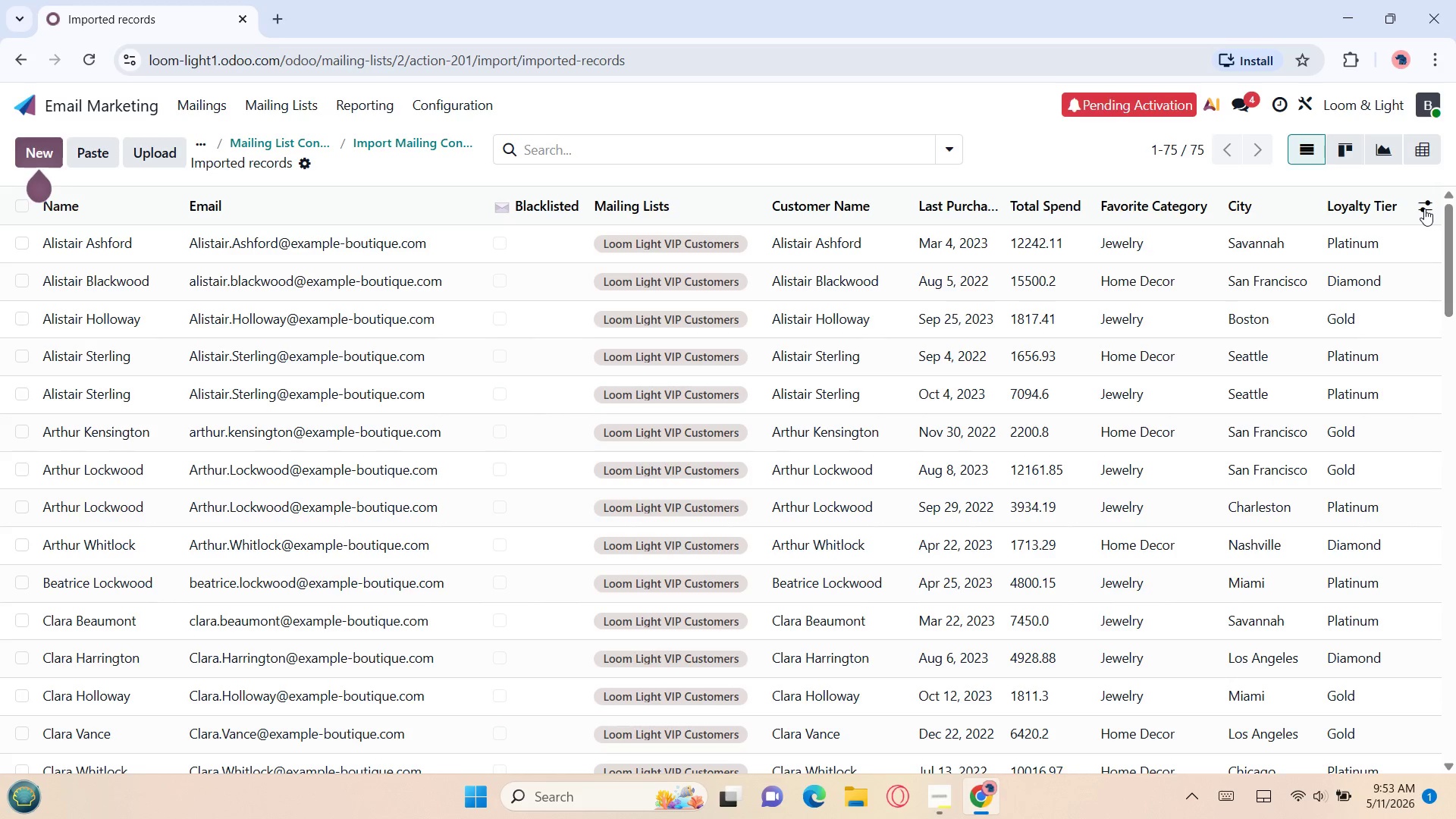 
wait(56.86)
 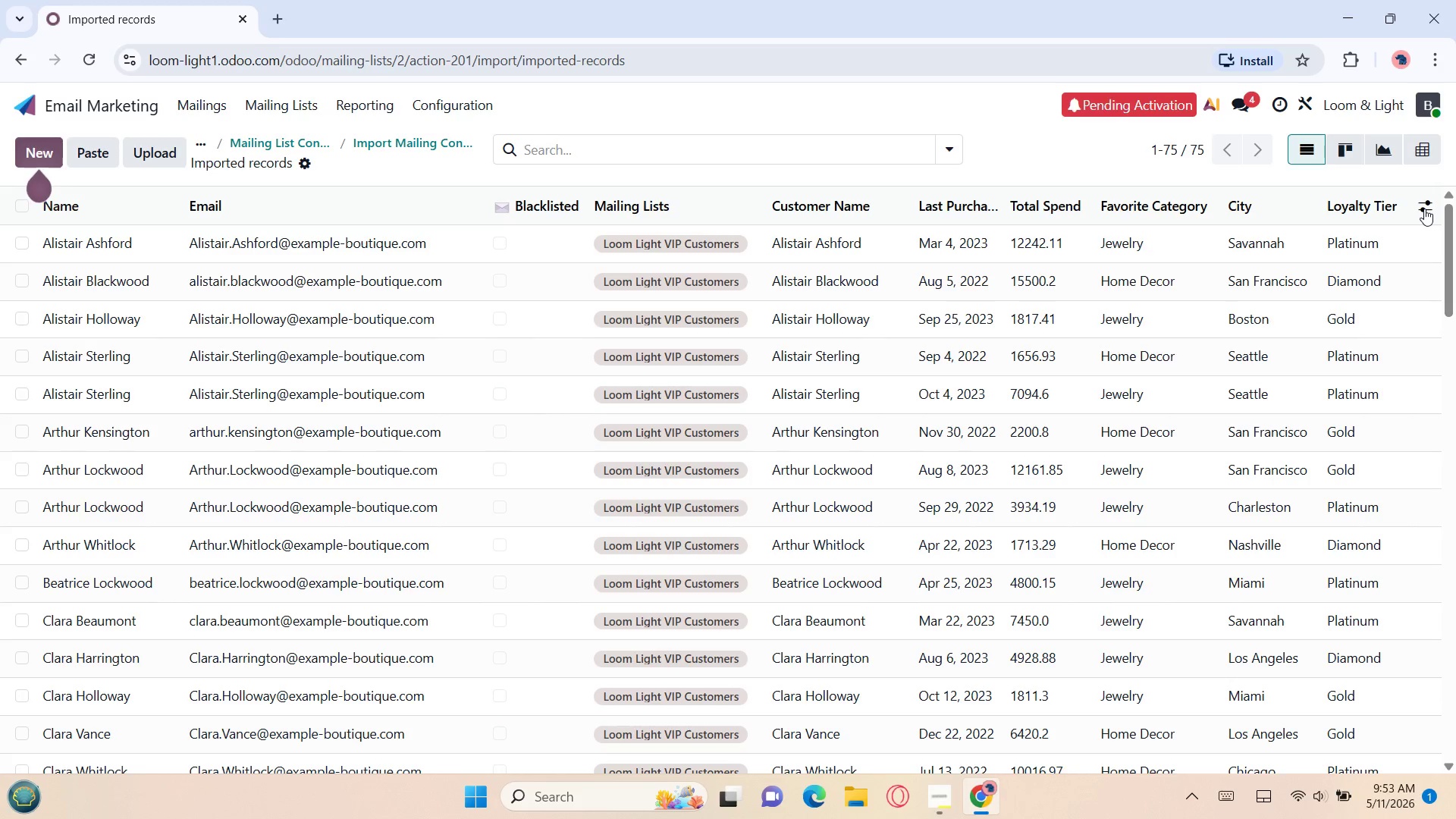 
left_click([462, 102])
 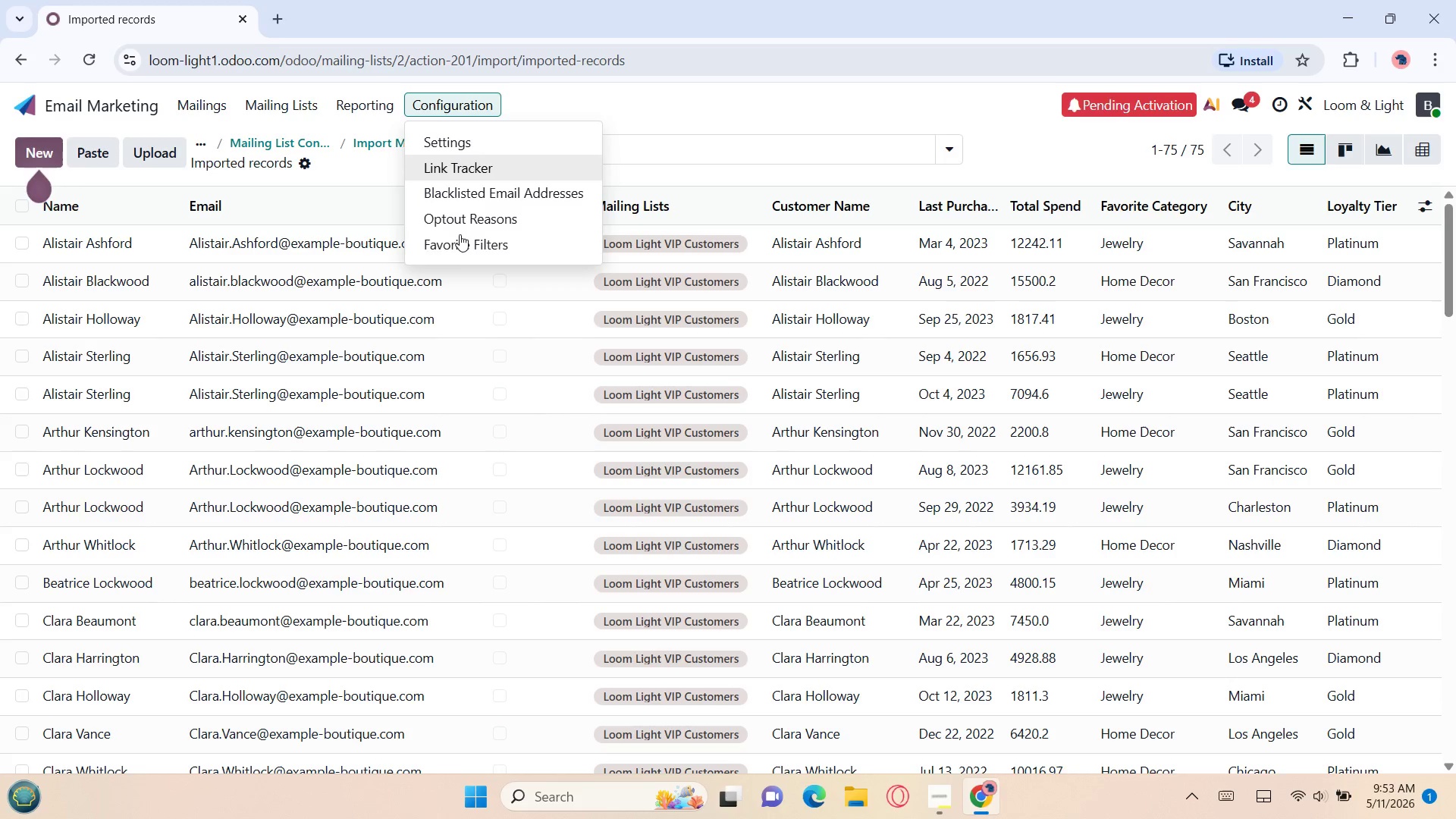 
left_click([460, 242])
 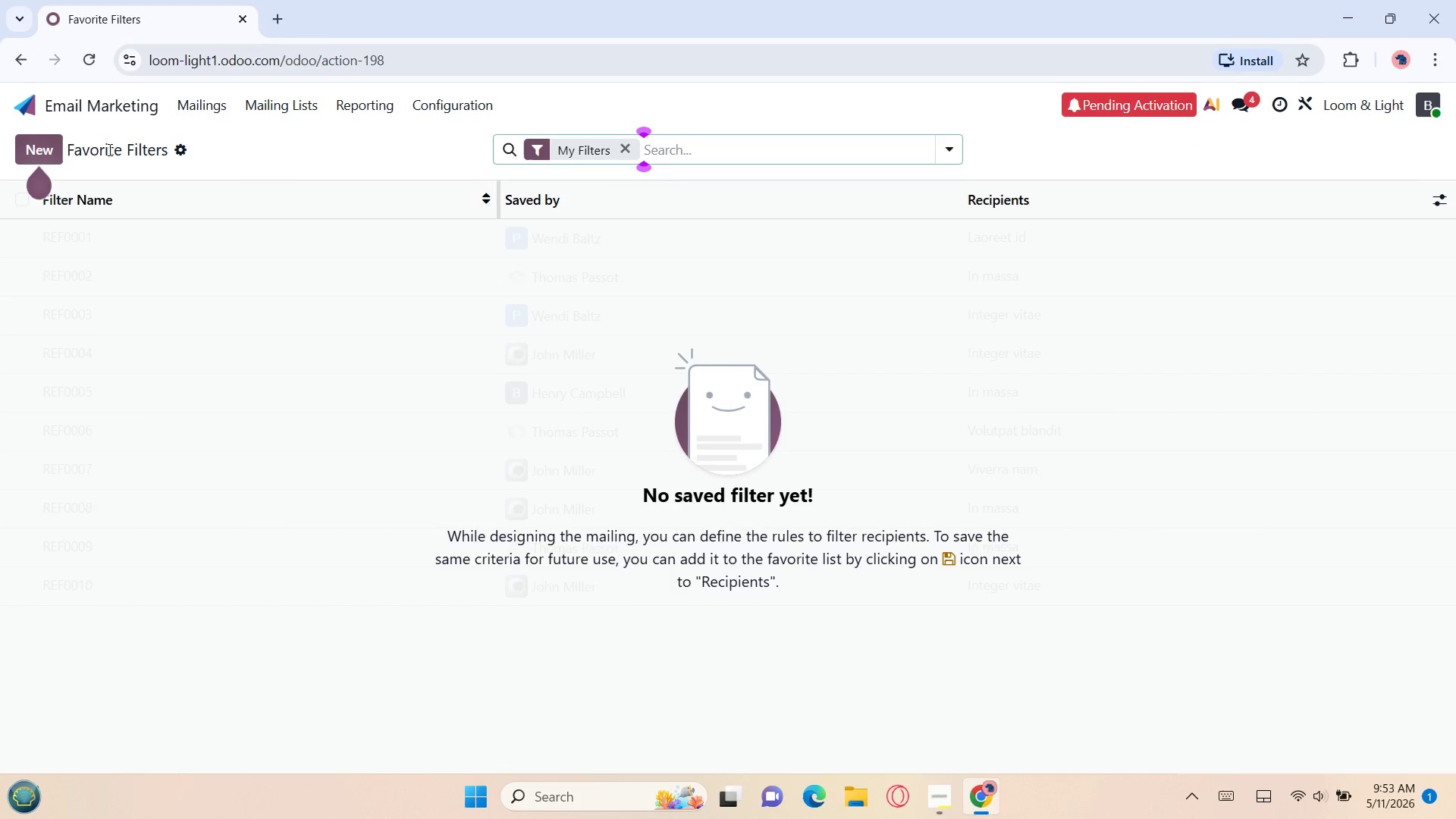 
left_click([39, 145])
 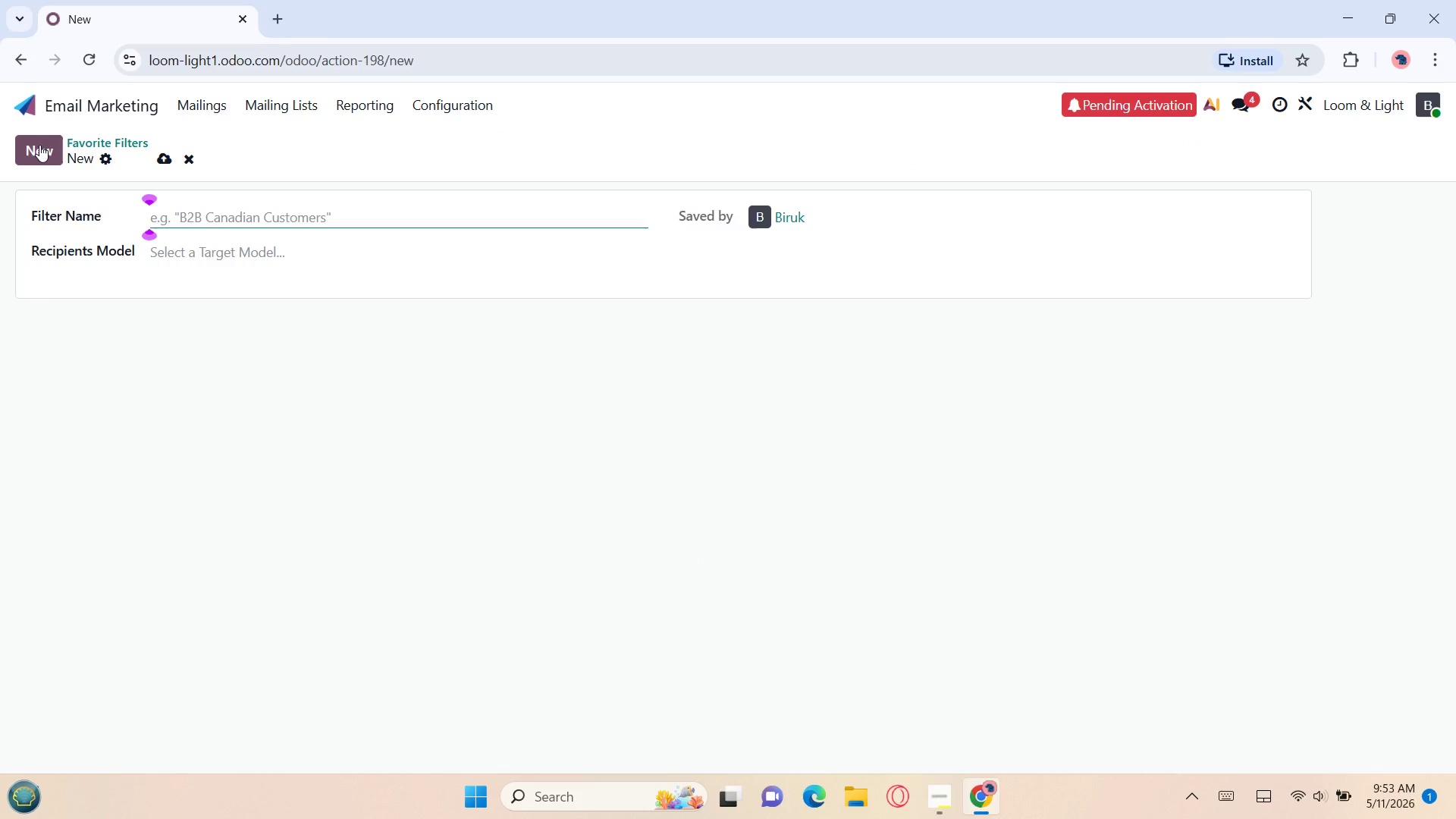 
type(Lap)
 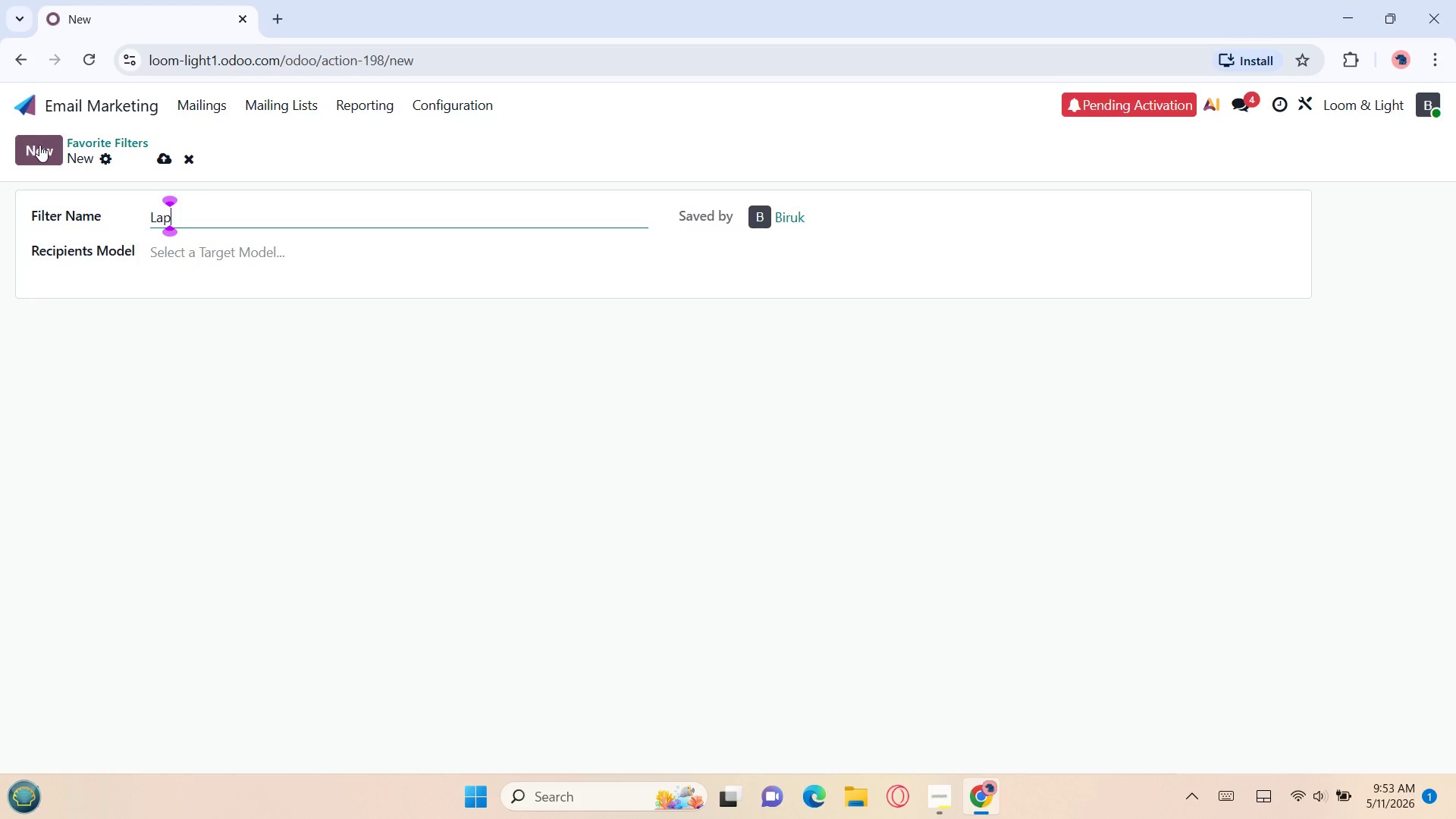 
type(sed VIPs)
 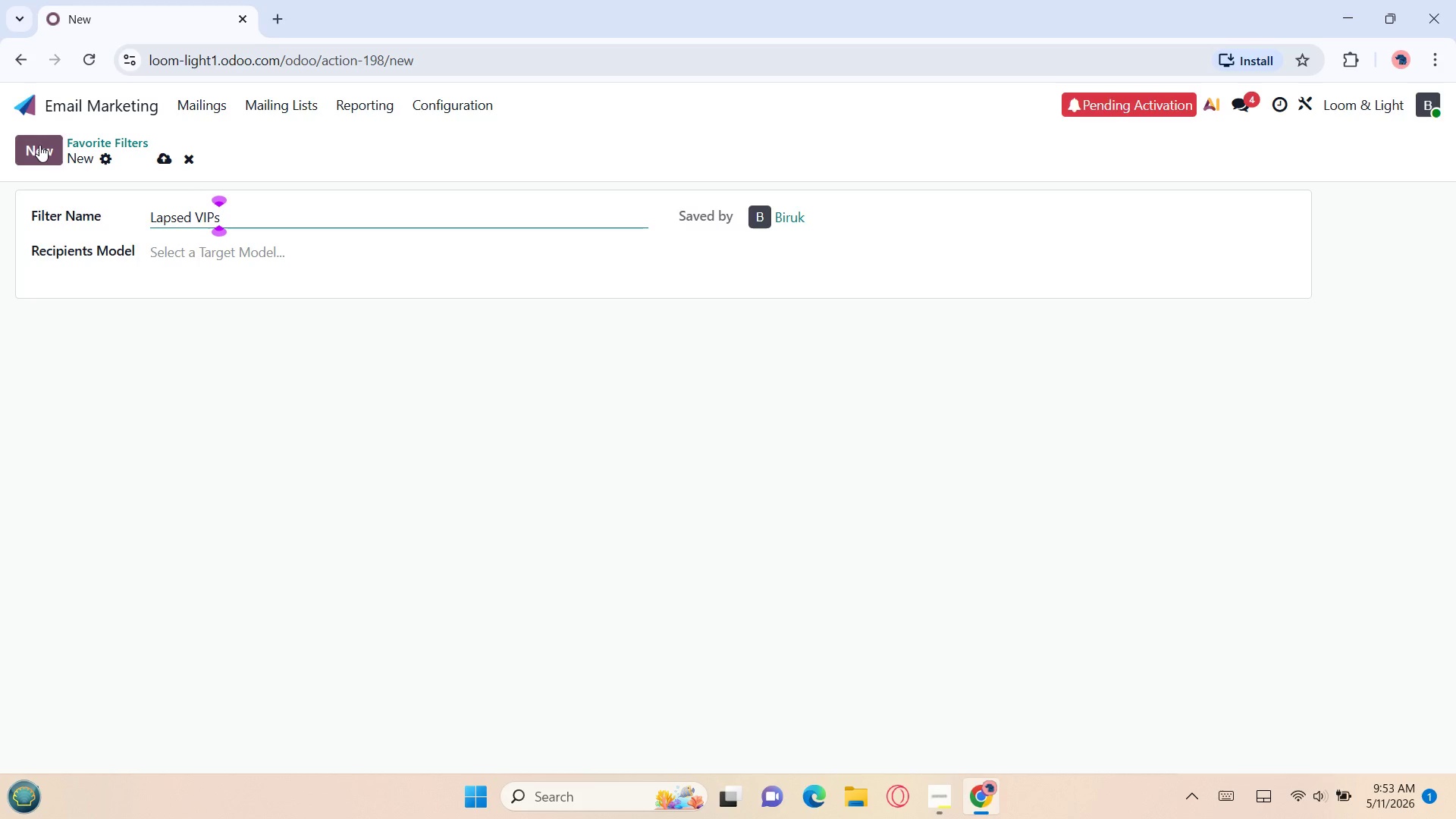 
wait(24.28)
 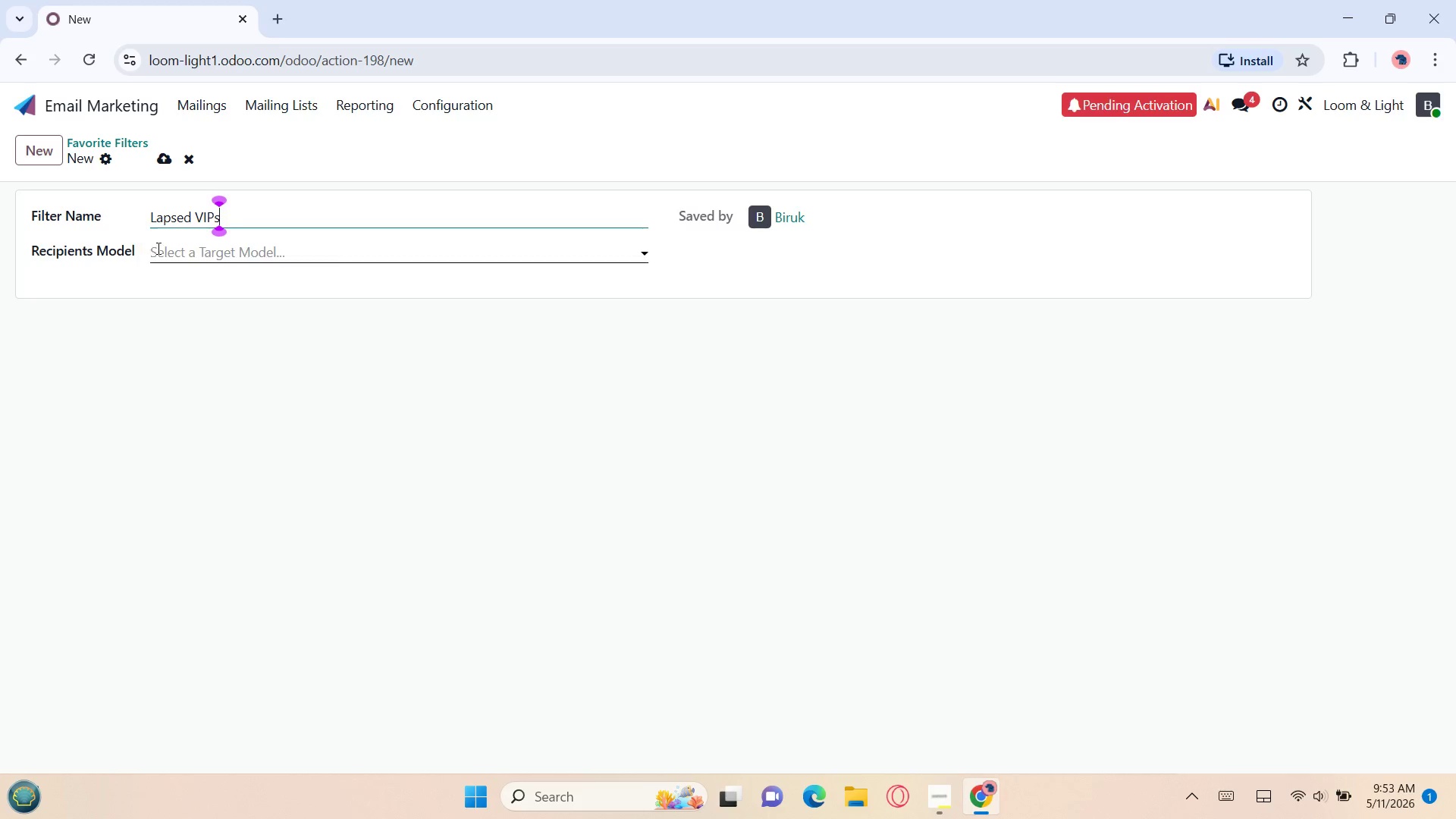 
double_click([243, 257])
 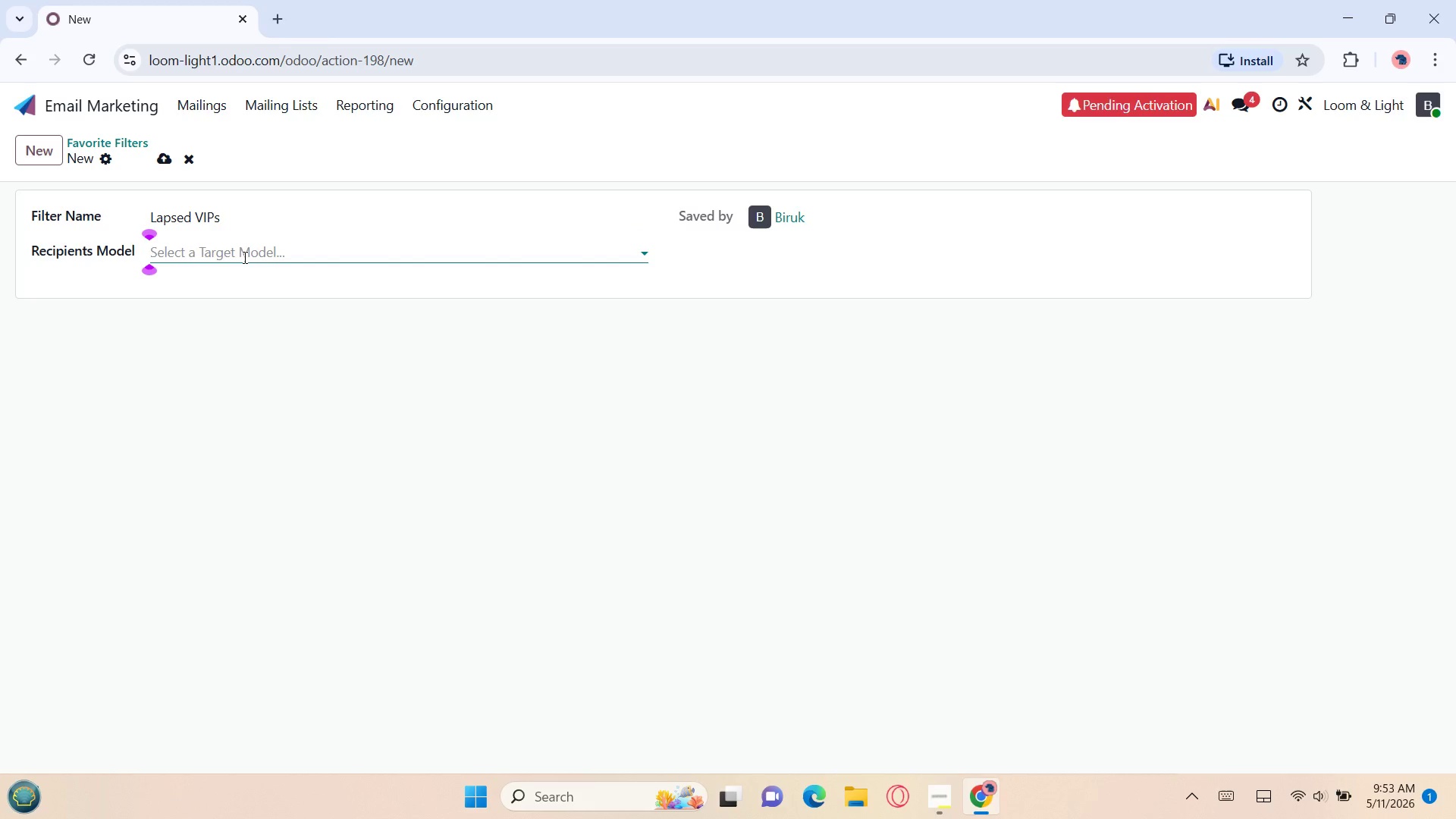 
left_click([243, 257])
 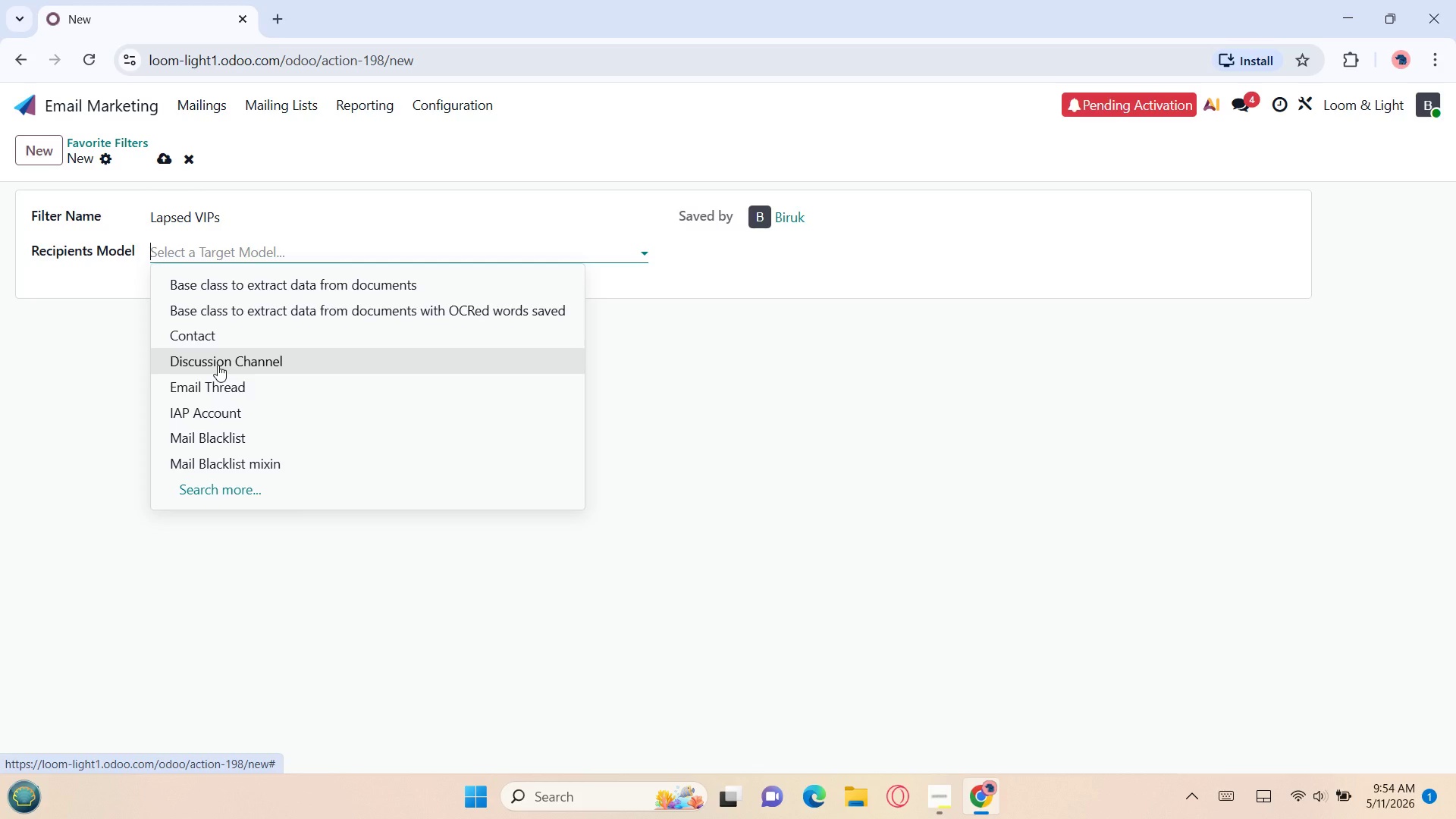 
type(mail)
 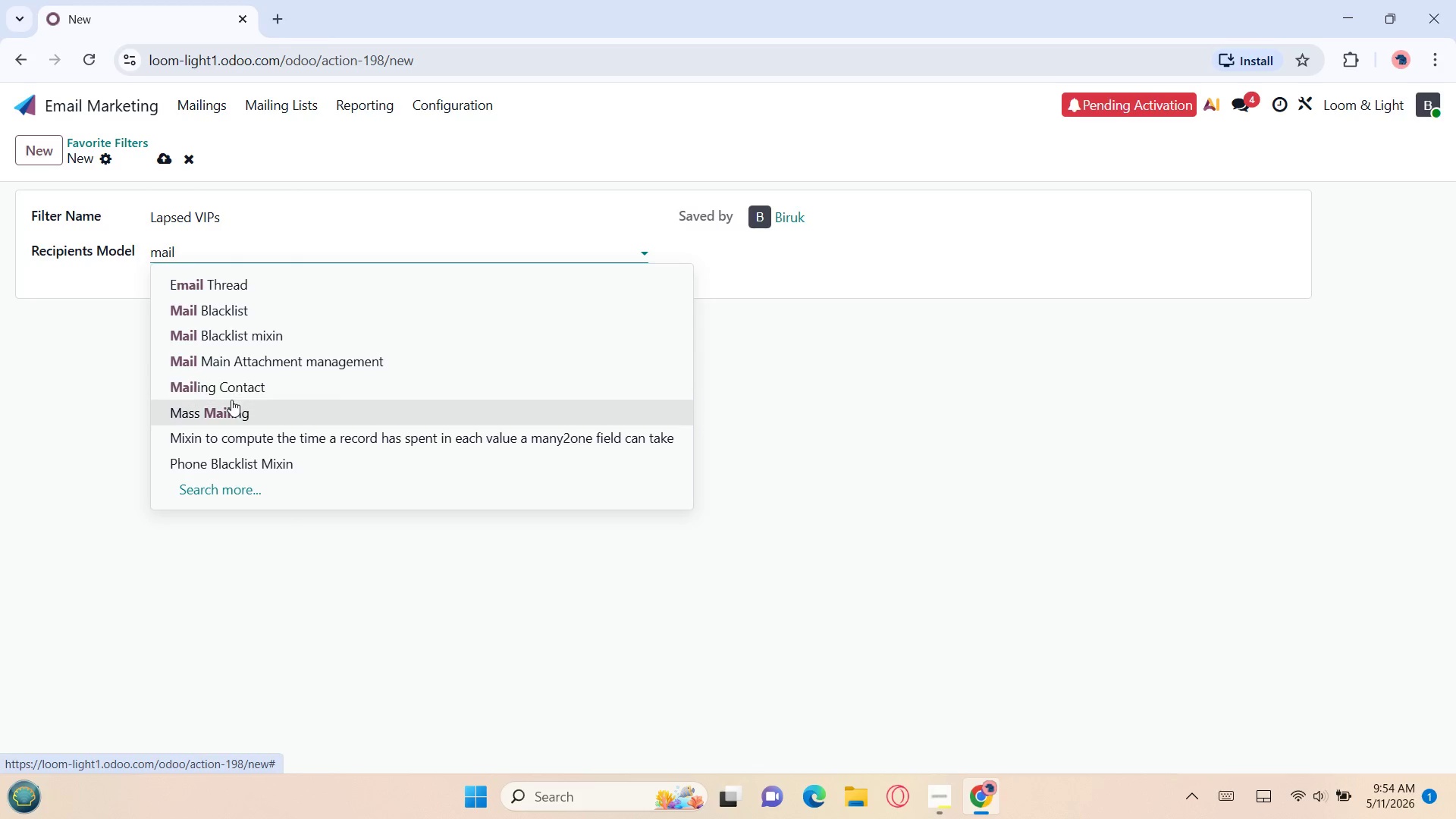 
left_click([242, 389])
 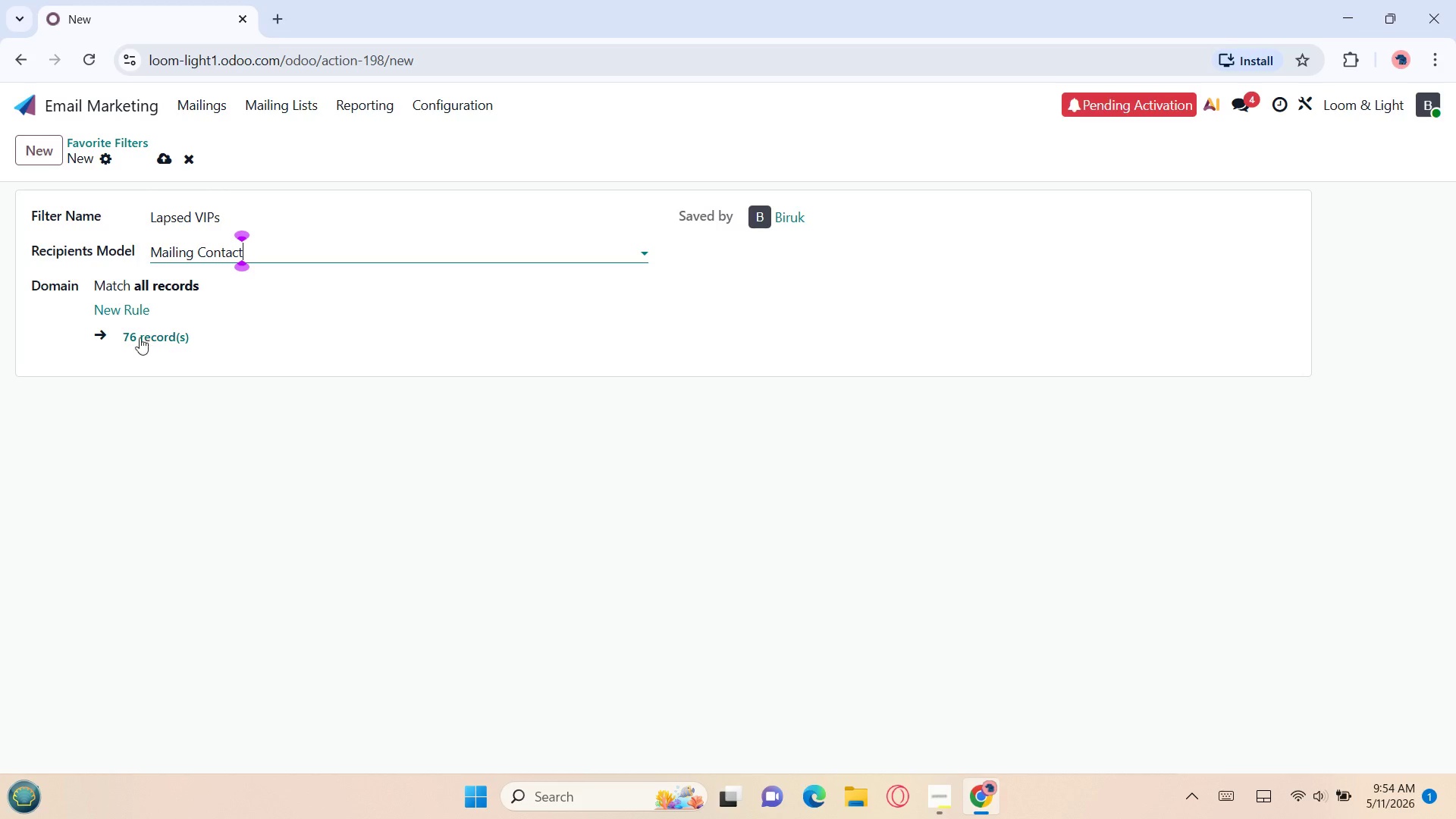 
left_click([107, 315])
 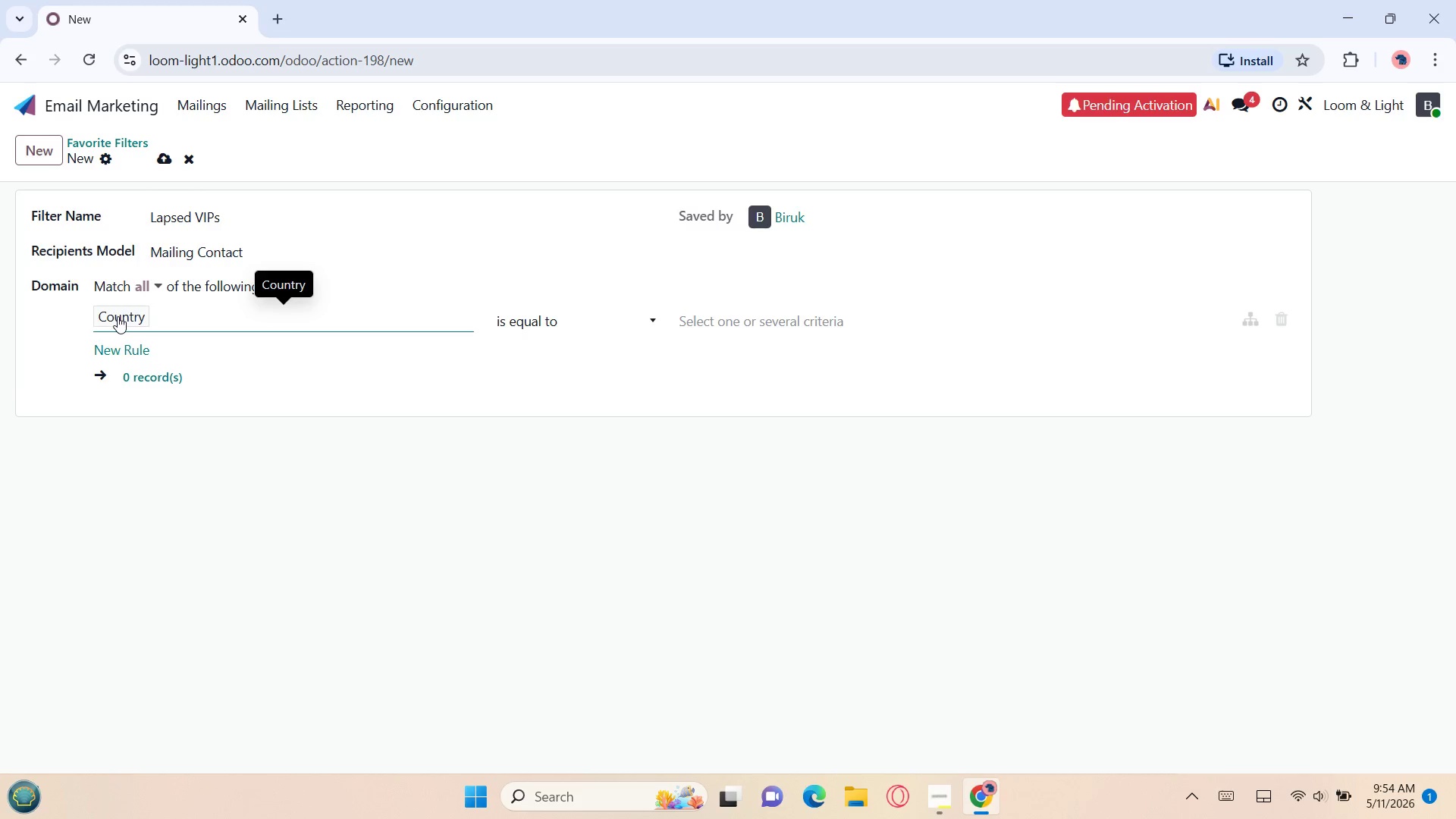 
left_click([120, 316])
 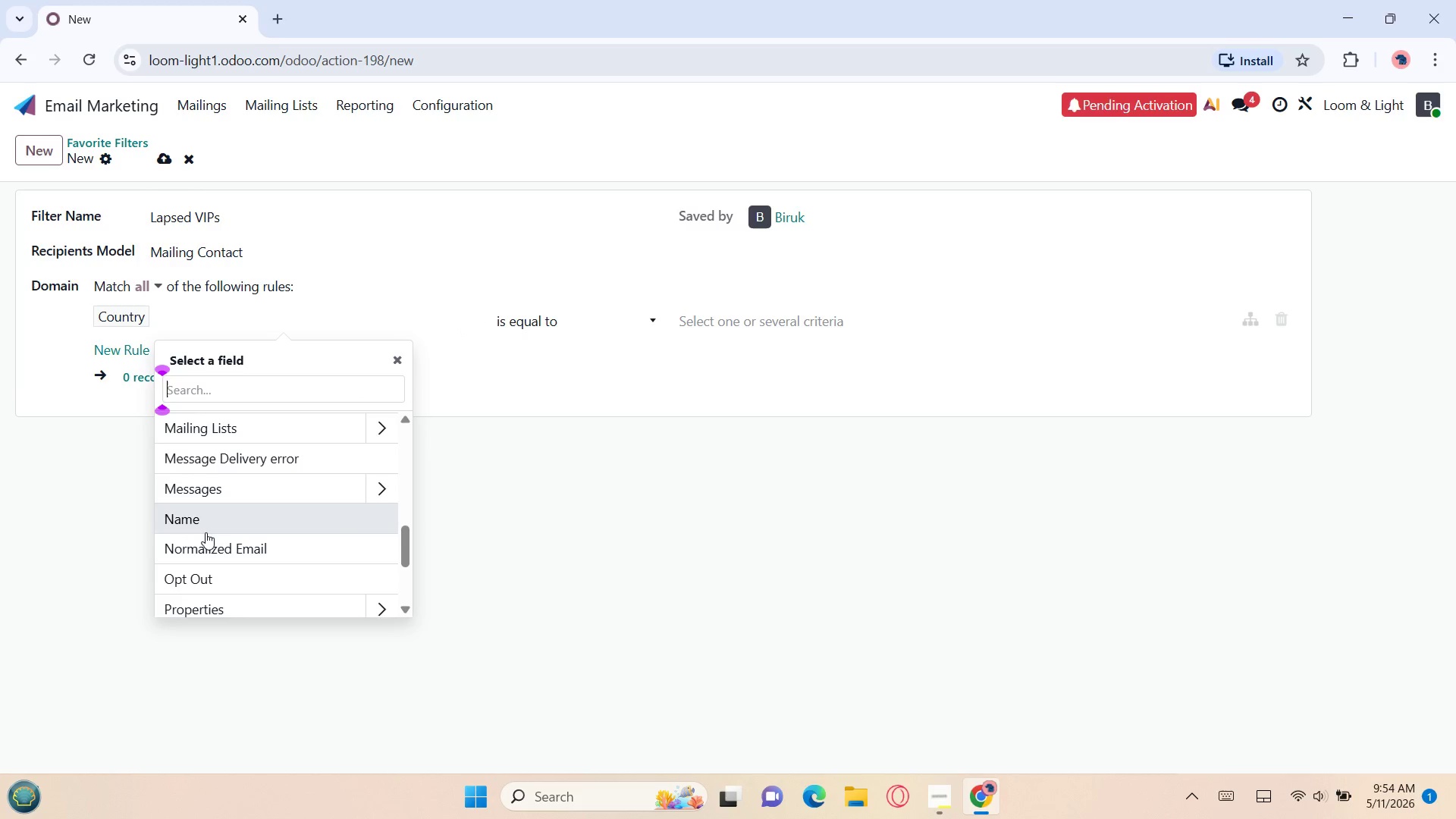 
wait(6.66)
 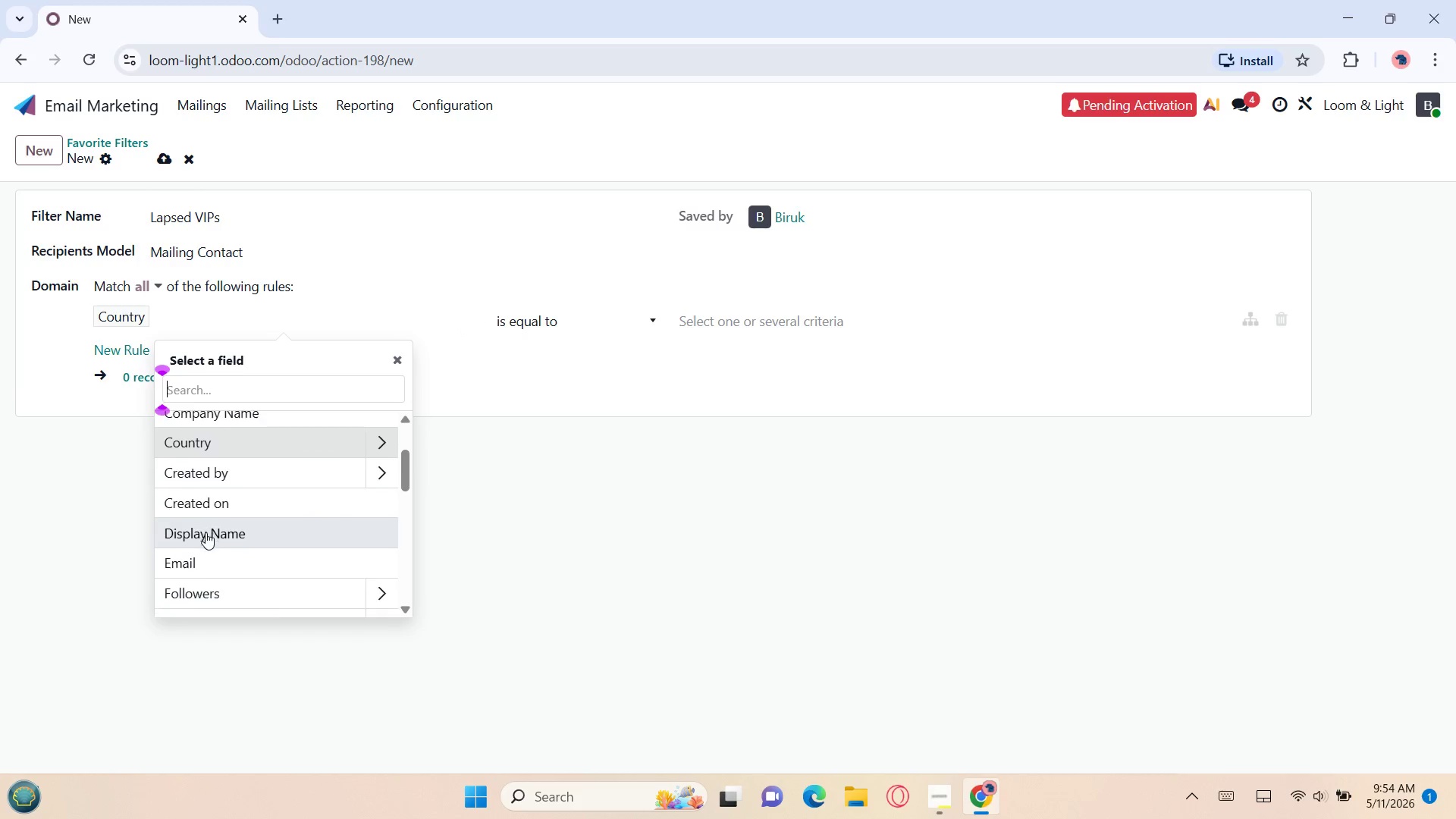 
left_click([220, 550])
 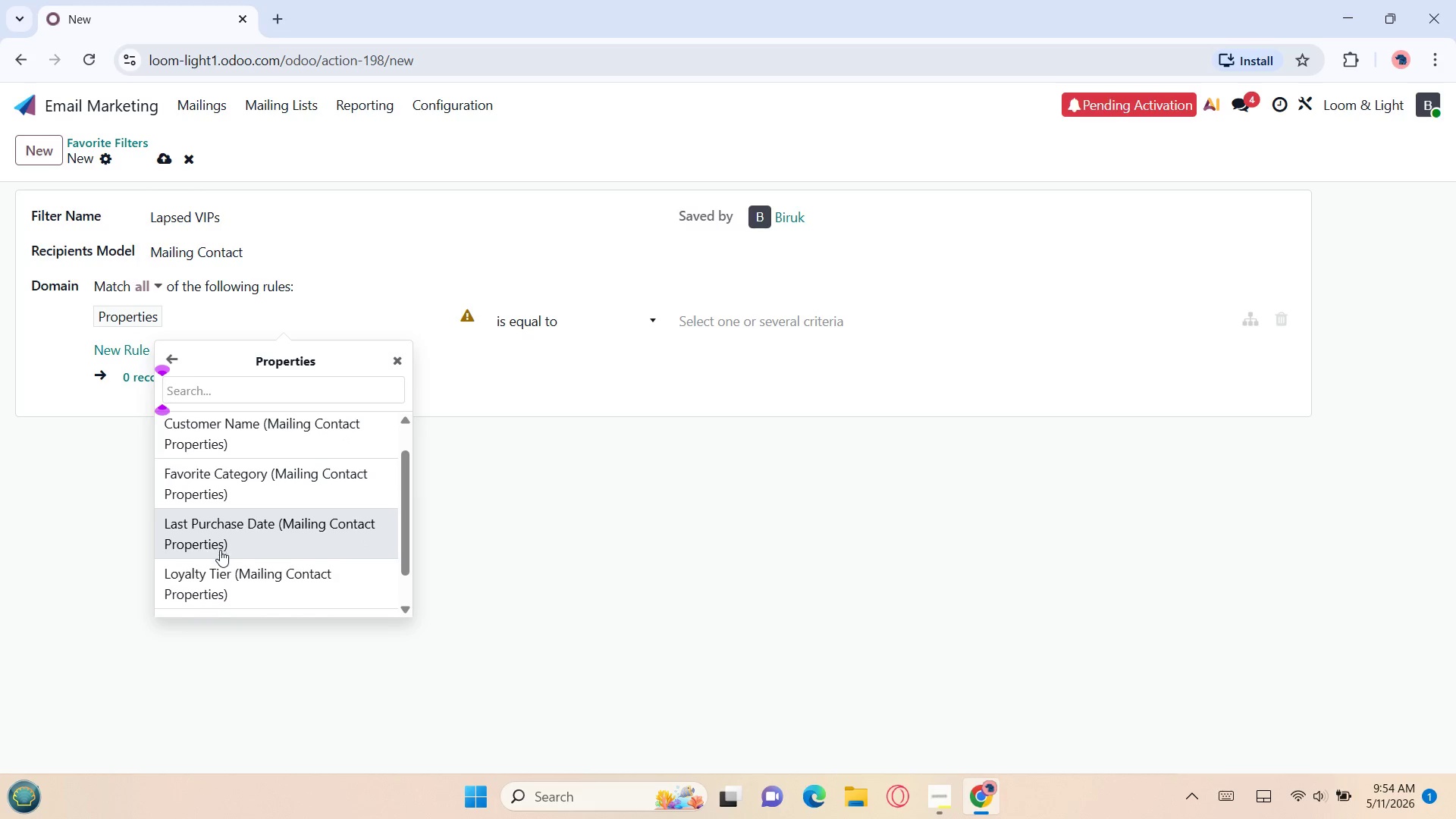 
wait(7.56)
 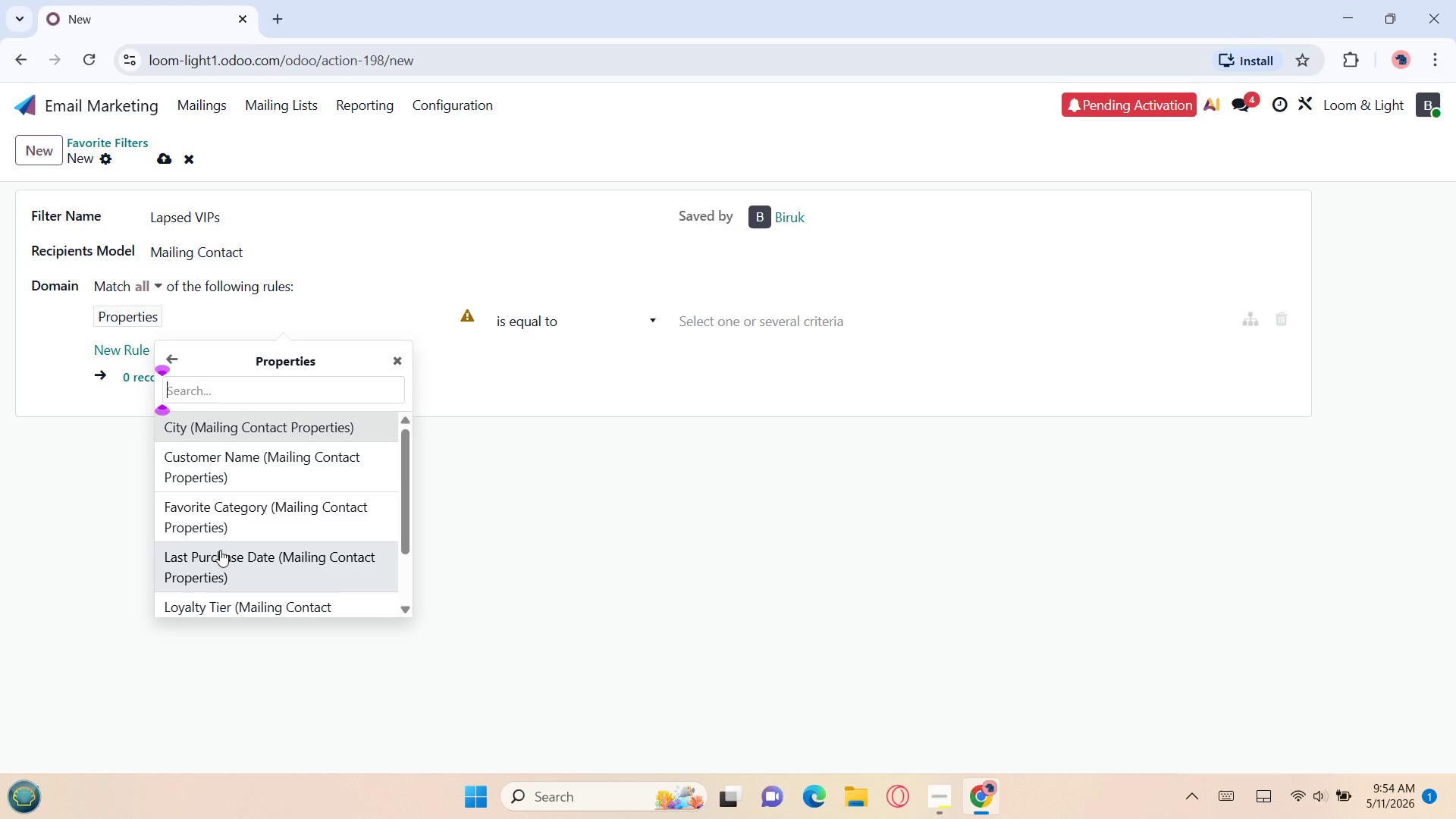 
left_click([240, 579])
 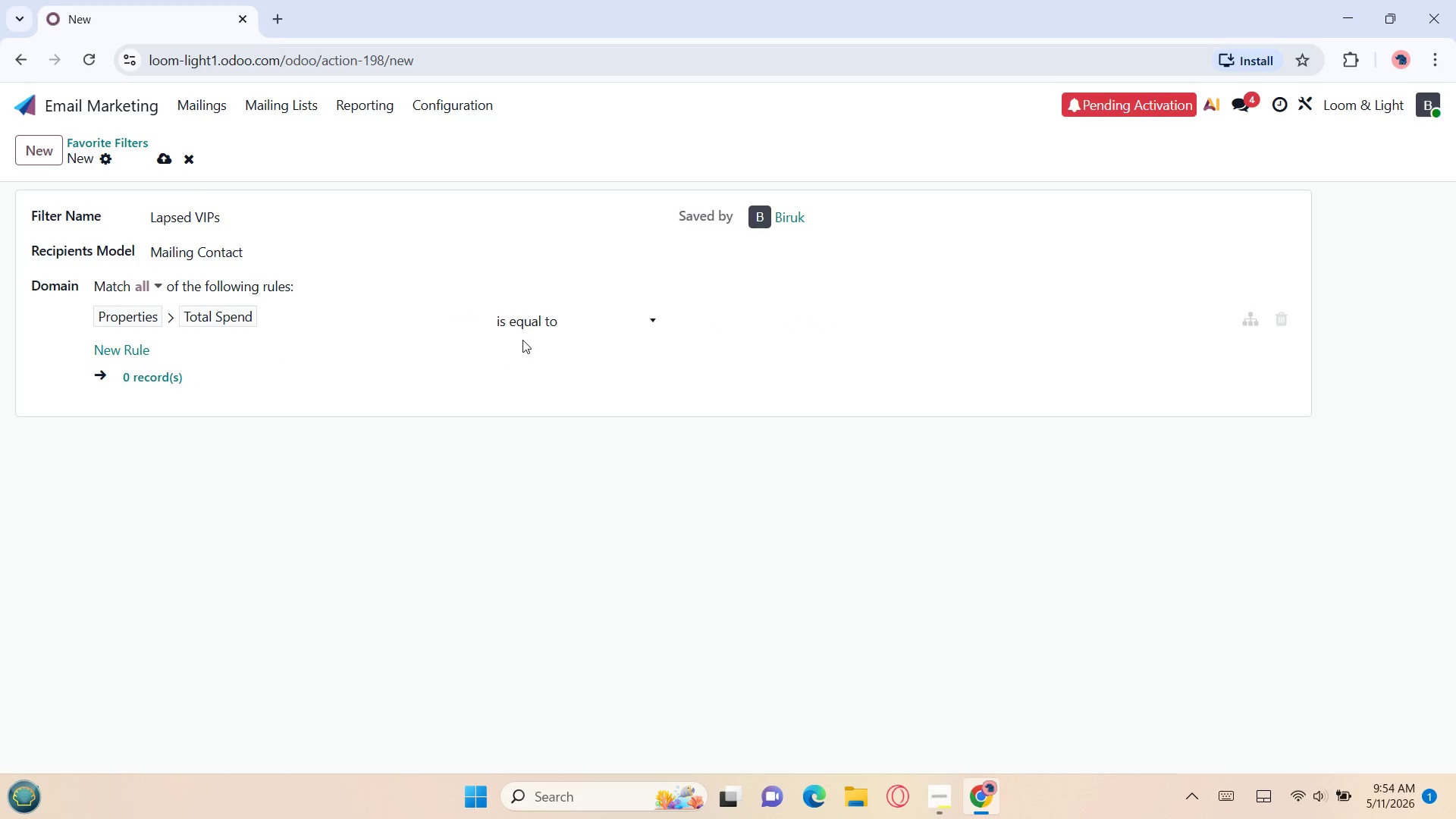 
left_click([546, 325])
 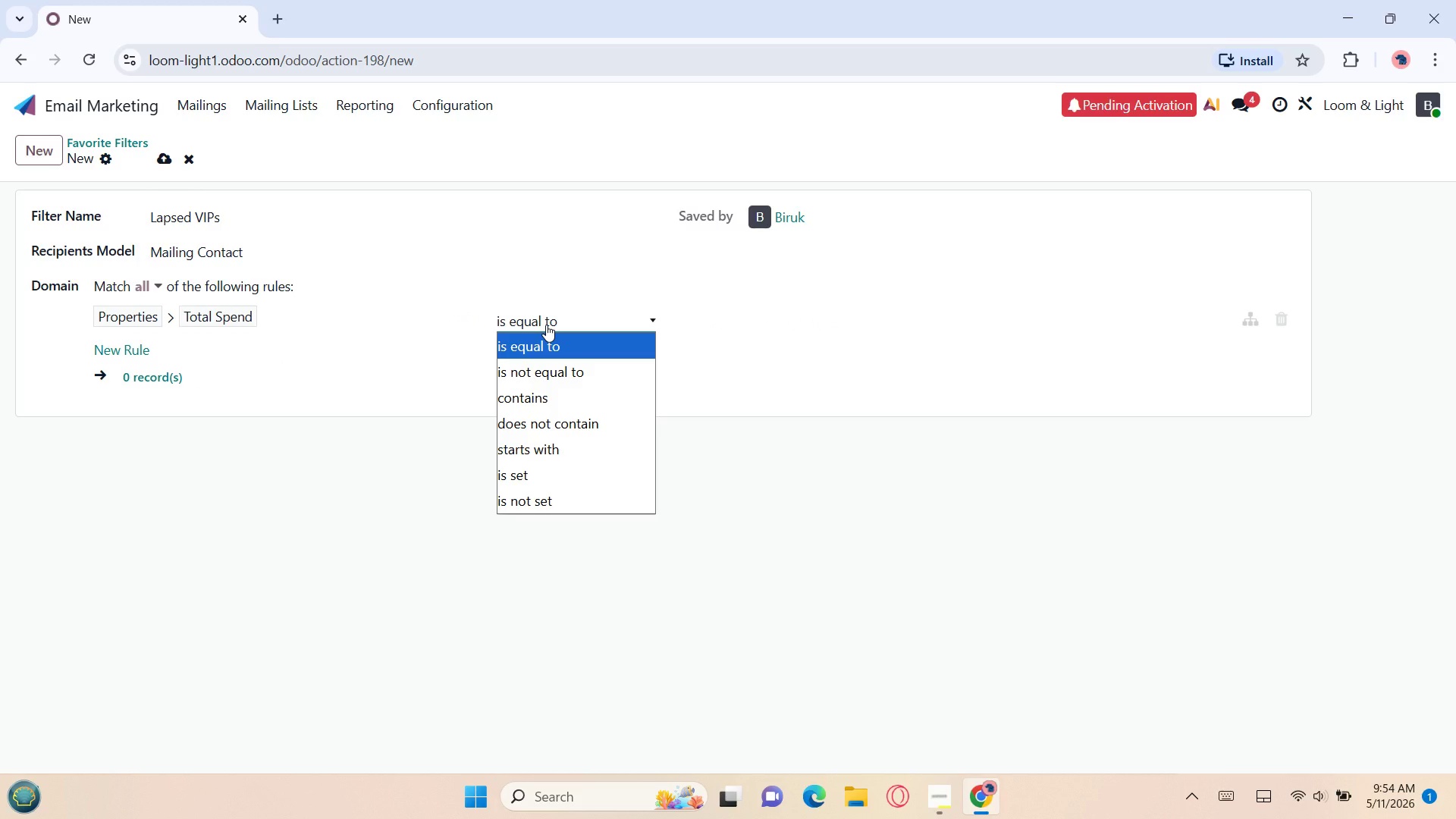 
wait(10.75)
 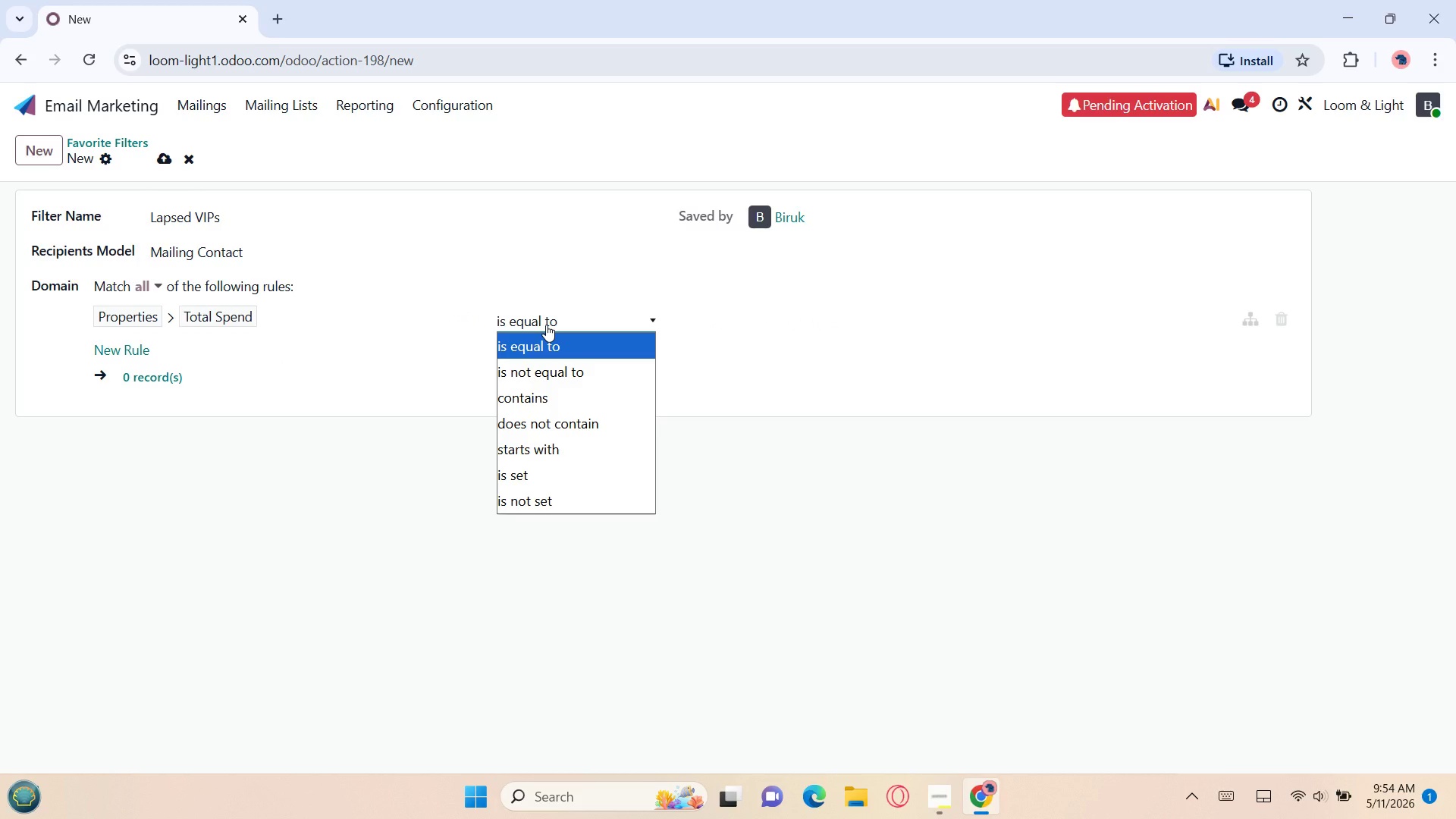 
left_click([545, 365])
 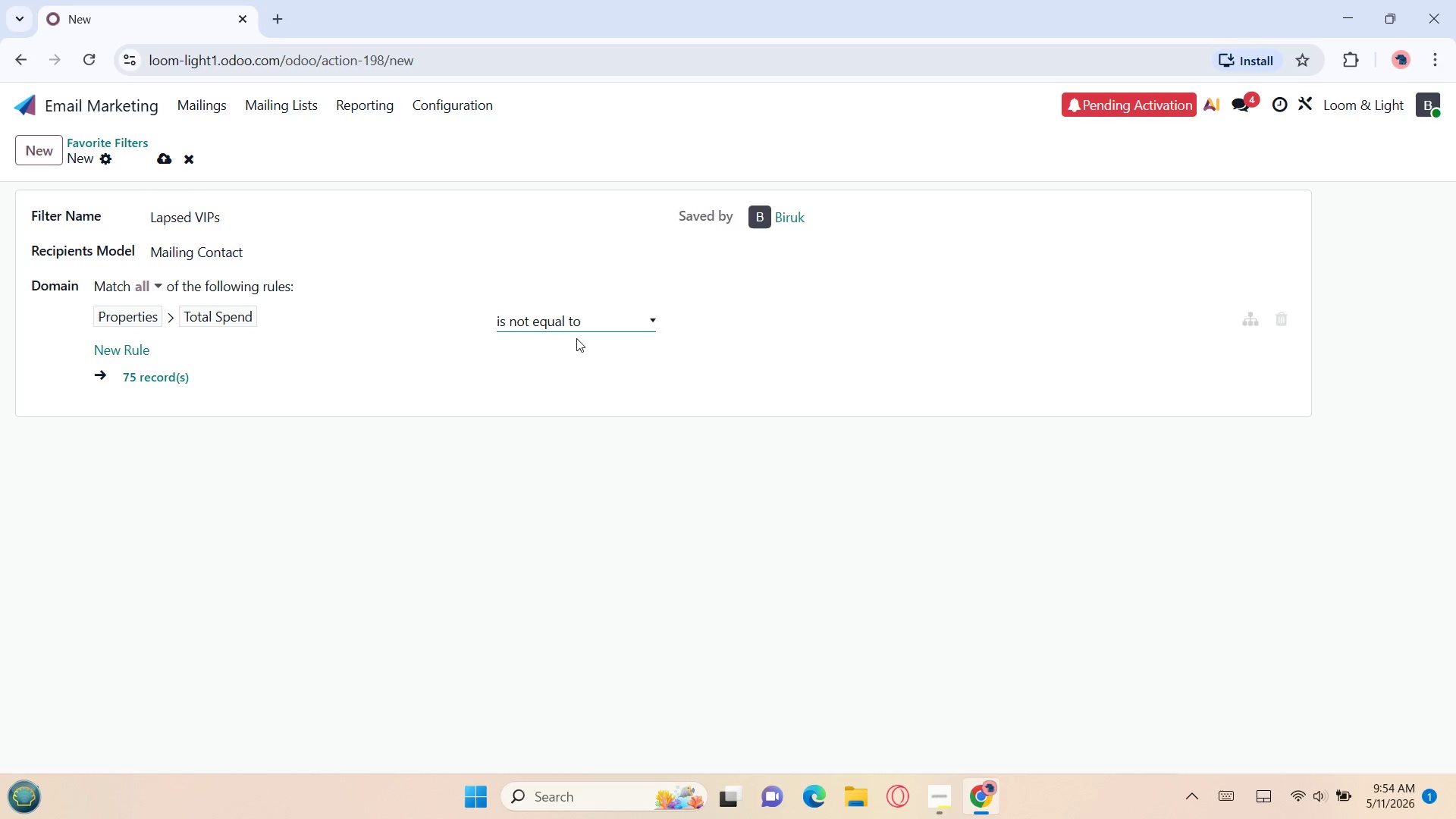 
left_click([589, 324])
 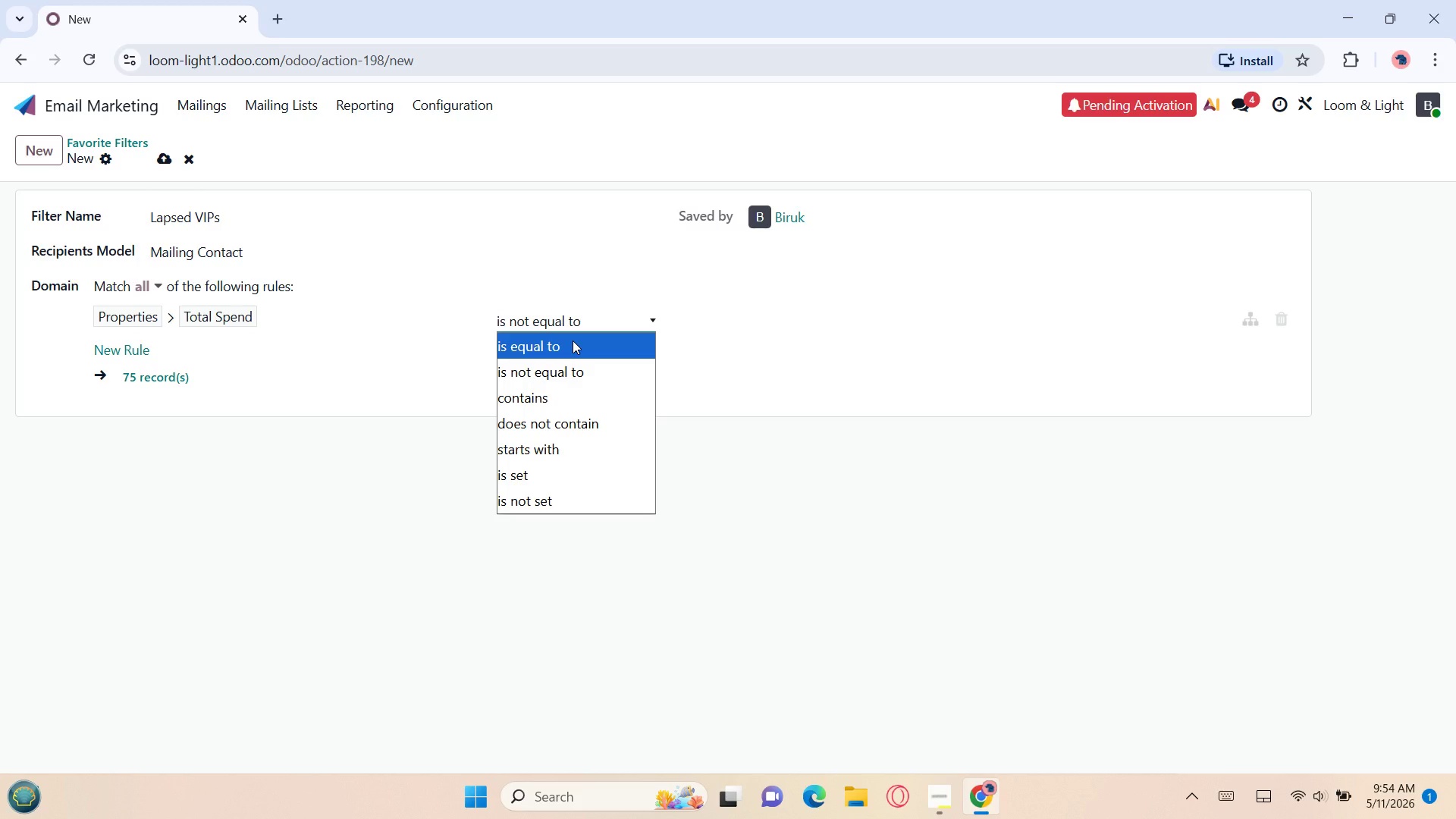 
left_click([573, 340])
 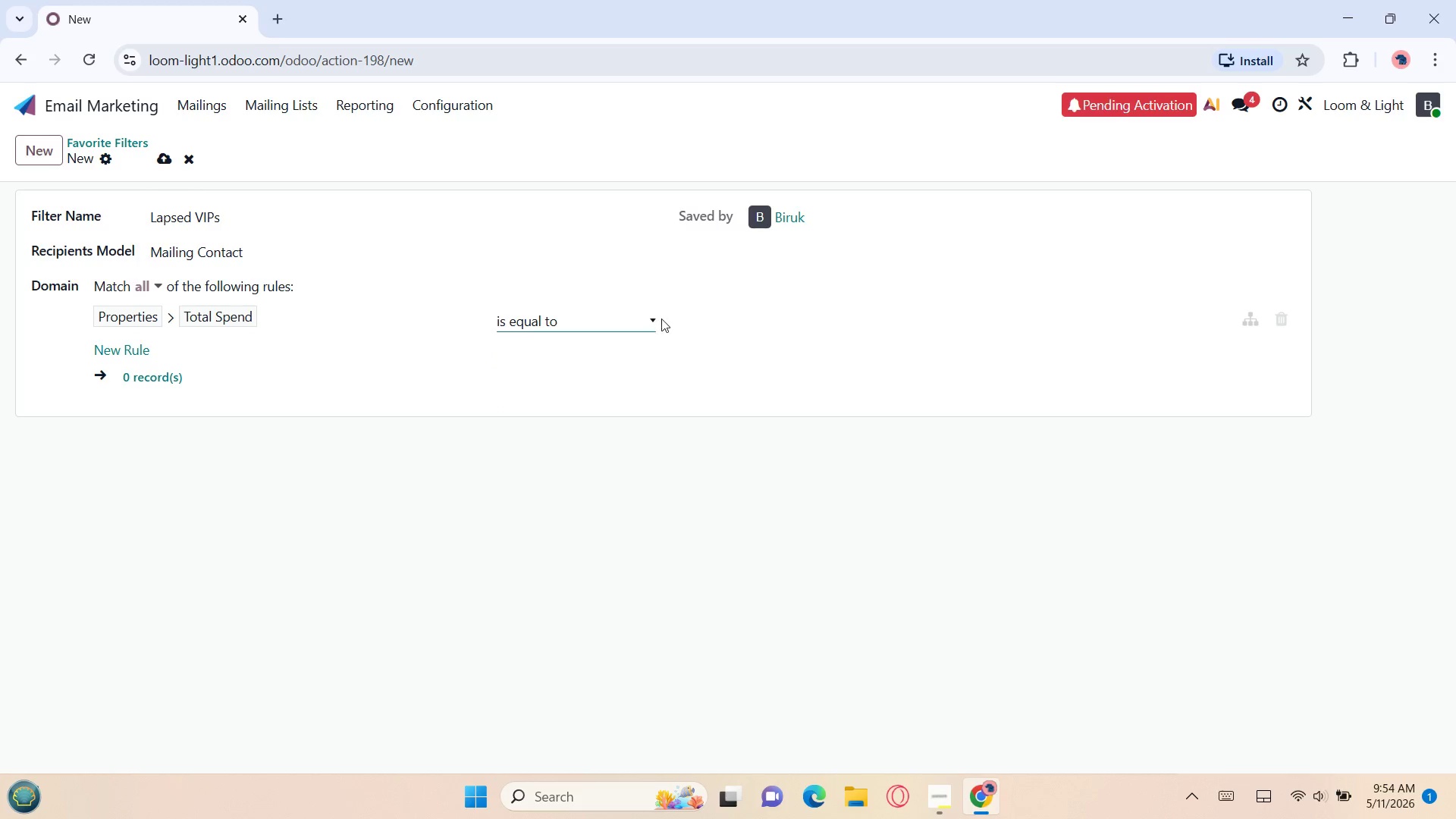 
left_click([665, 317])
 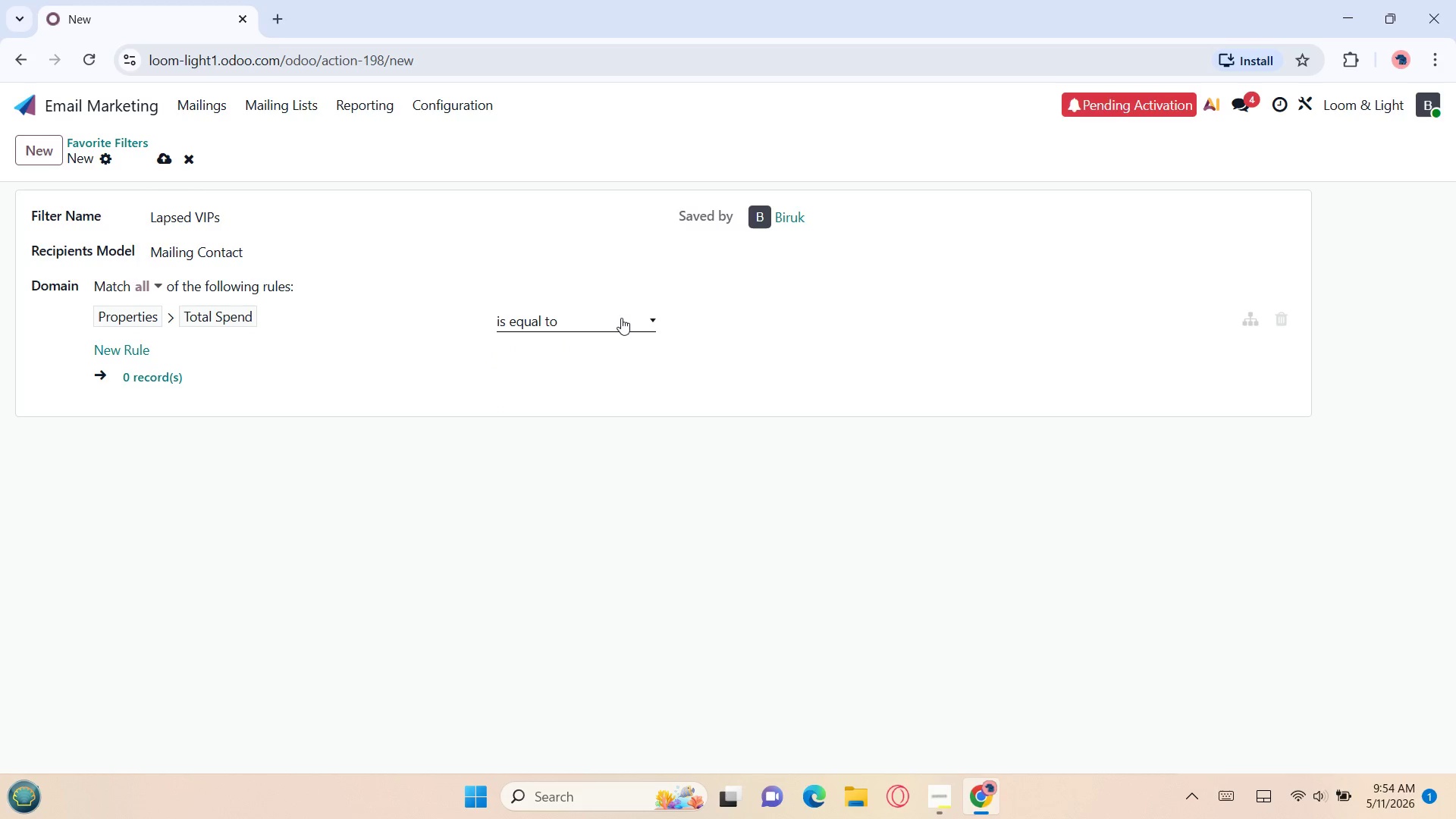 
left_click([620, 318])
 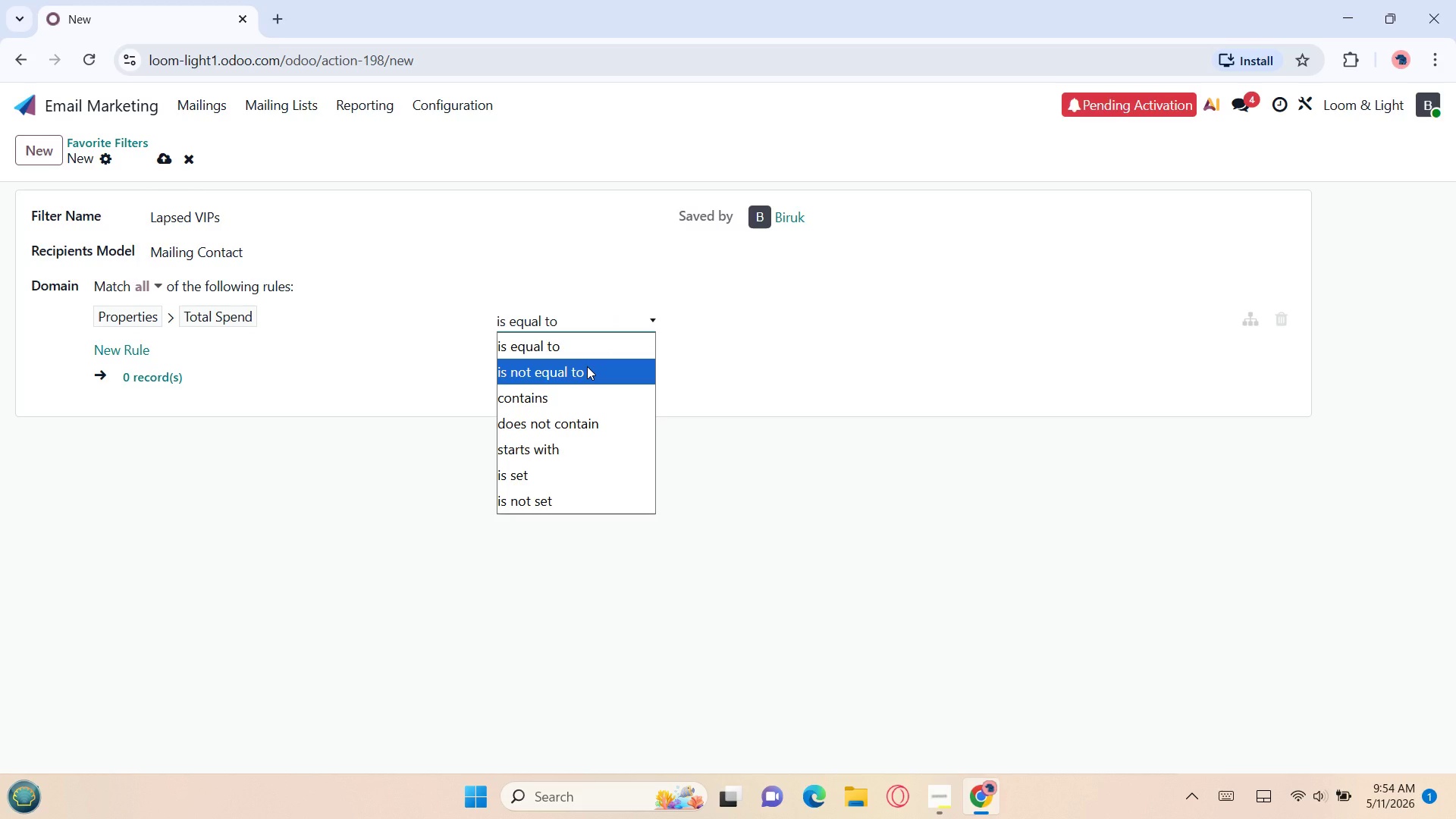 
left_click([587, 366])
 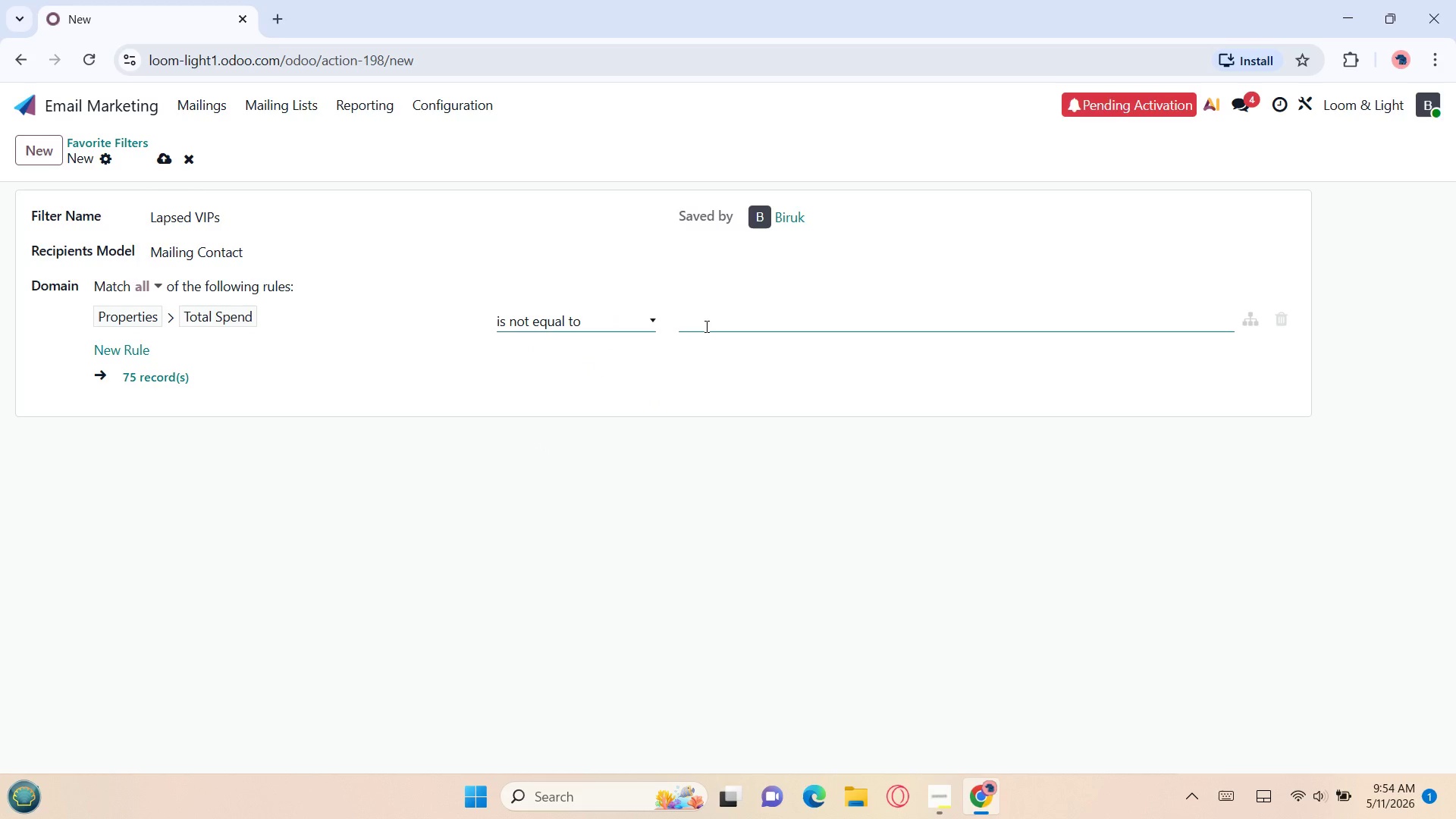 
left_click([705, 326])
 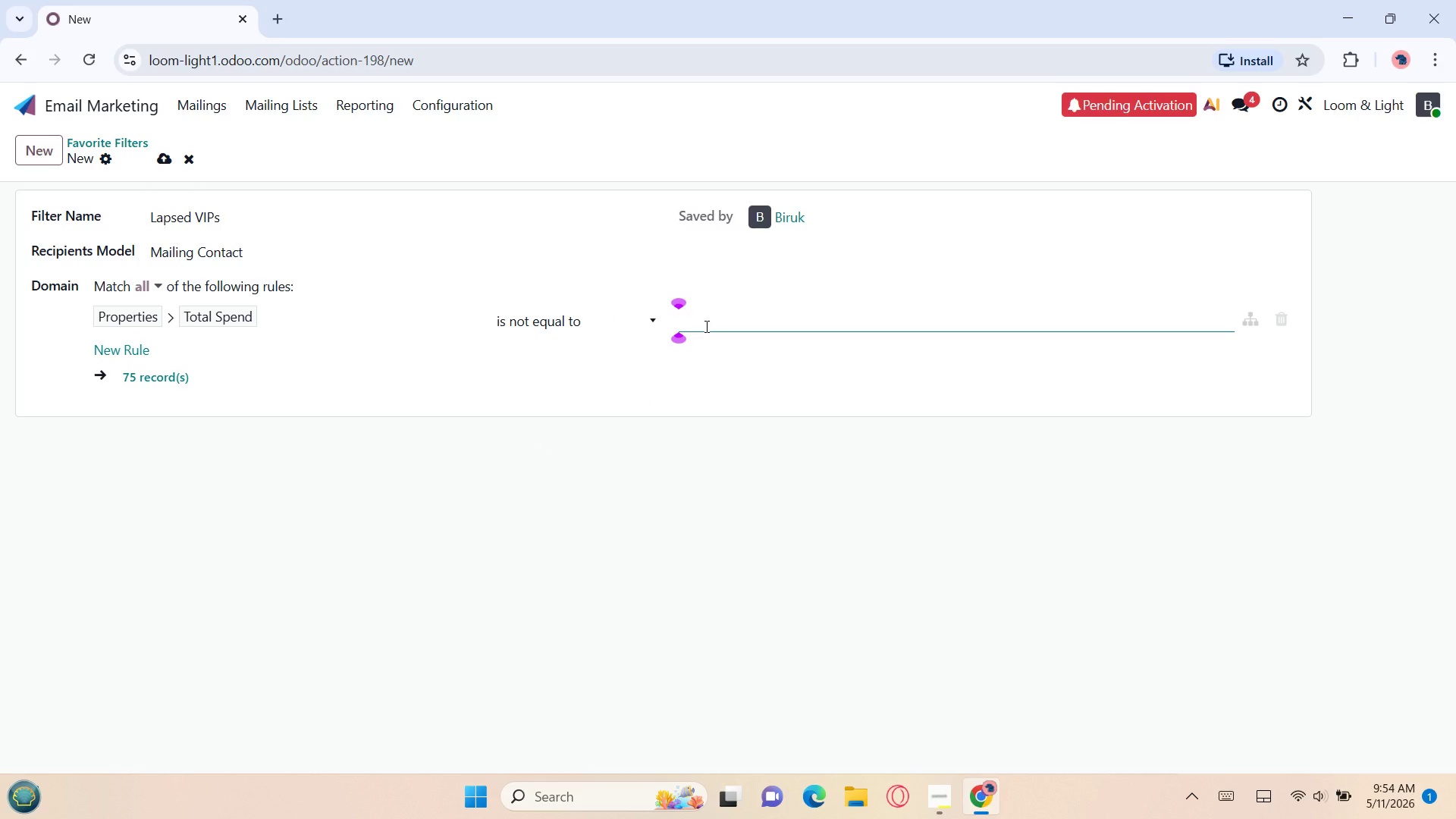 
type(500)
 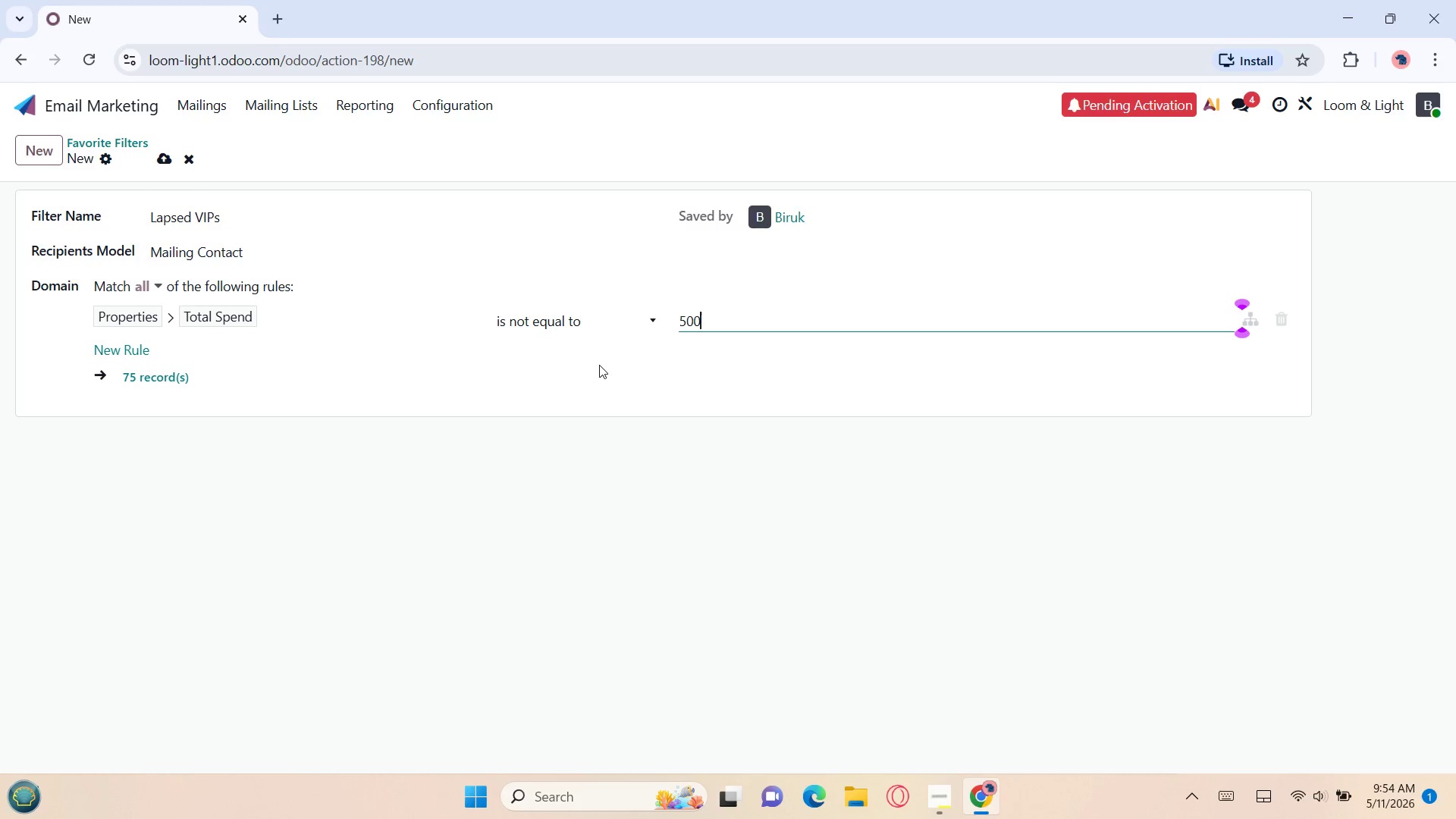 
wait(5.56)
 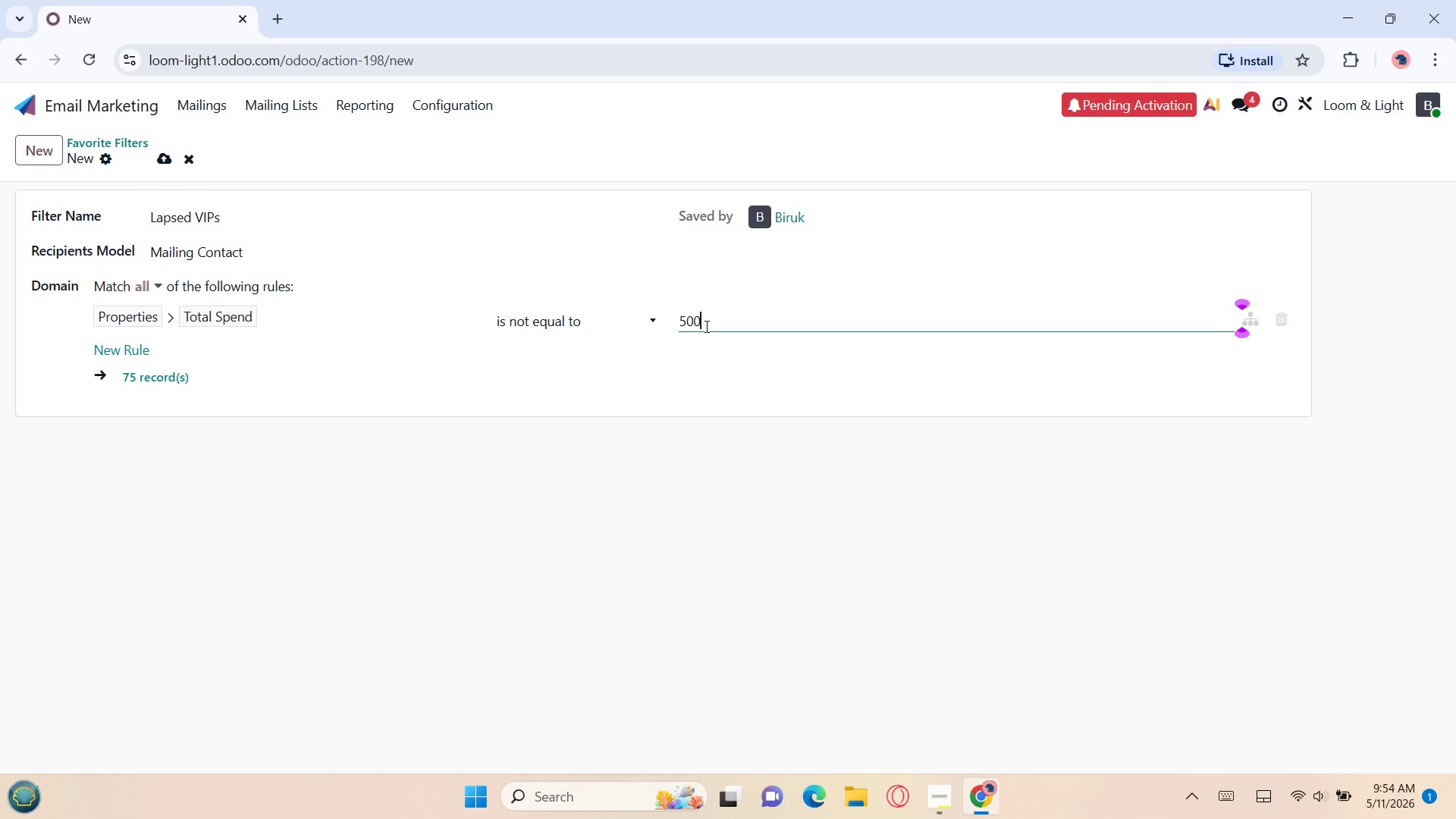 
key(Backspace)
 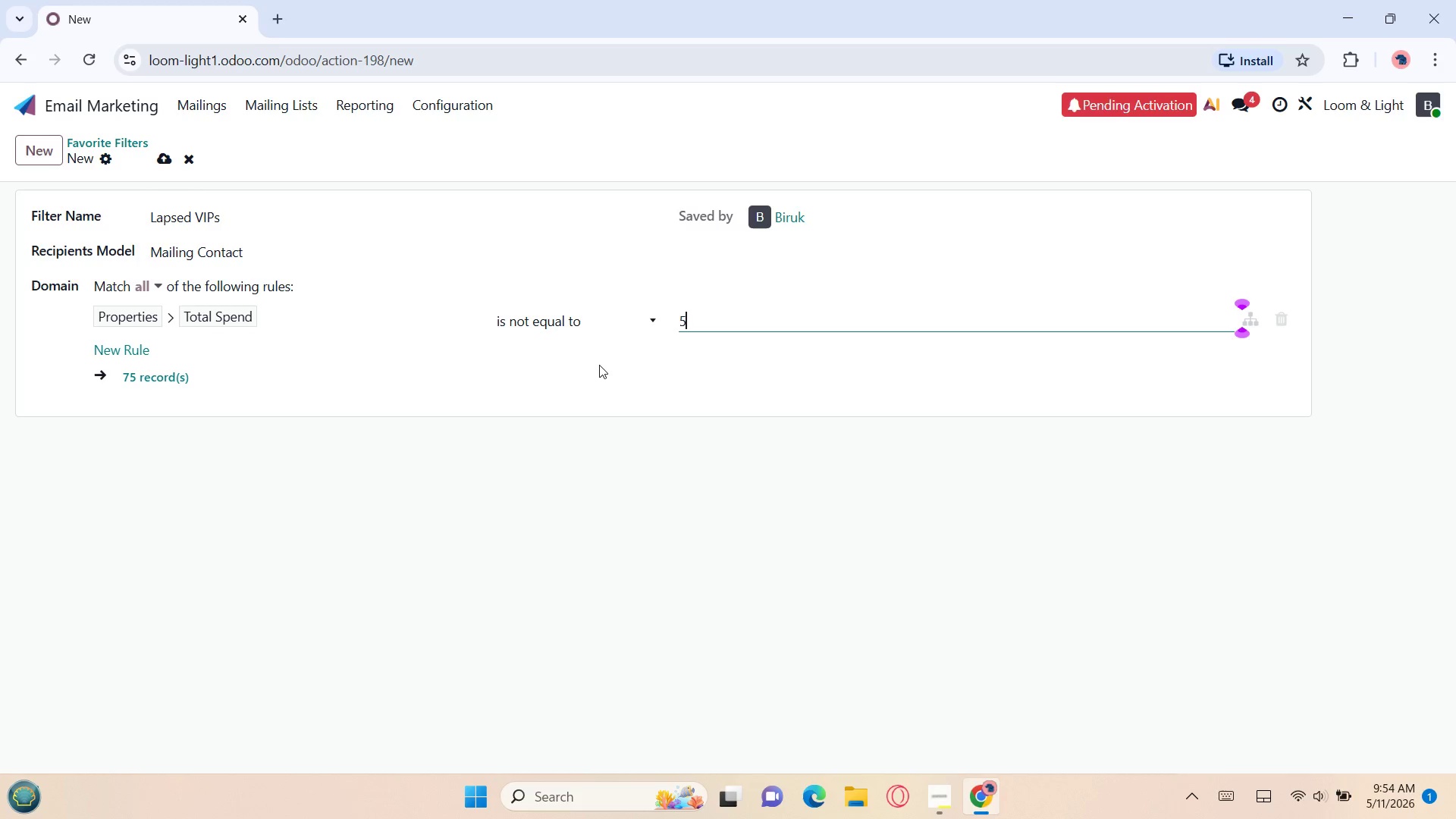 
key(Backspace)
 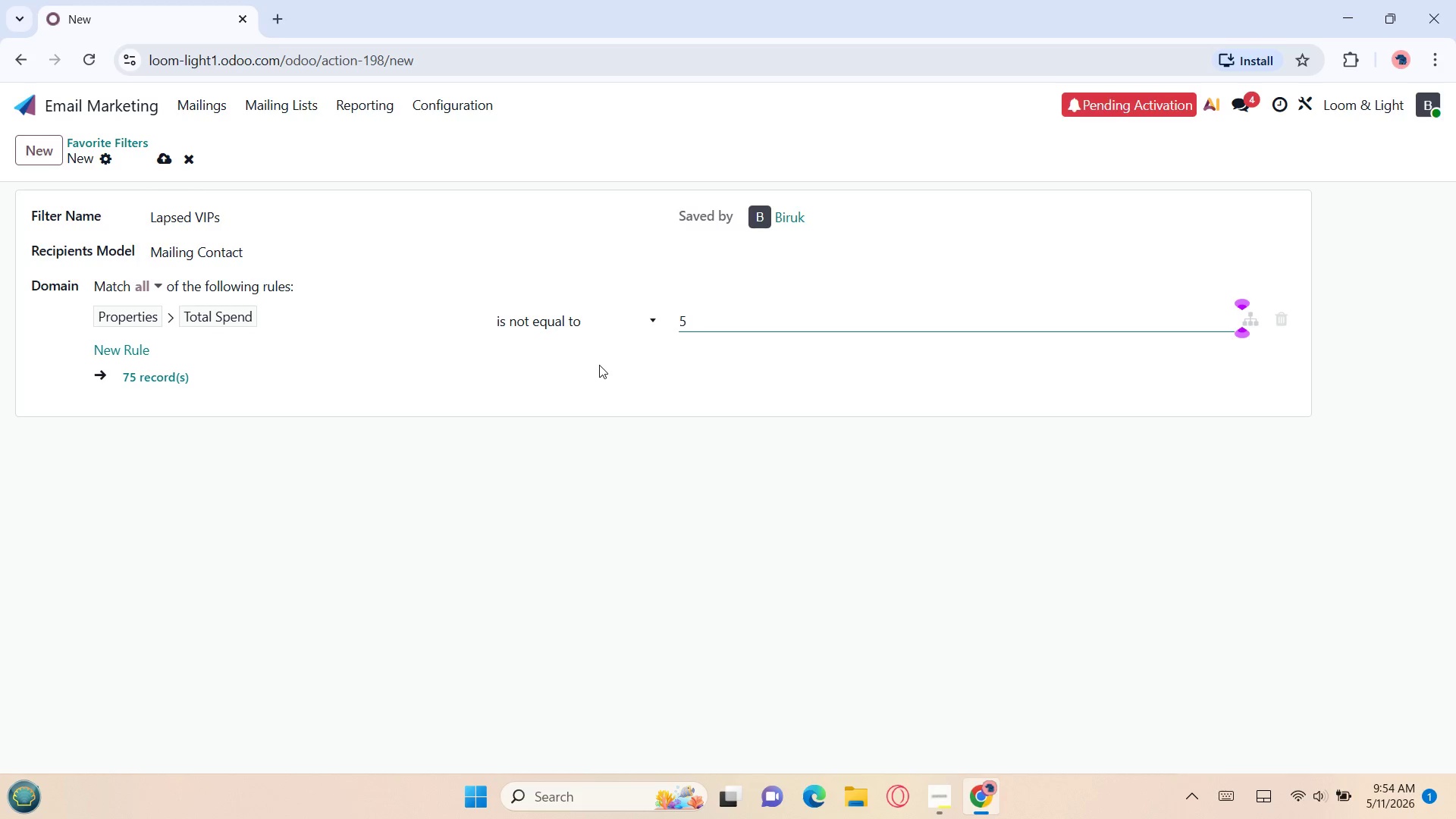 
key(Backspace)
 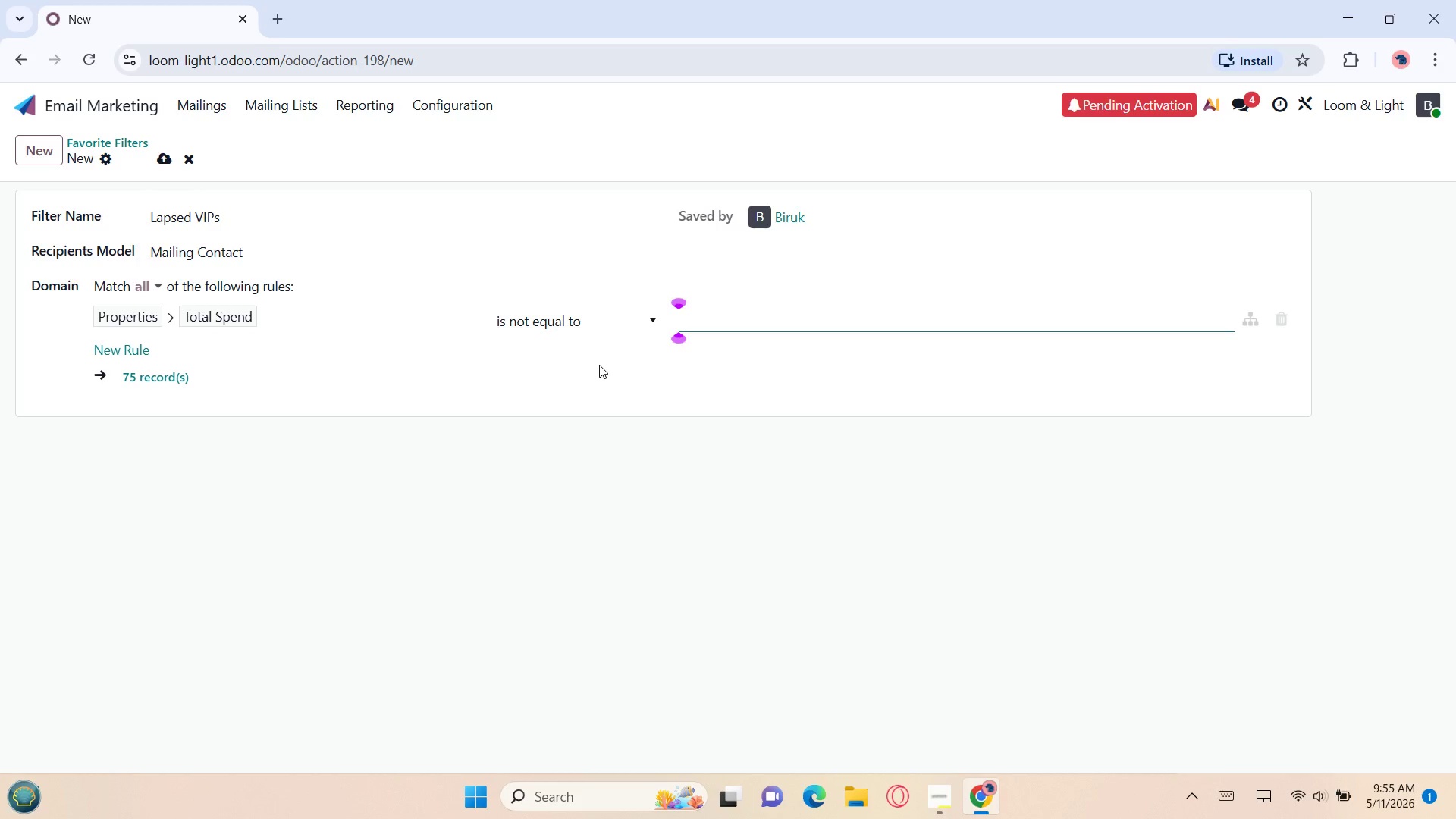 
left_click([513, 437])
 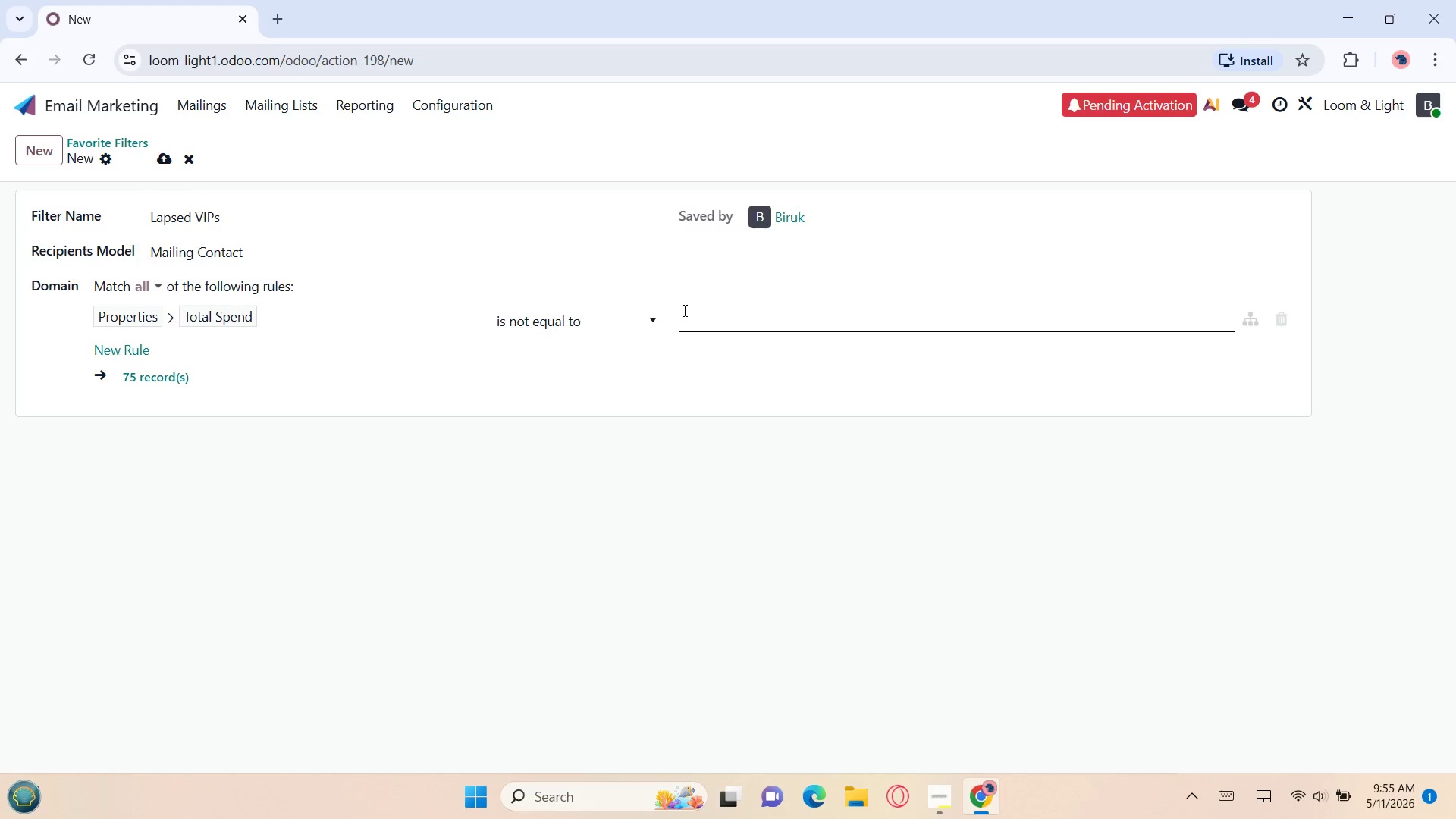 
left_click([692, 315])
 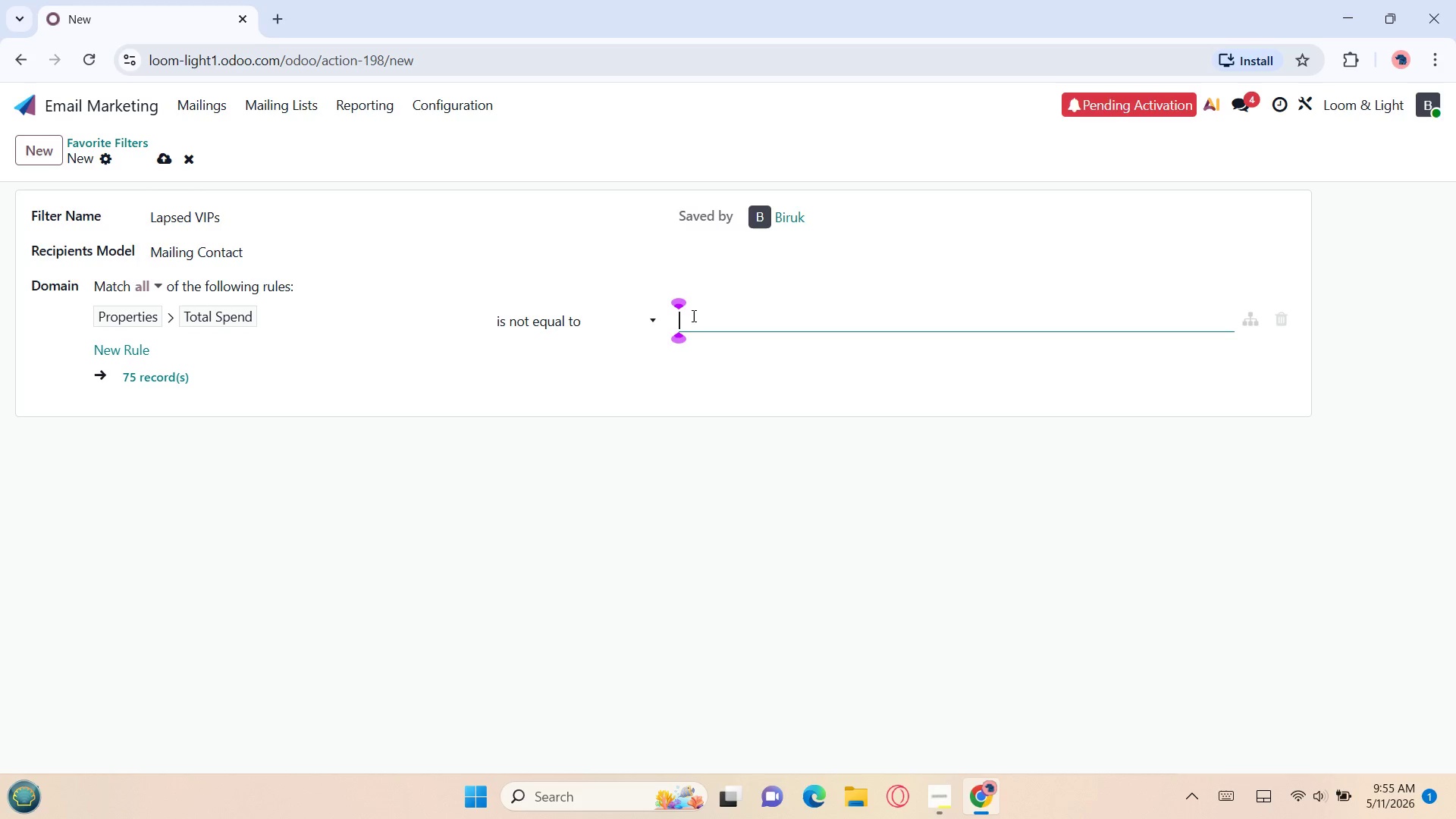 
type(4566566)
 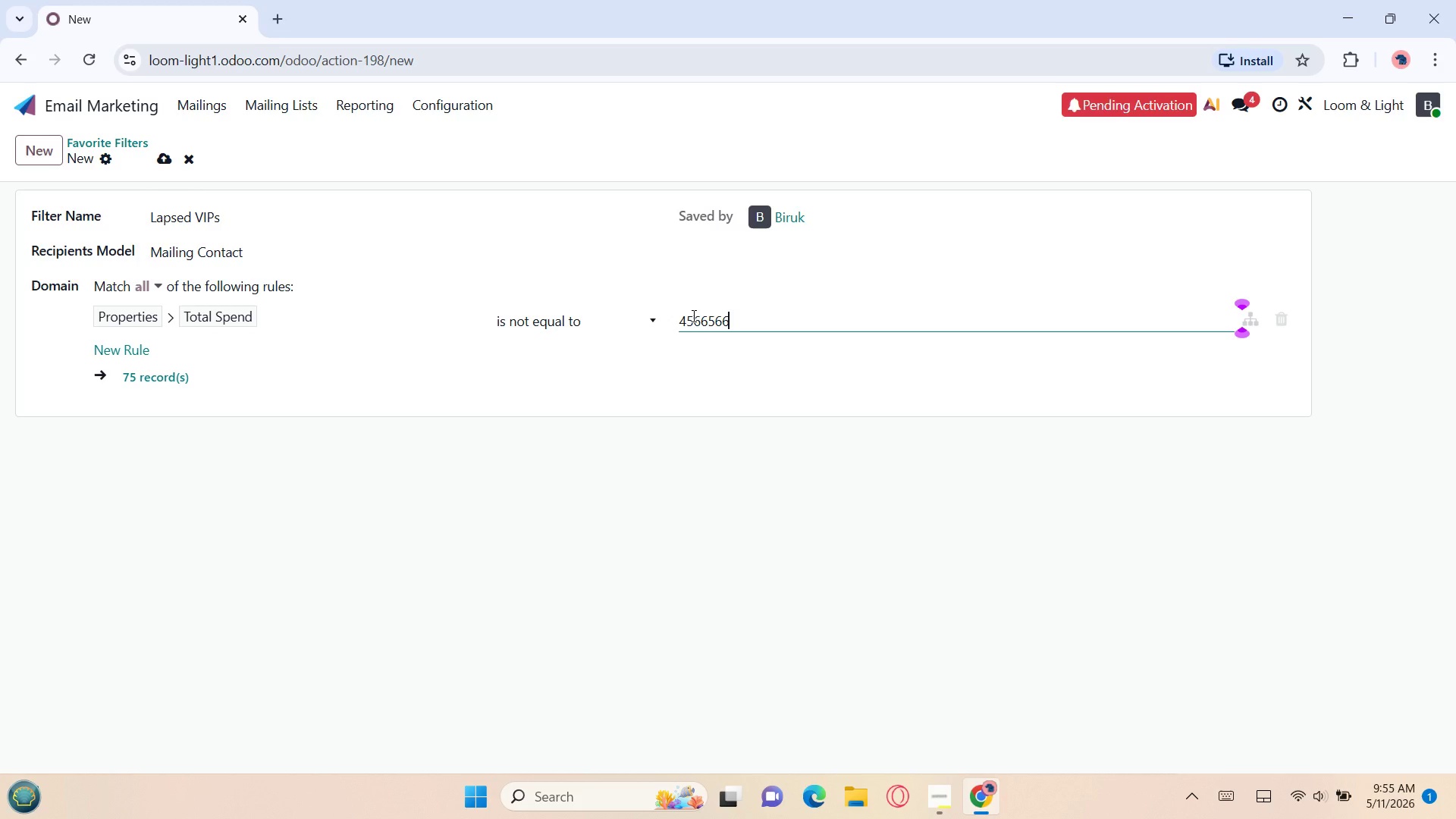 
wait(8.39)
 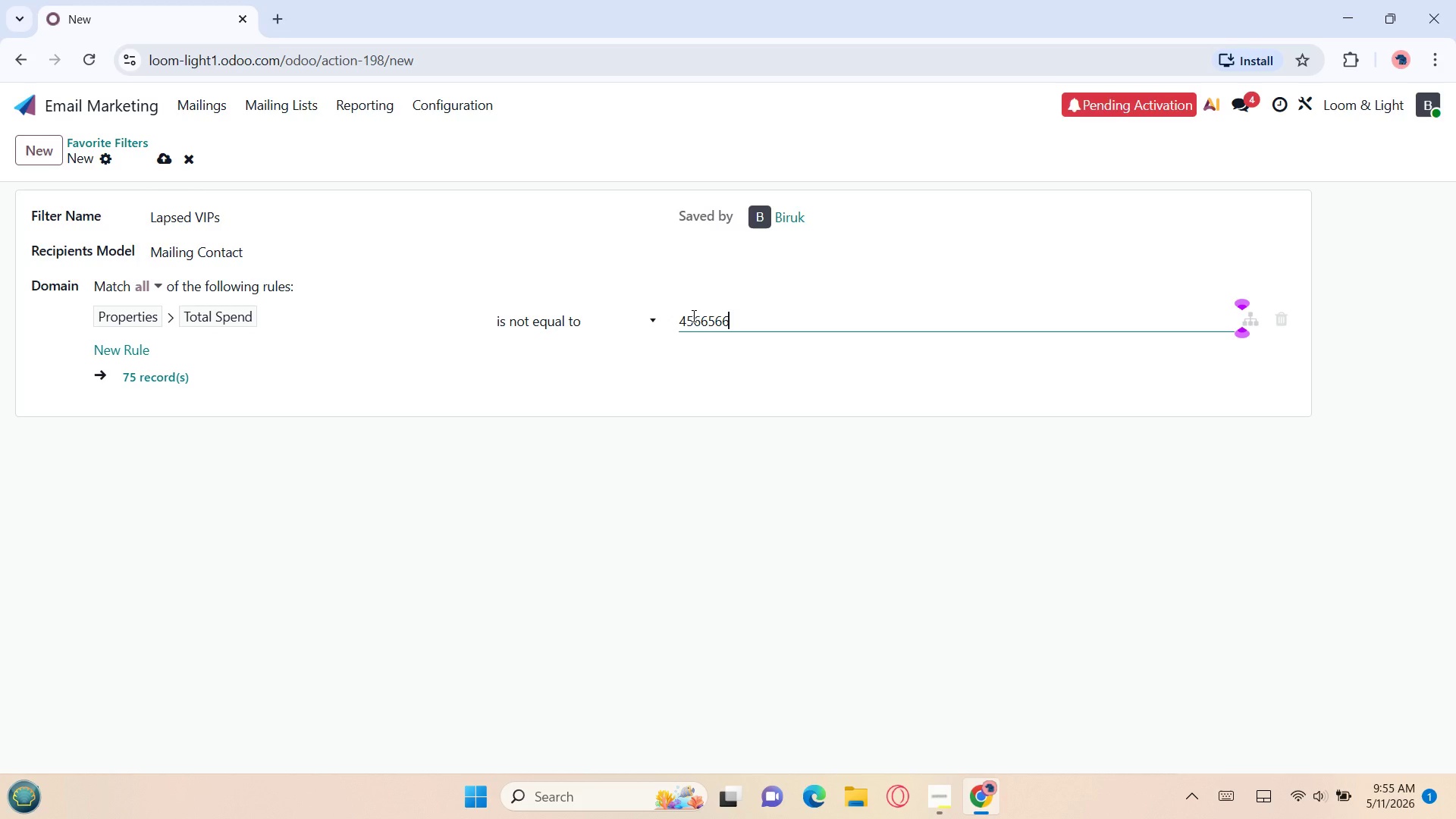 
hold_key(key=Backspace, duration=0.92)
 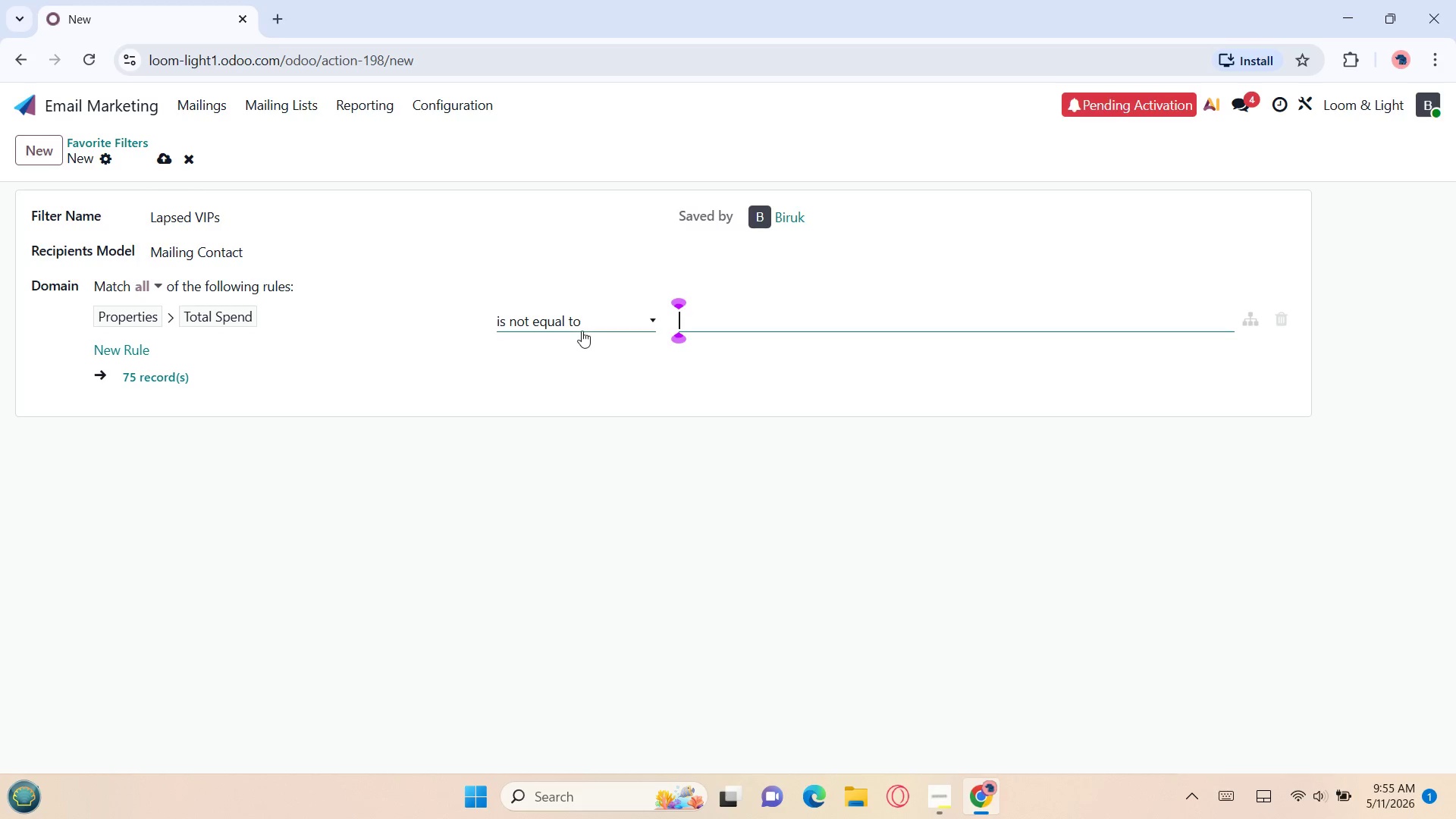 
left_click([582, 330])
 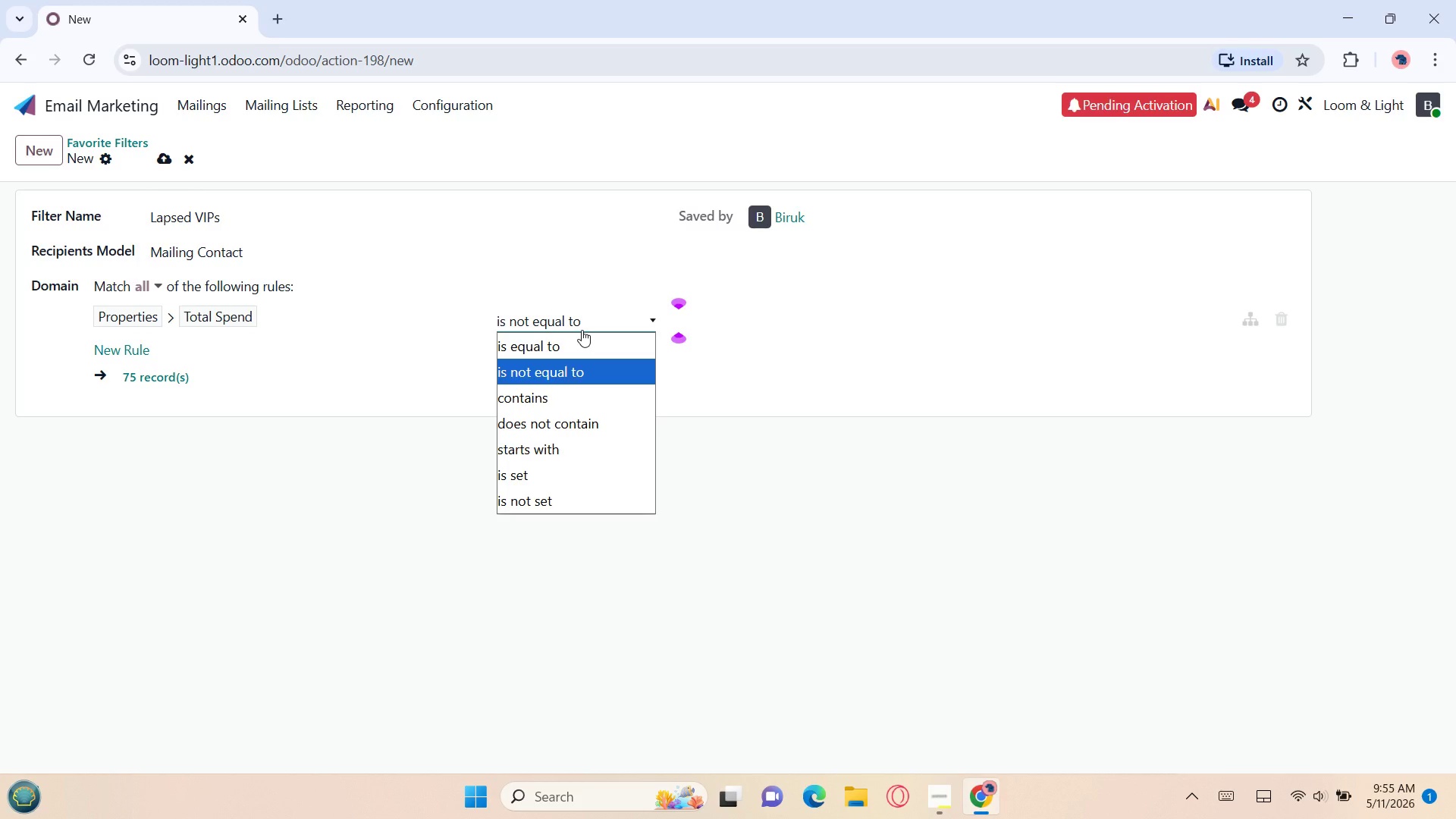 
left_click([573, 342])
 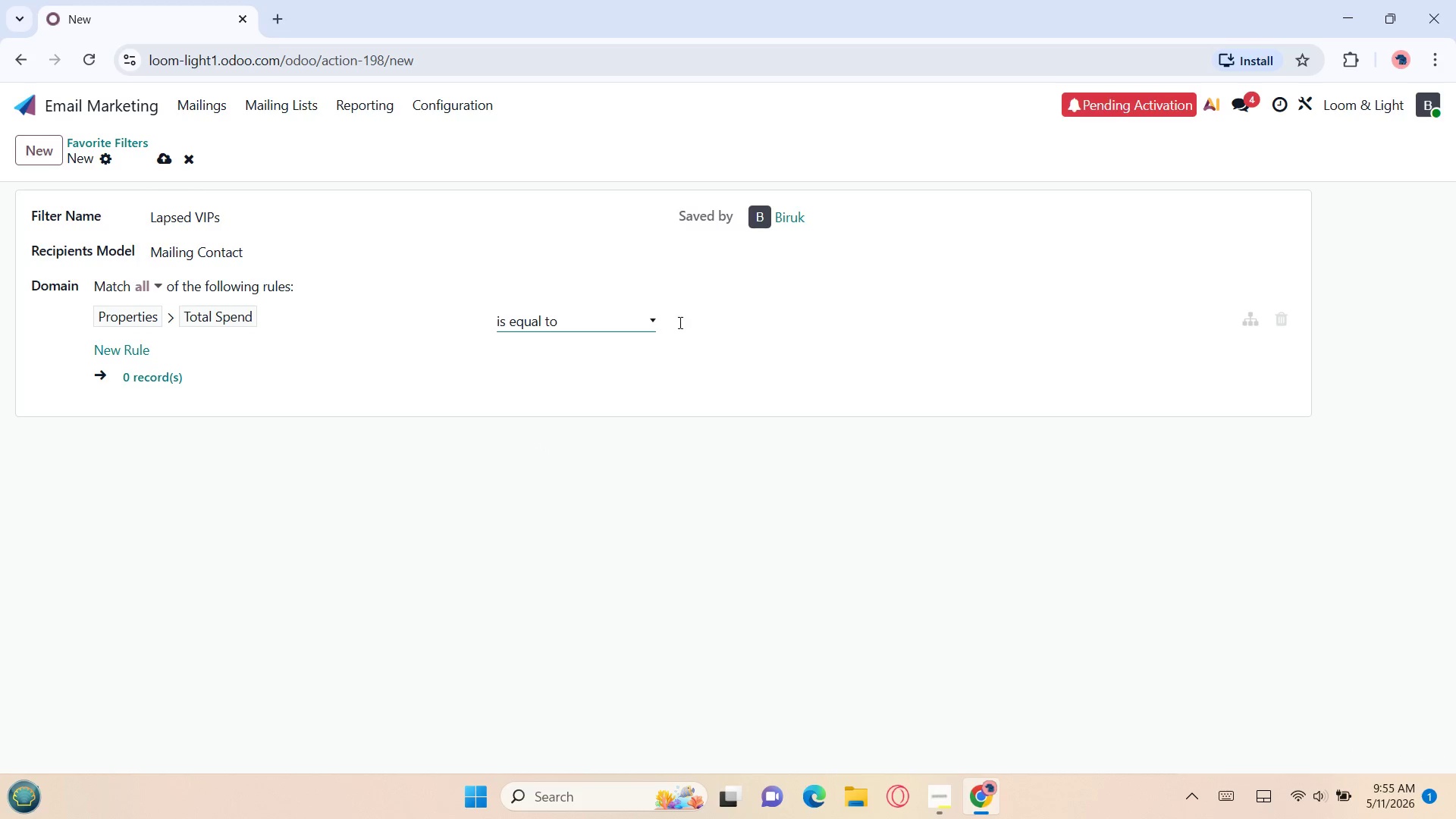 
left_click([697, 313])
 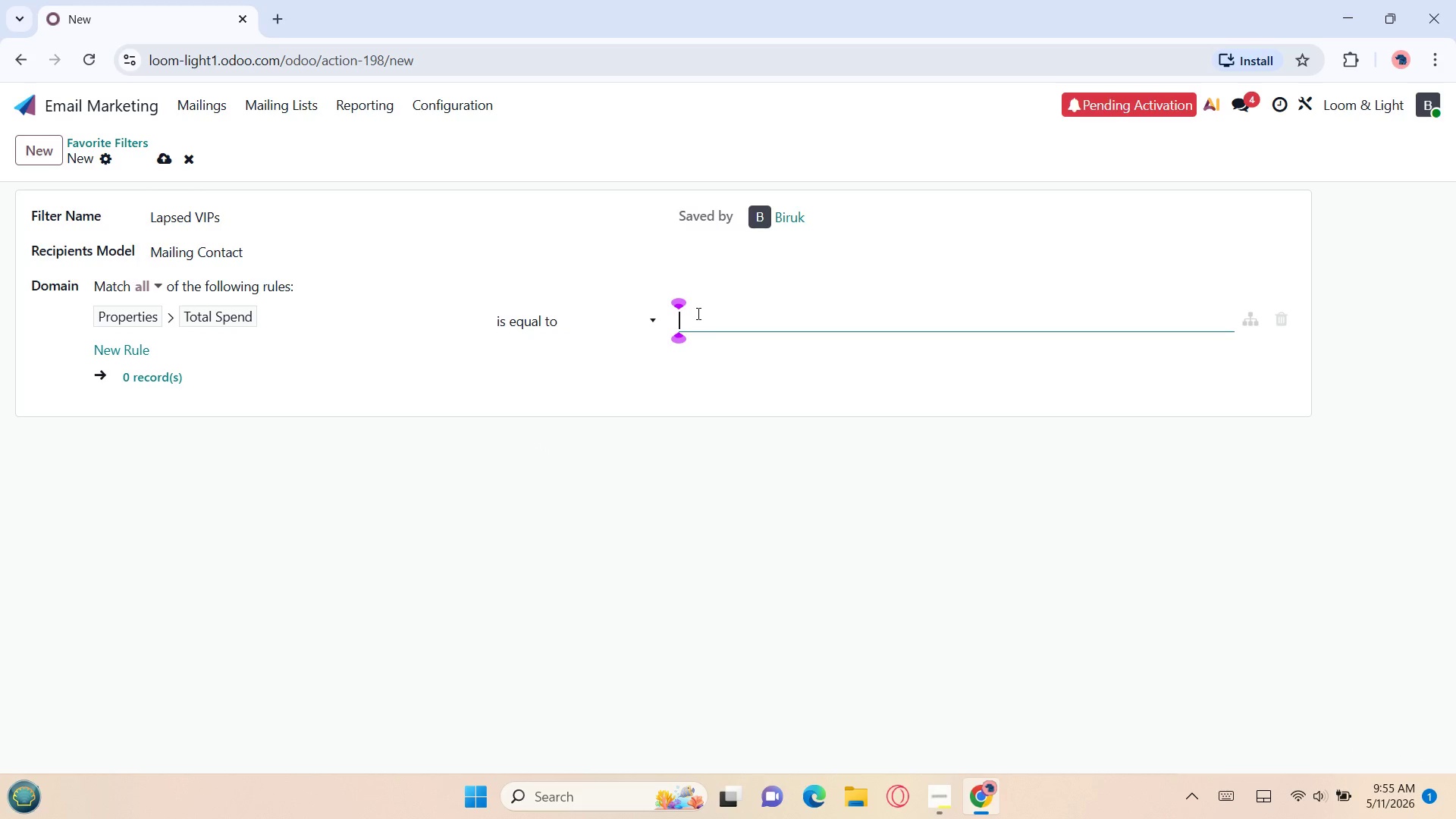 
type(500)
 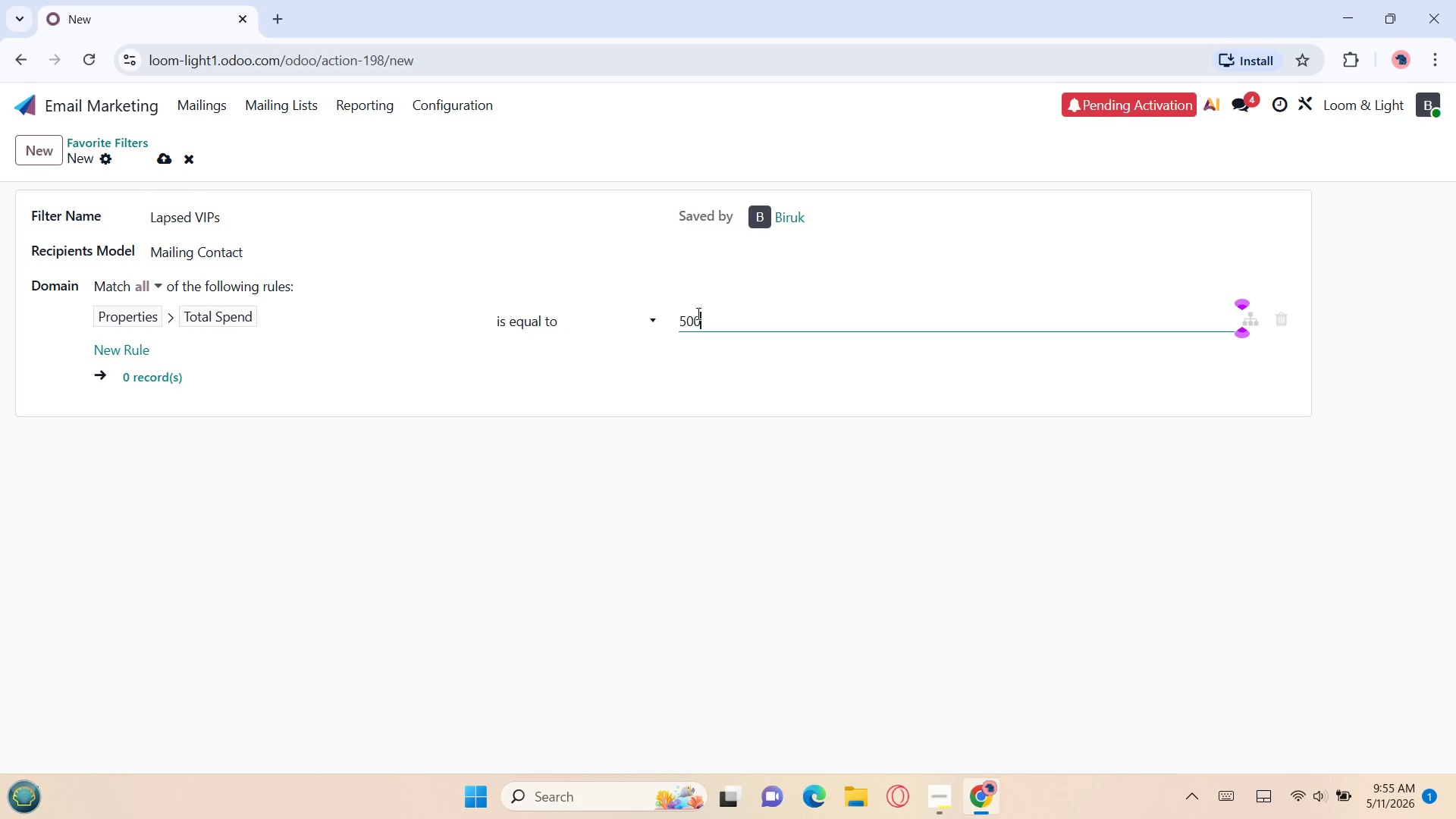 
key(Backspace)
 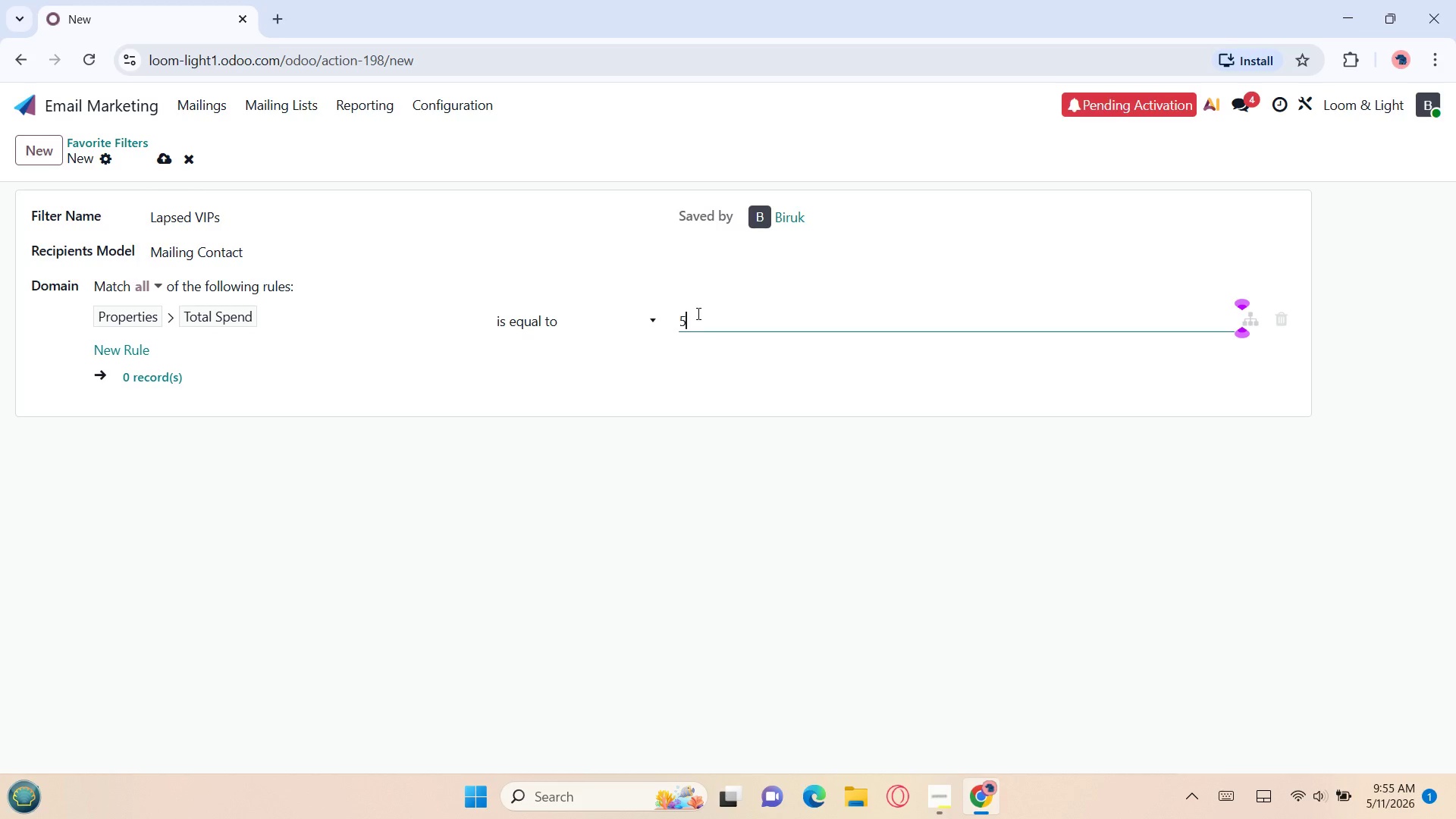 
key(Backspace)
 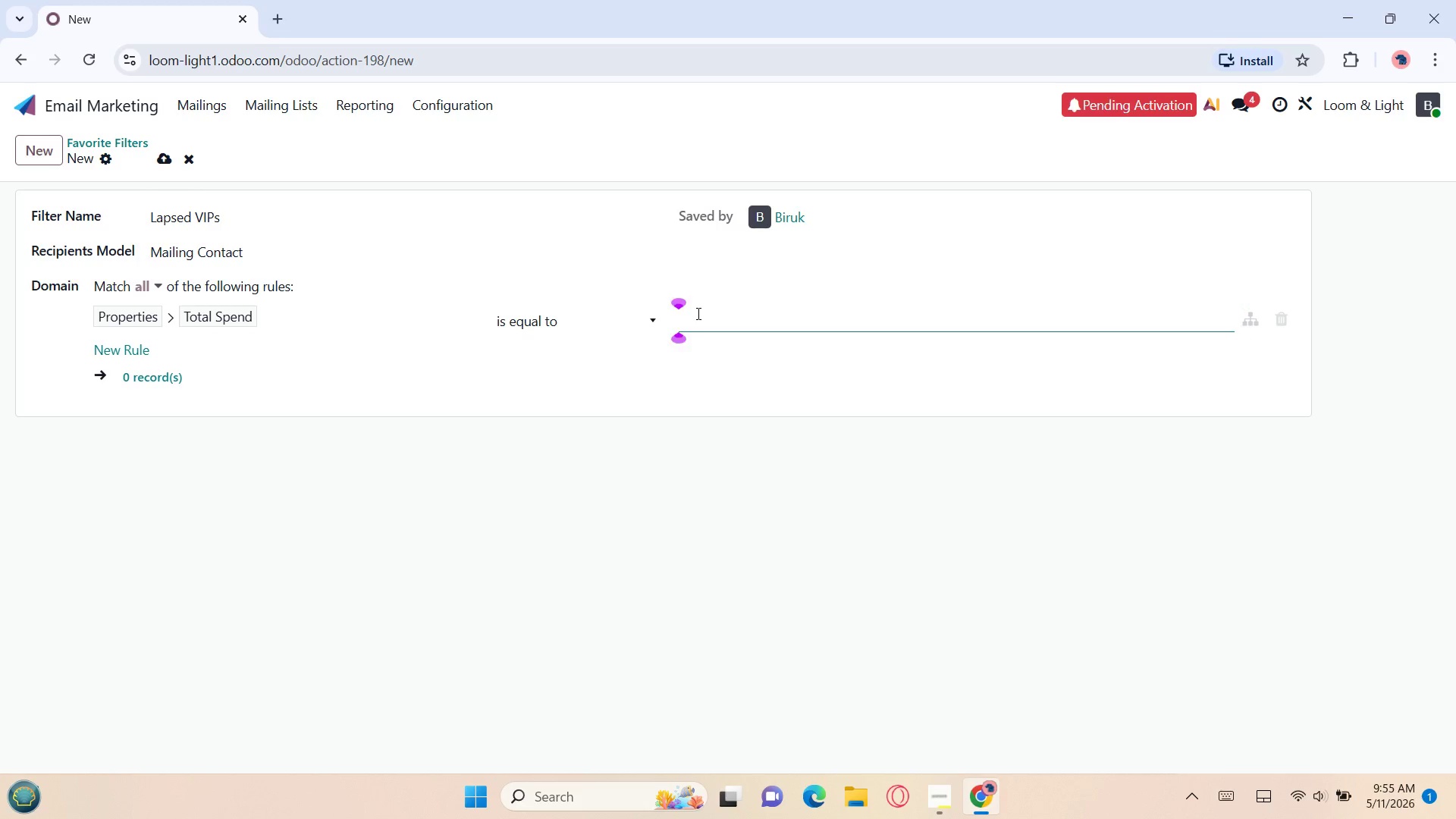 
key(Backspace)
 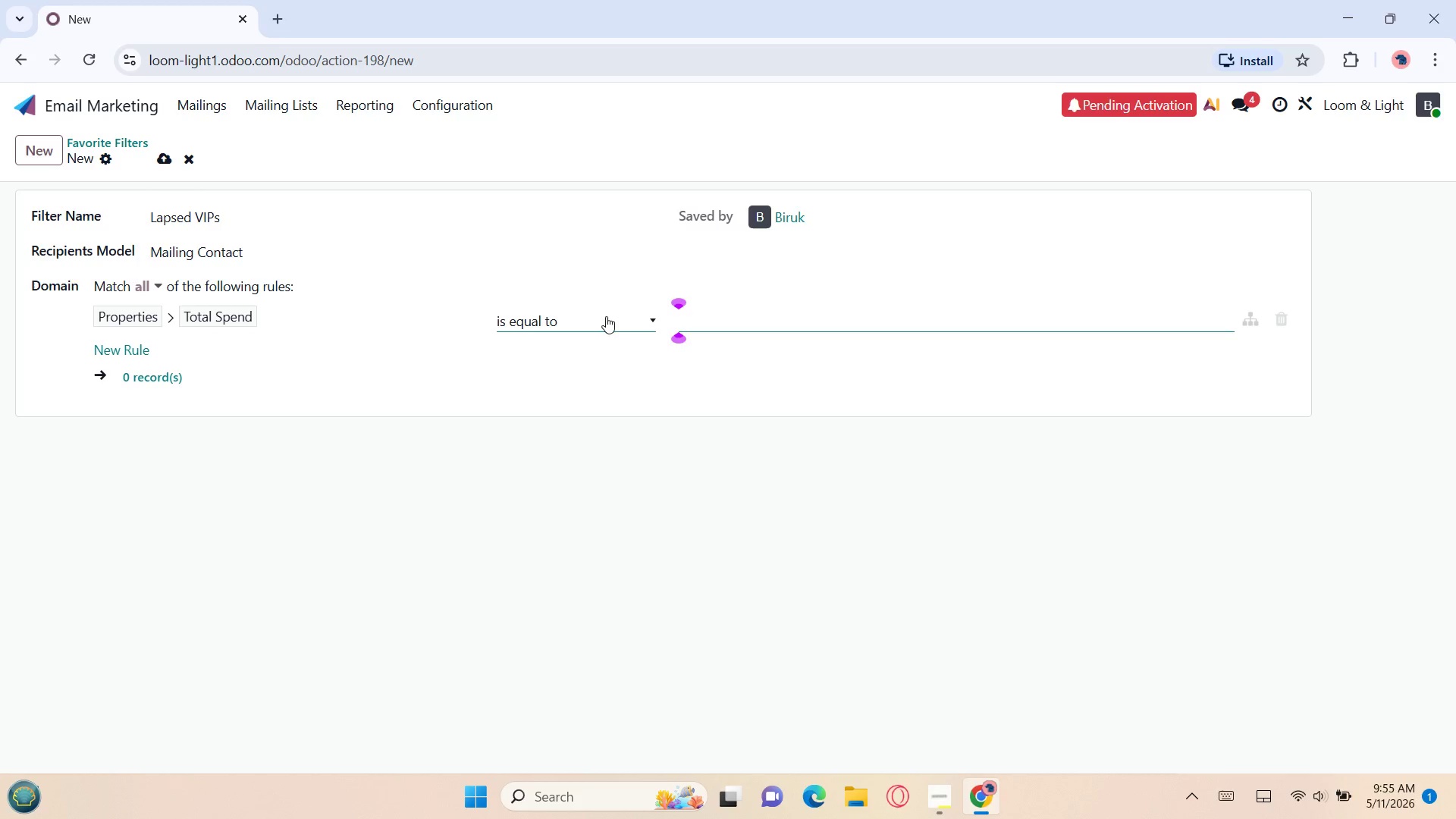 
left_click([599, 321])
 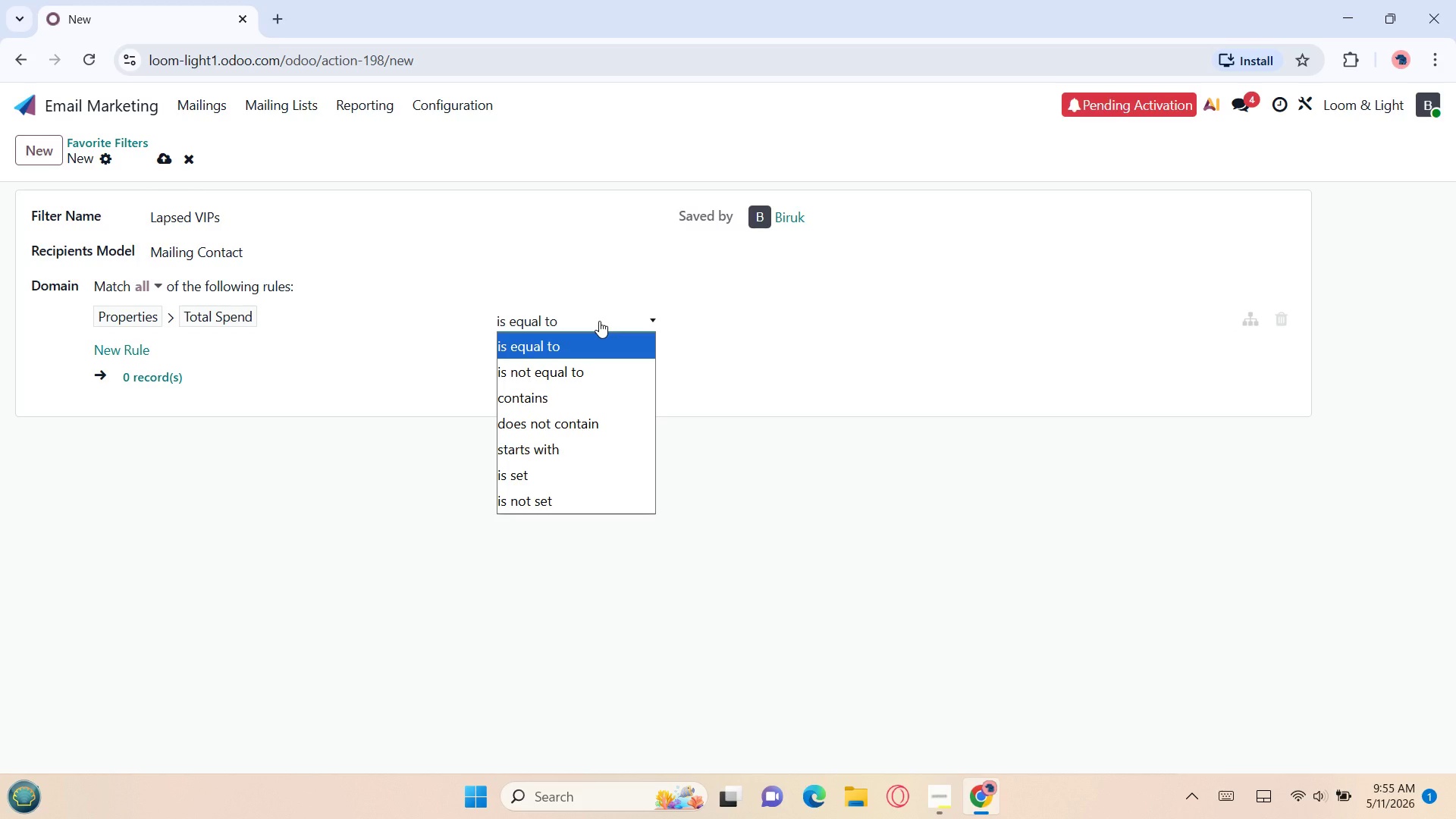 
wait(5.25)
 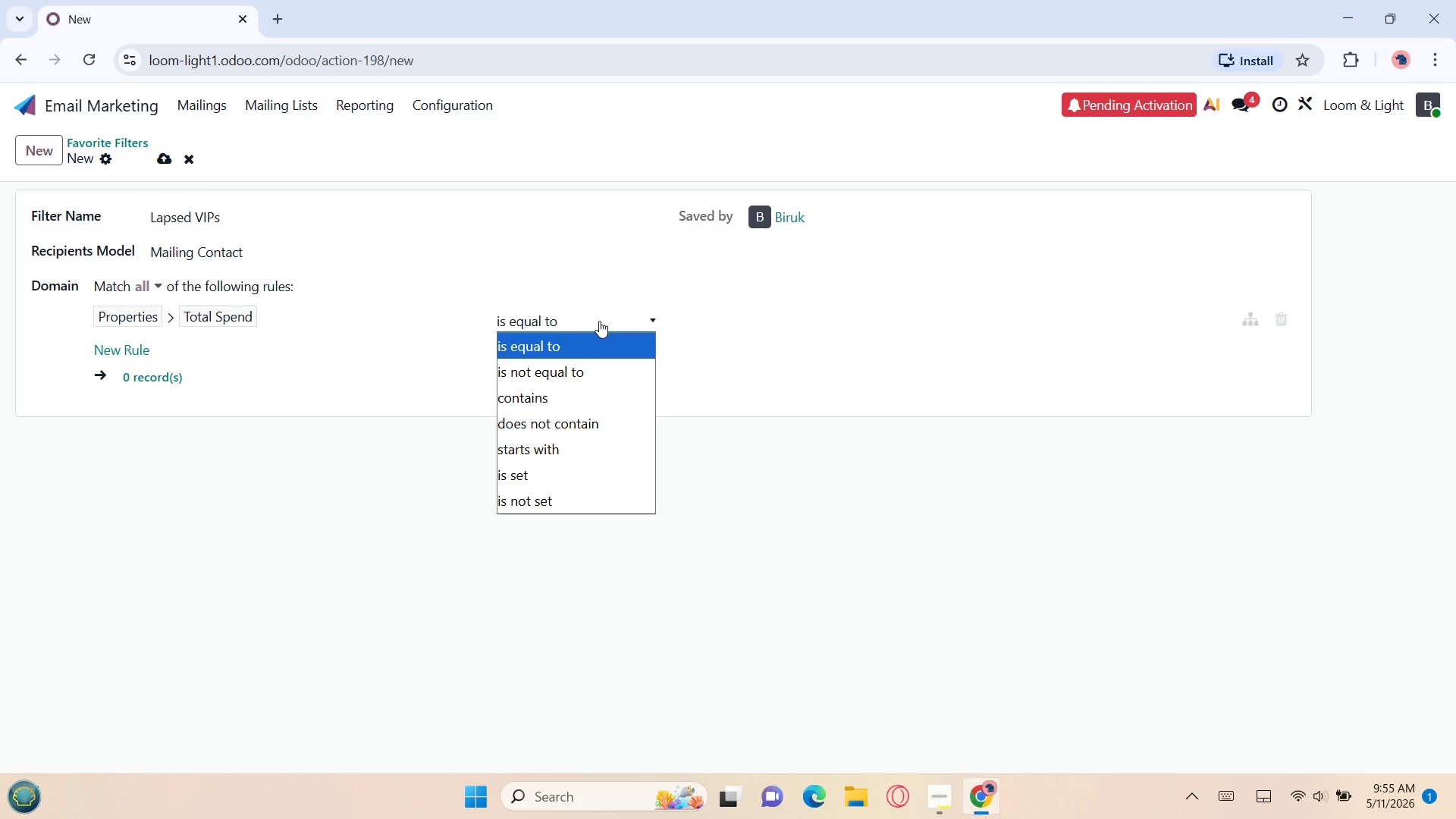 
left_click([563, 444])
 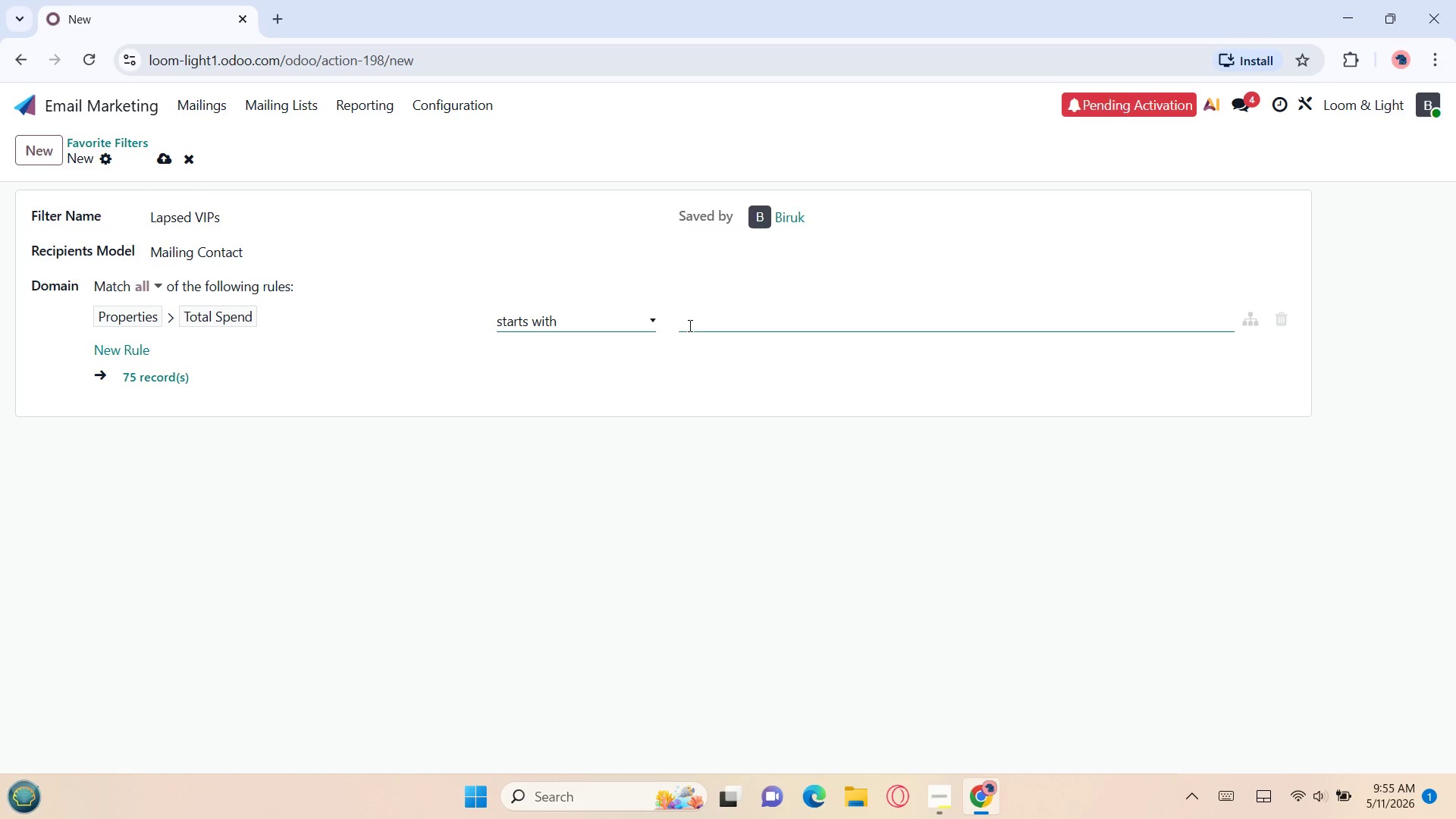 
left_click([702, 315])
 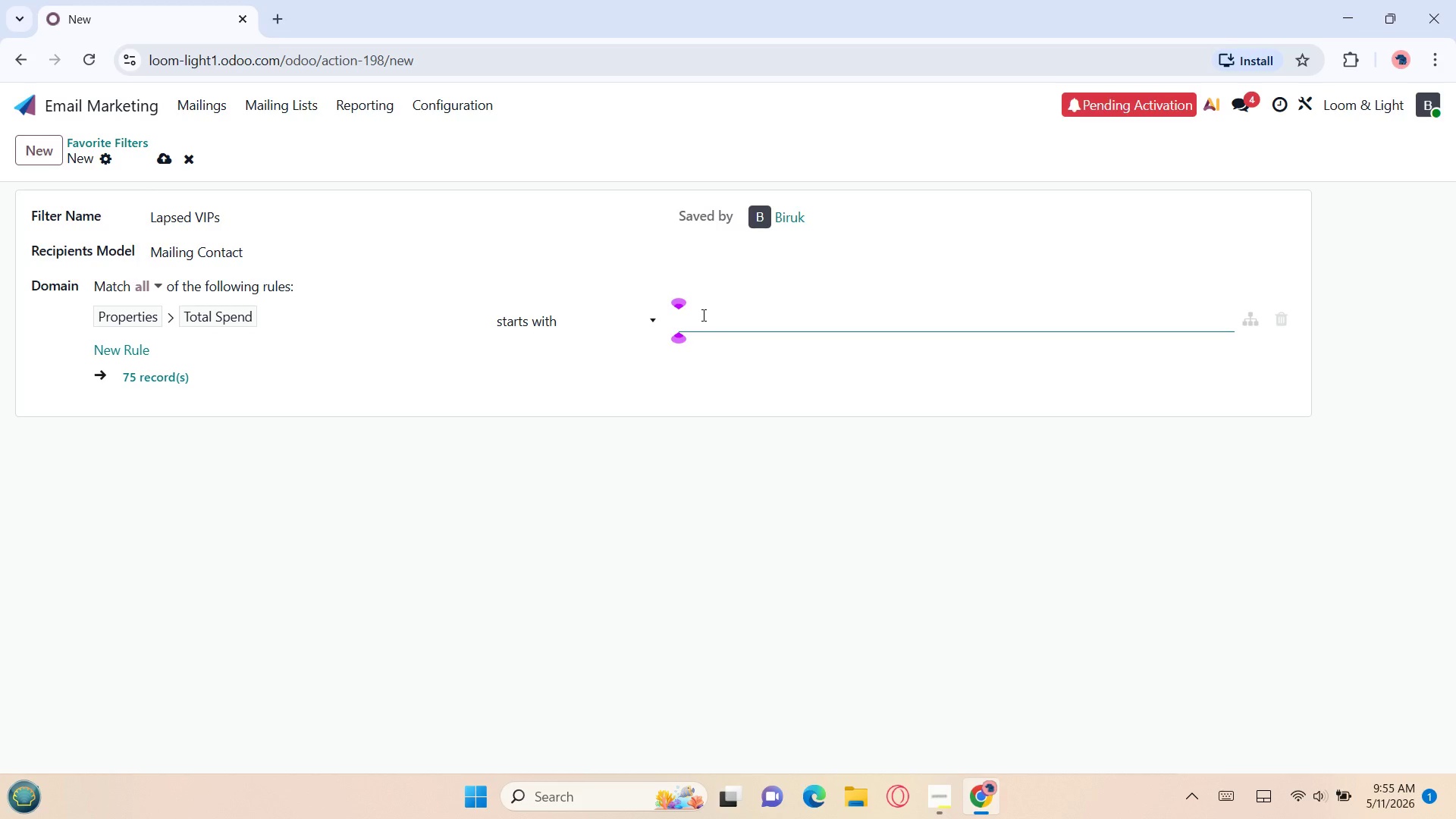 
type(500)
 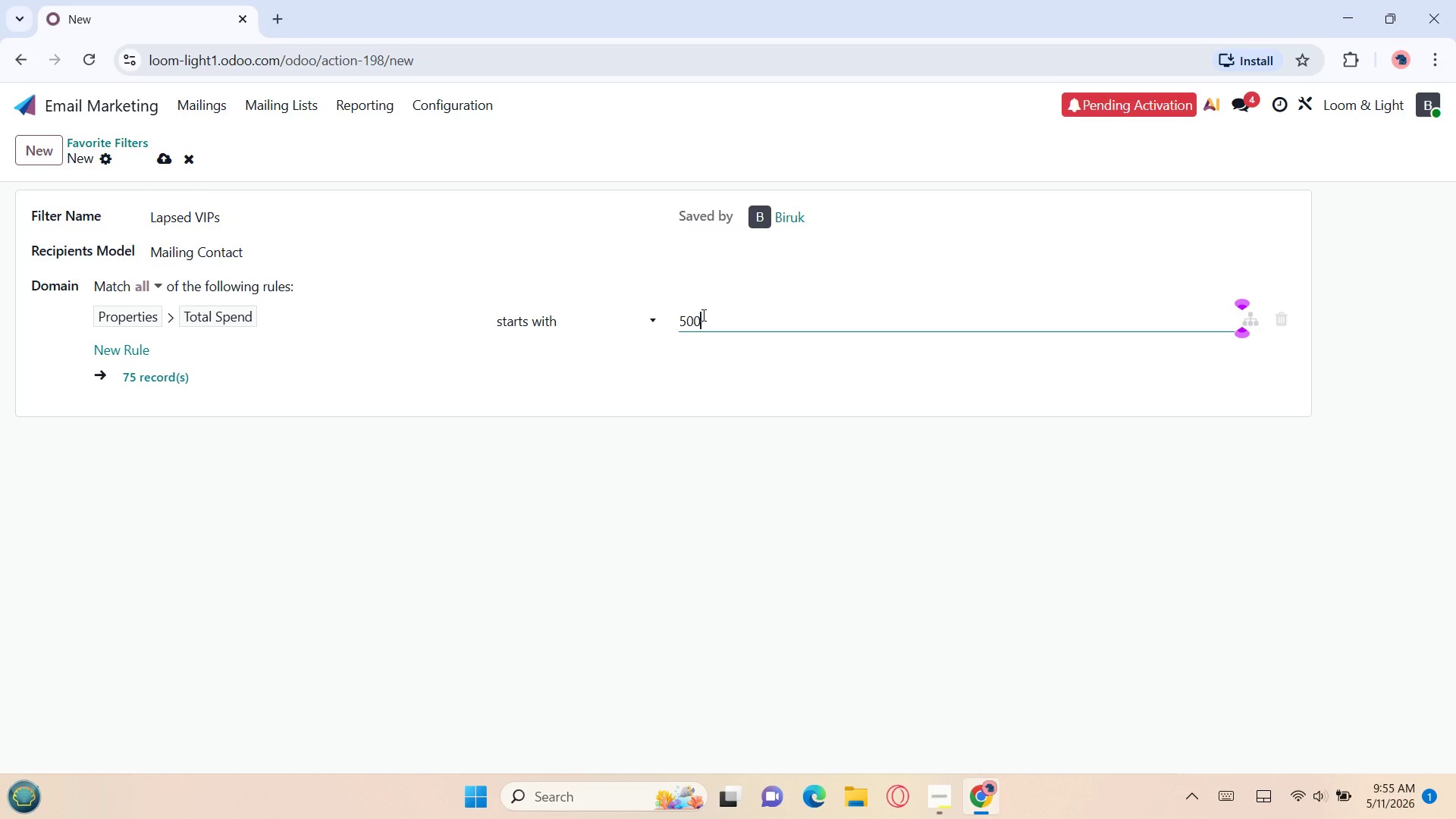 
key(Backspace)
key(Backspace)
key(Backspace)
type(1000)
 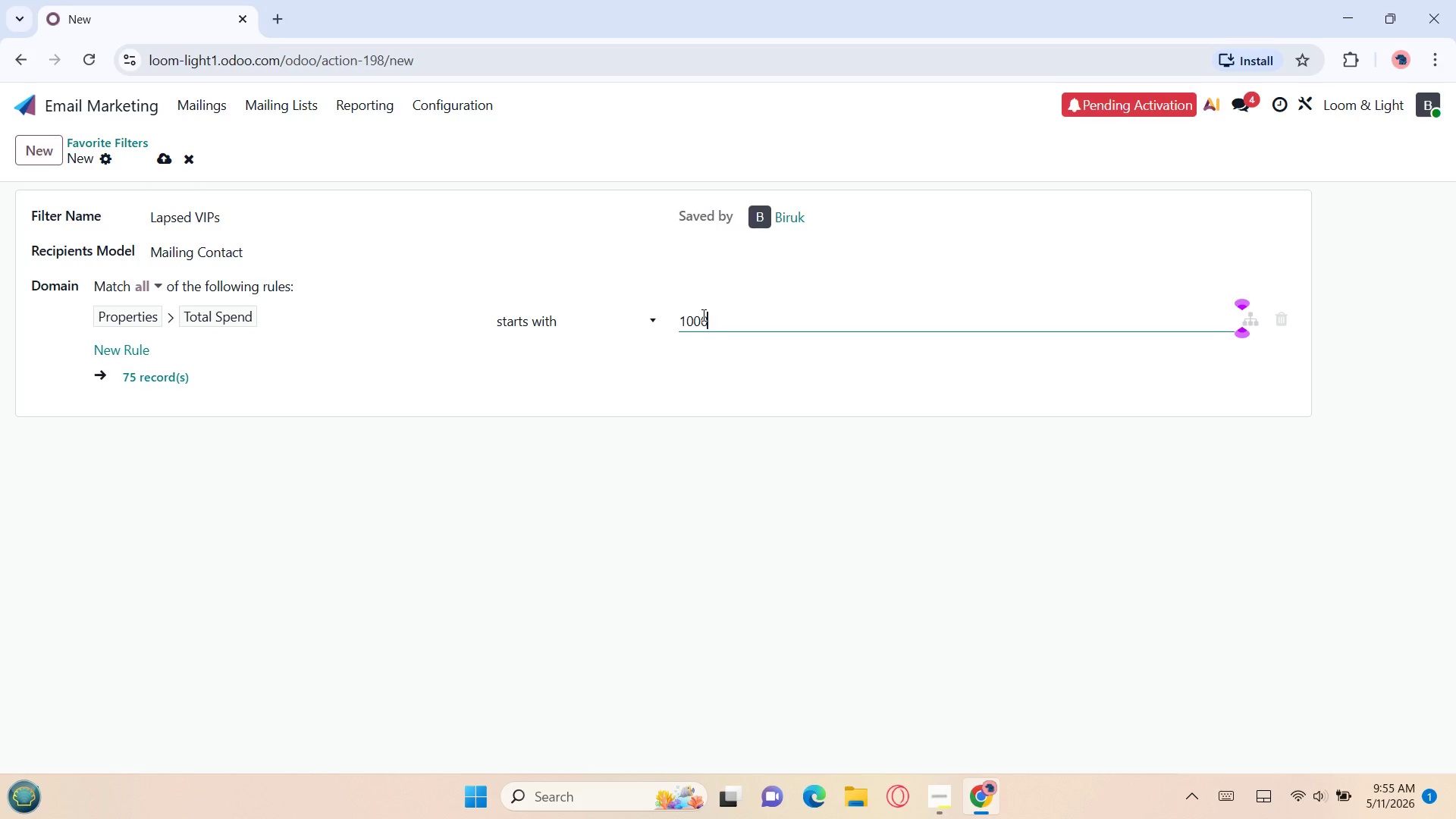 
wait(9.14)
 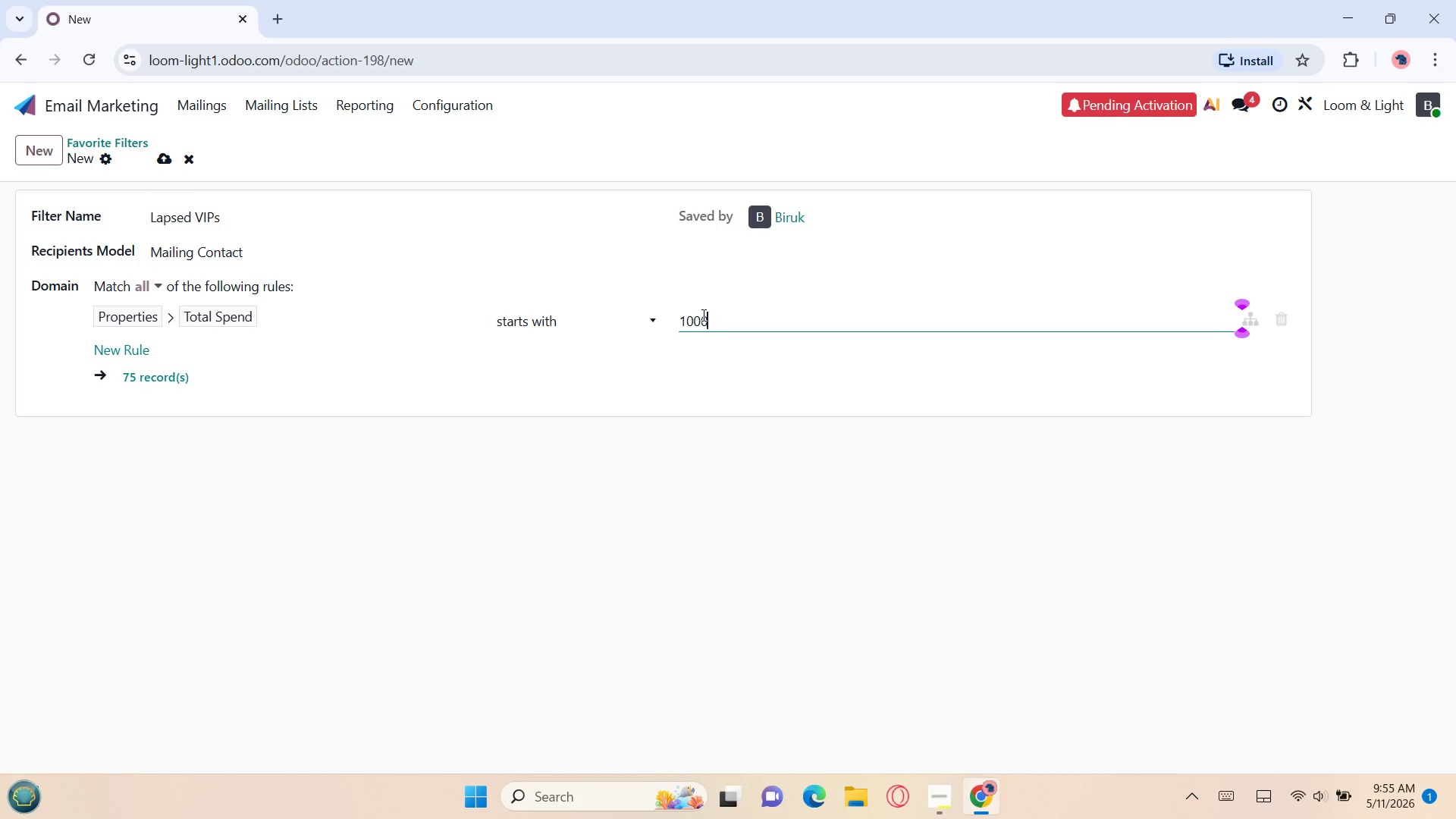 
left_click([577, 331])
 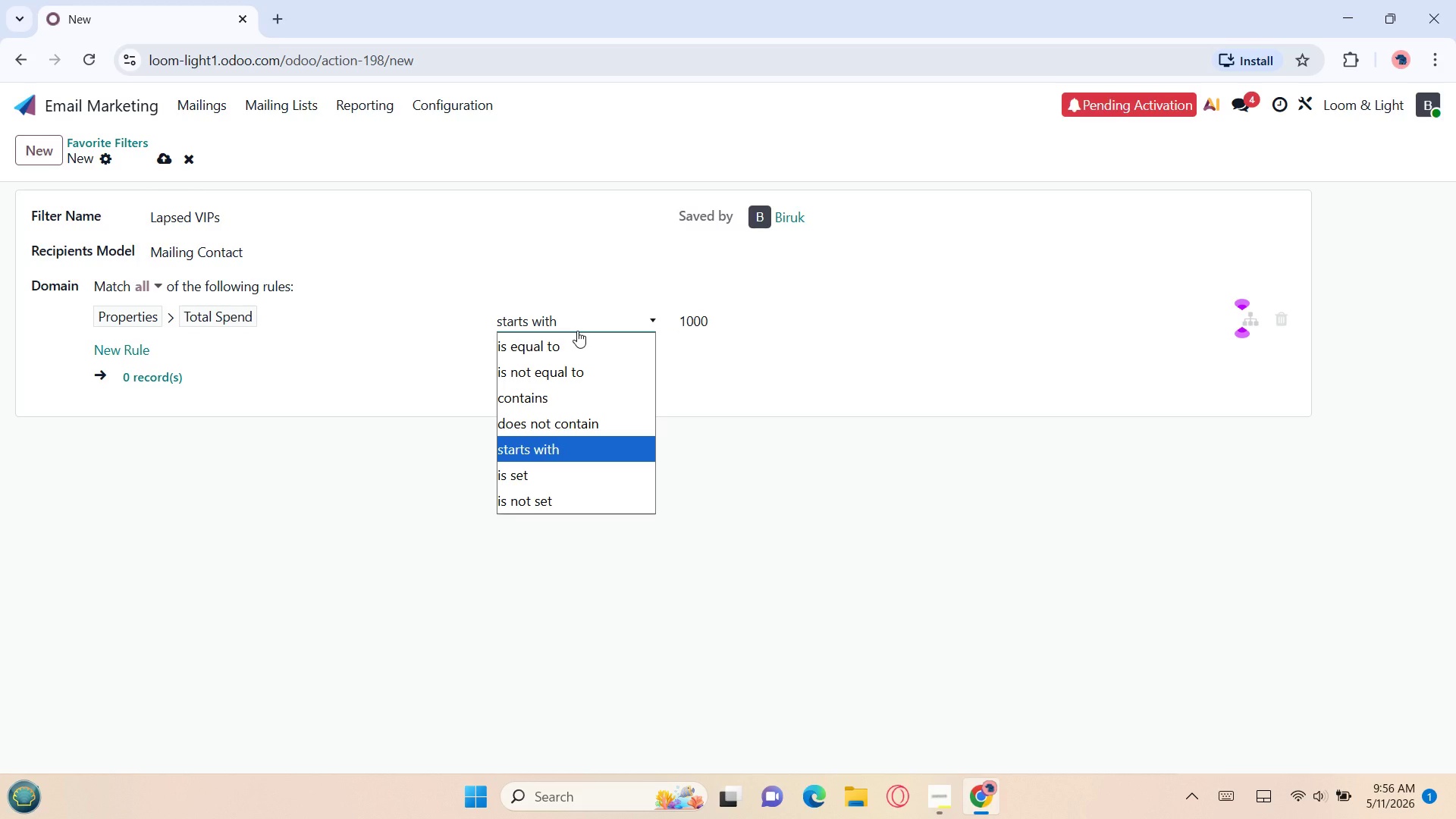 
wait(12.12)
 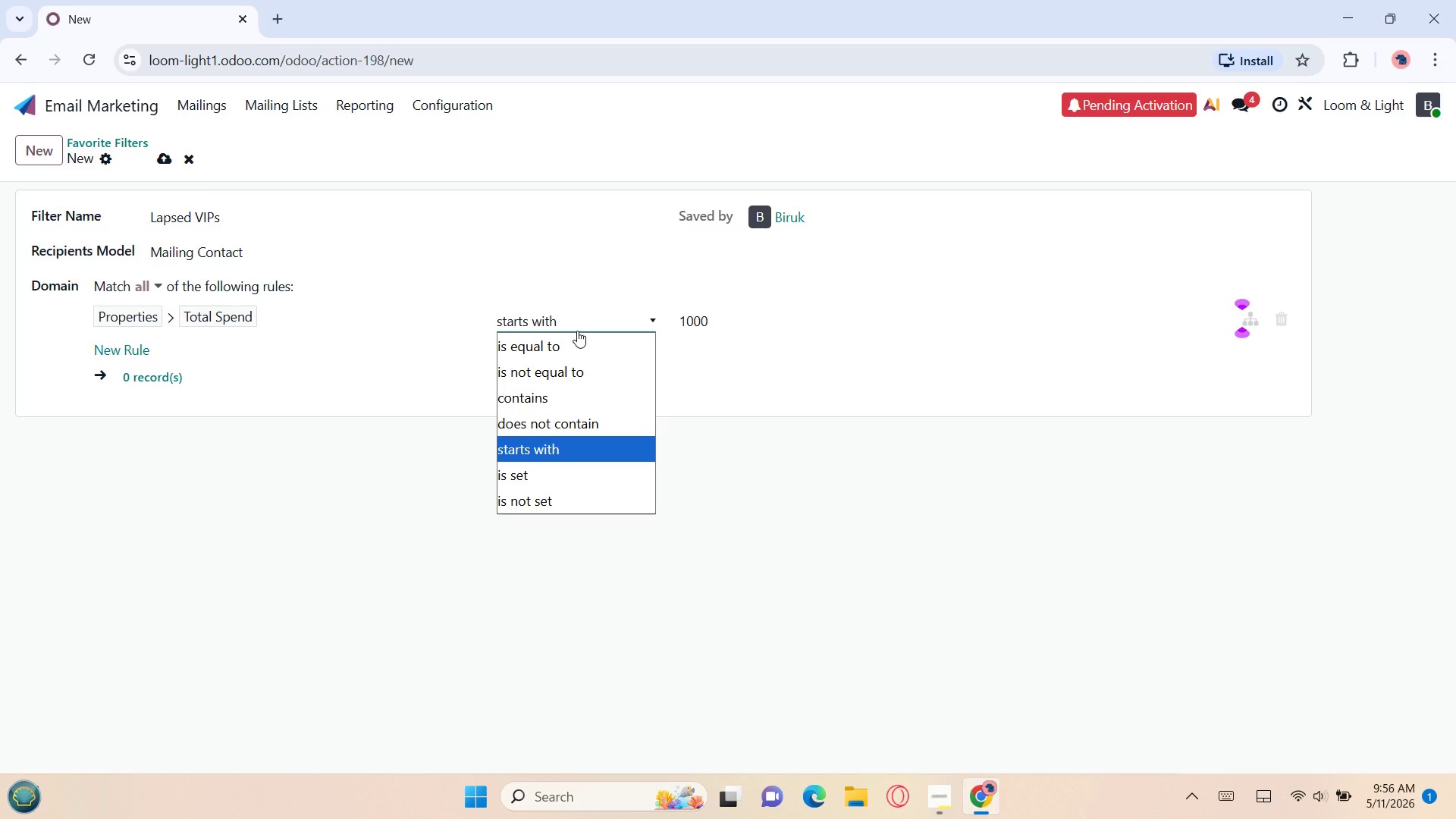 
left_click([405, 337])
 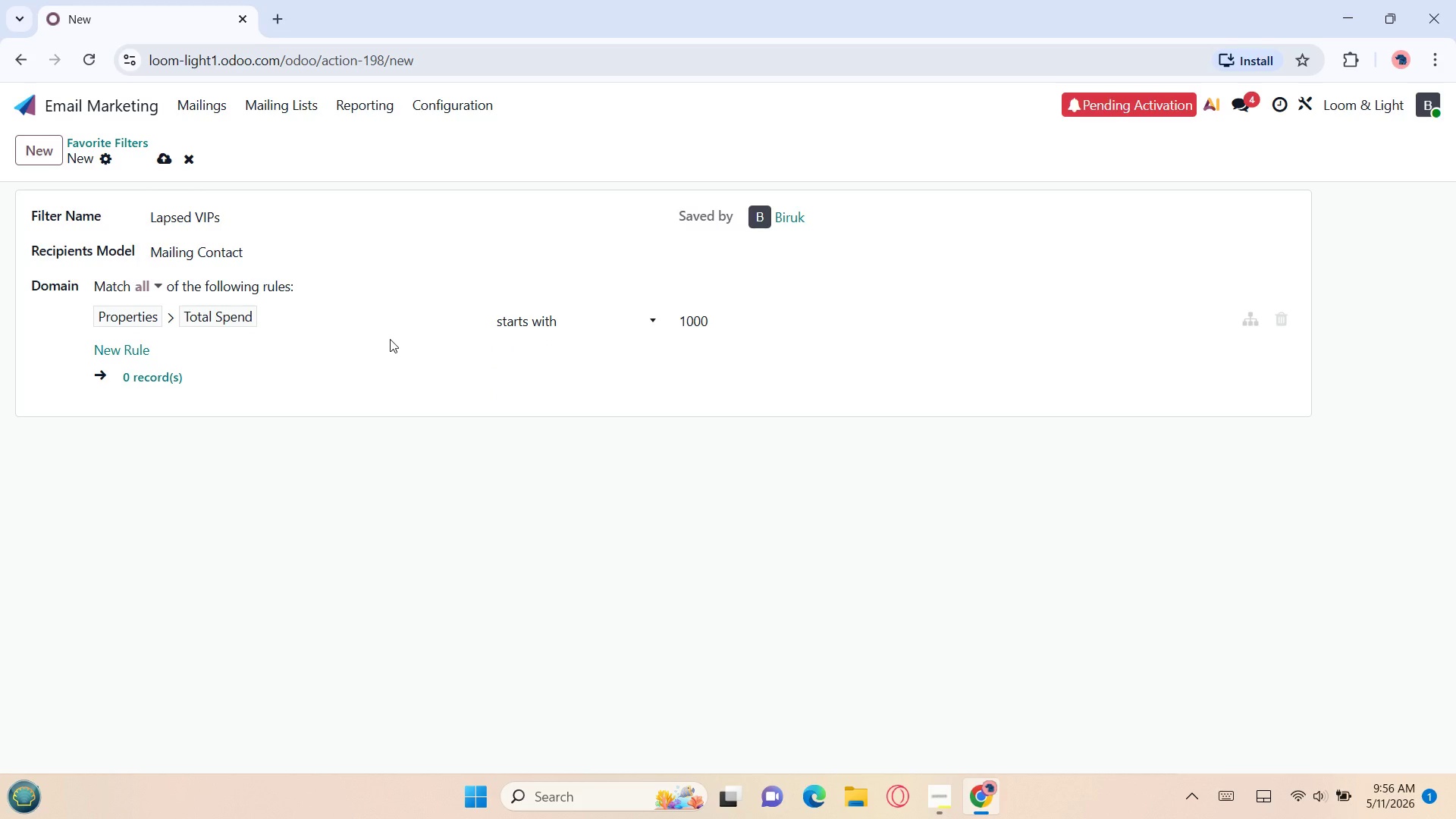 
left_click([390, 339])
 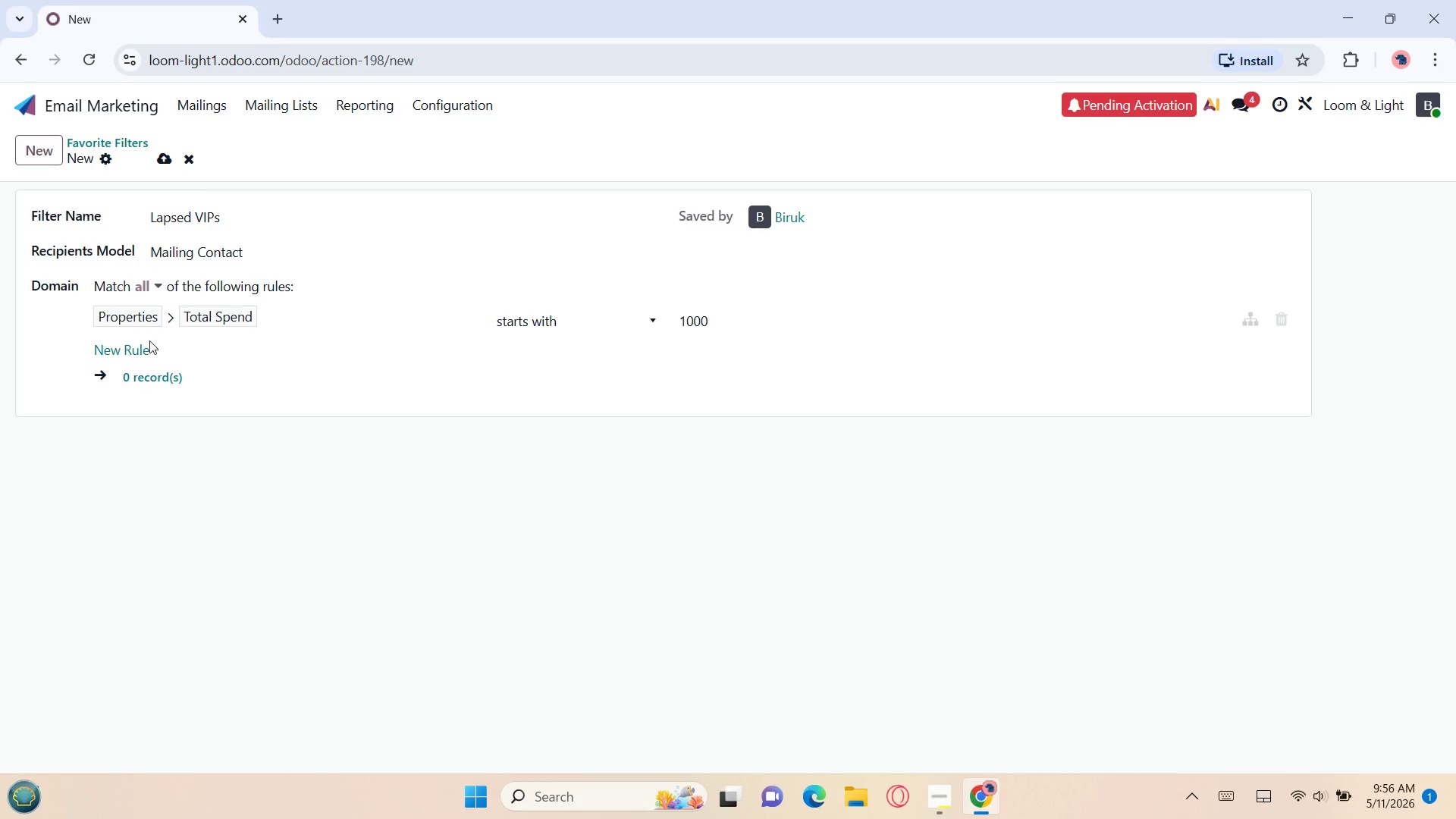 
left_click([140, 346])
 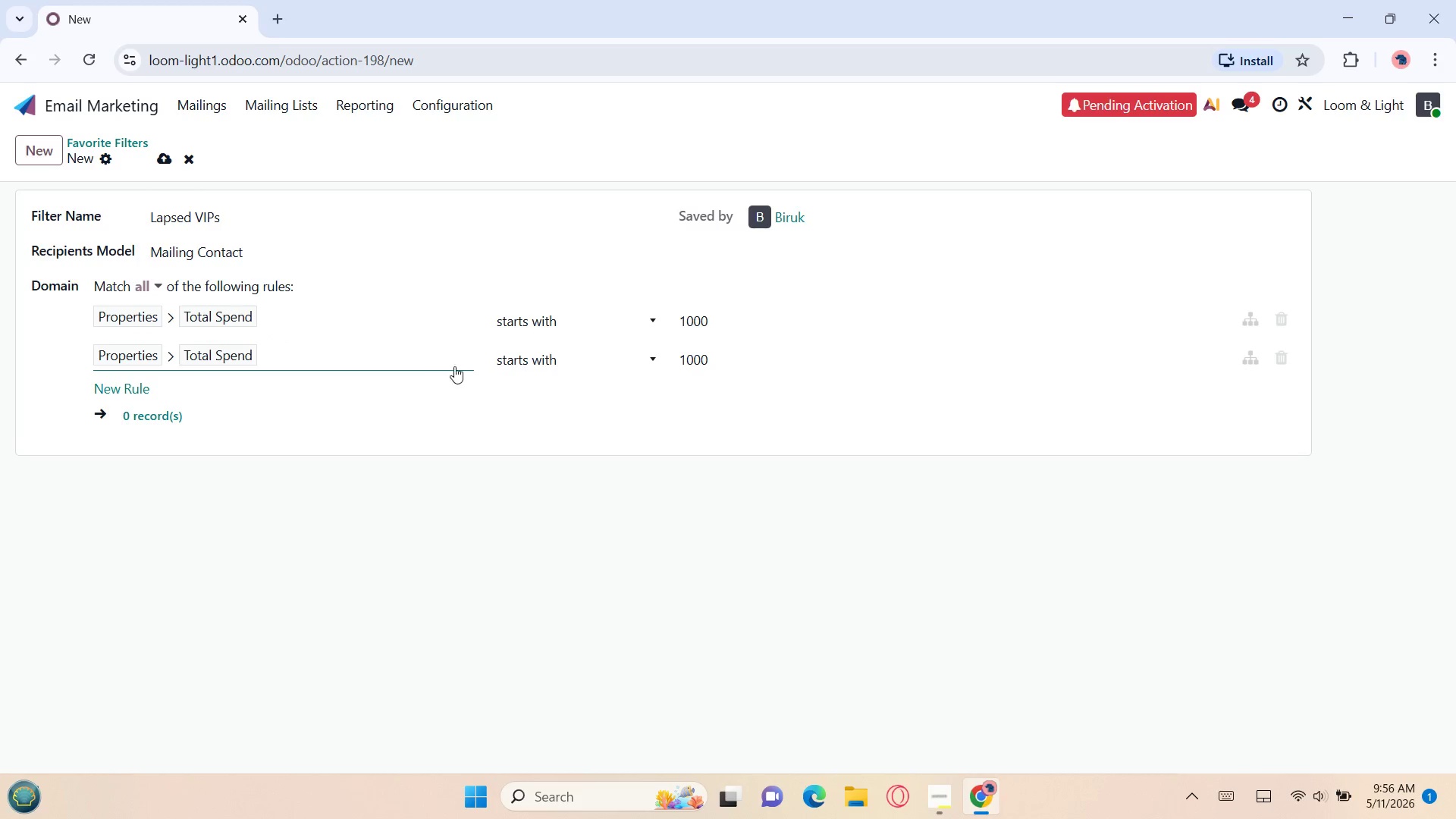 
left_click([518, 365])
 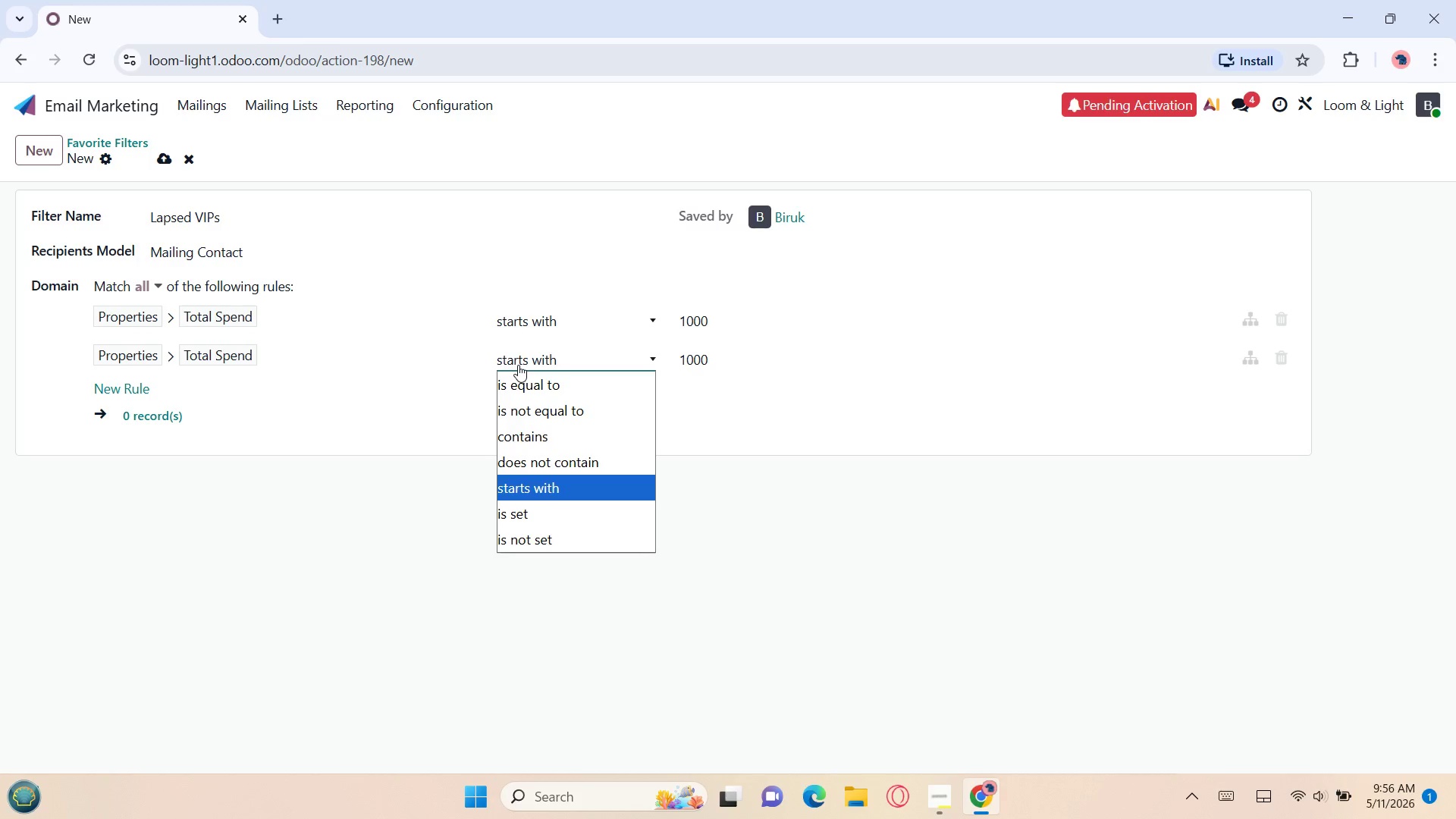 
wait(13.84)
 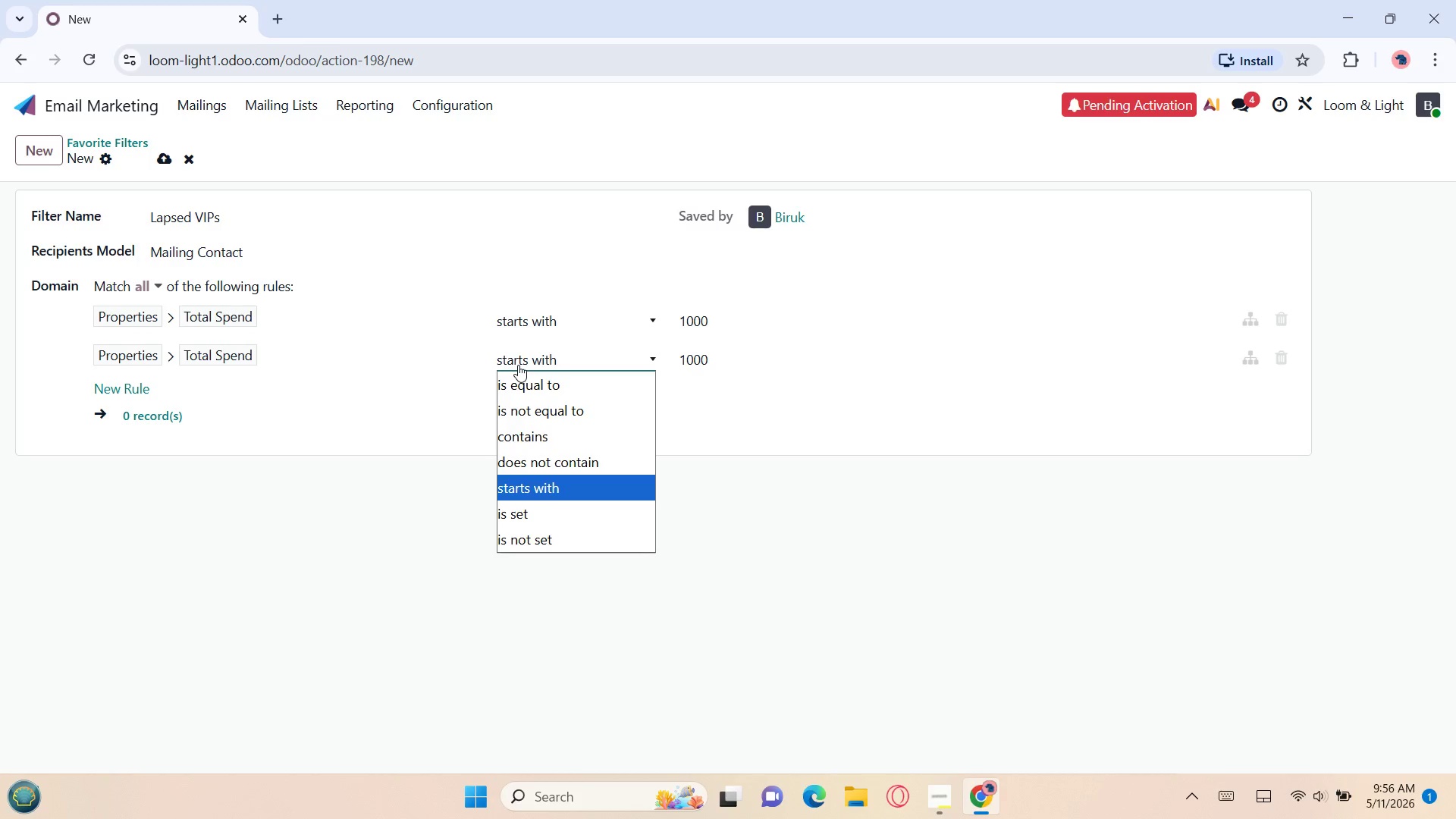 
left_click([190, 163])
 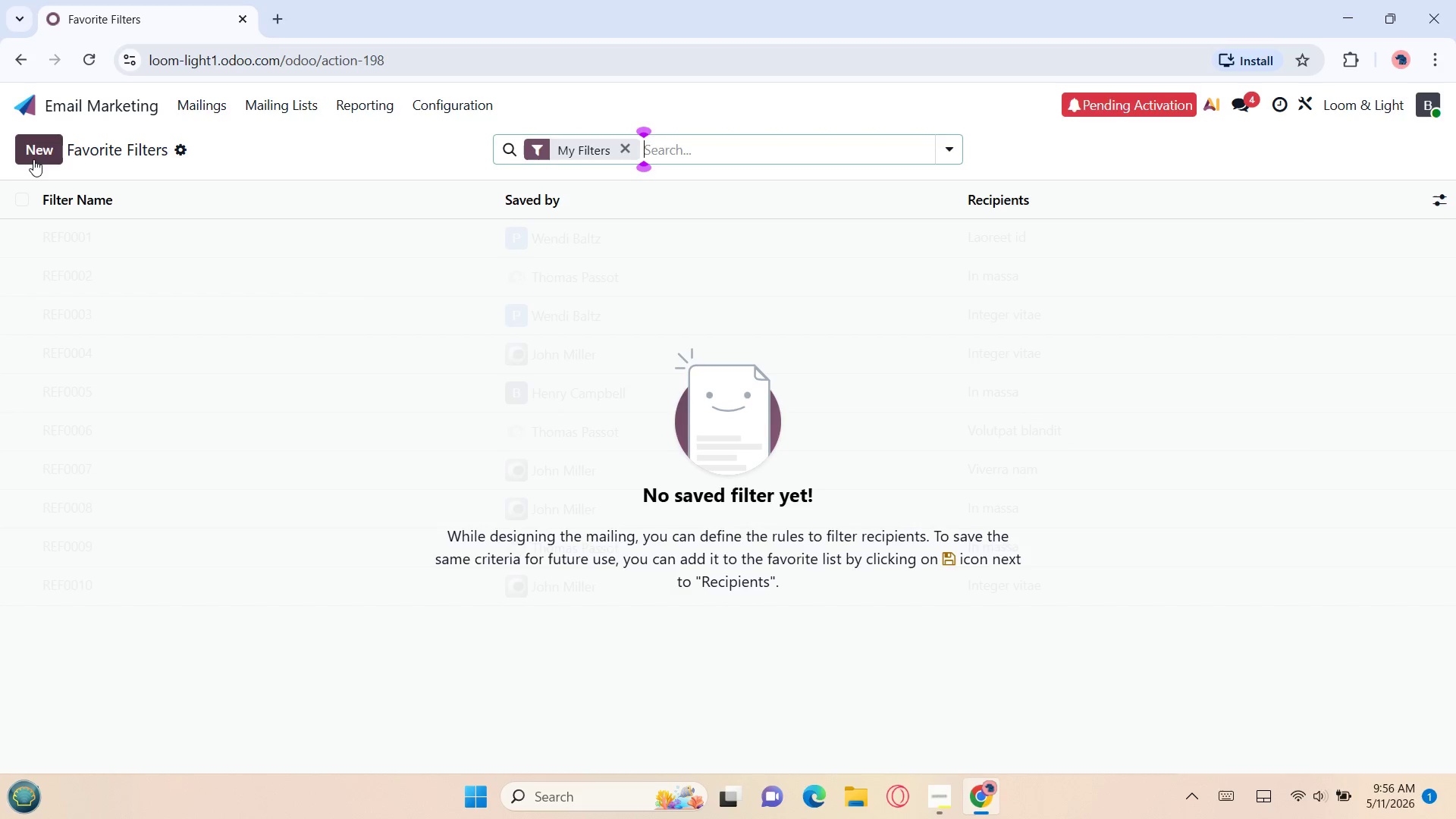 
left_click([32, 158])
 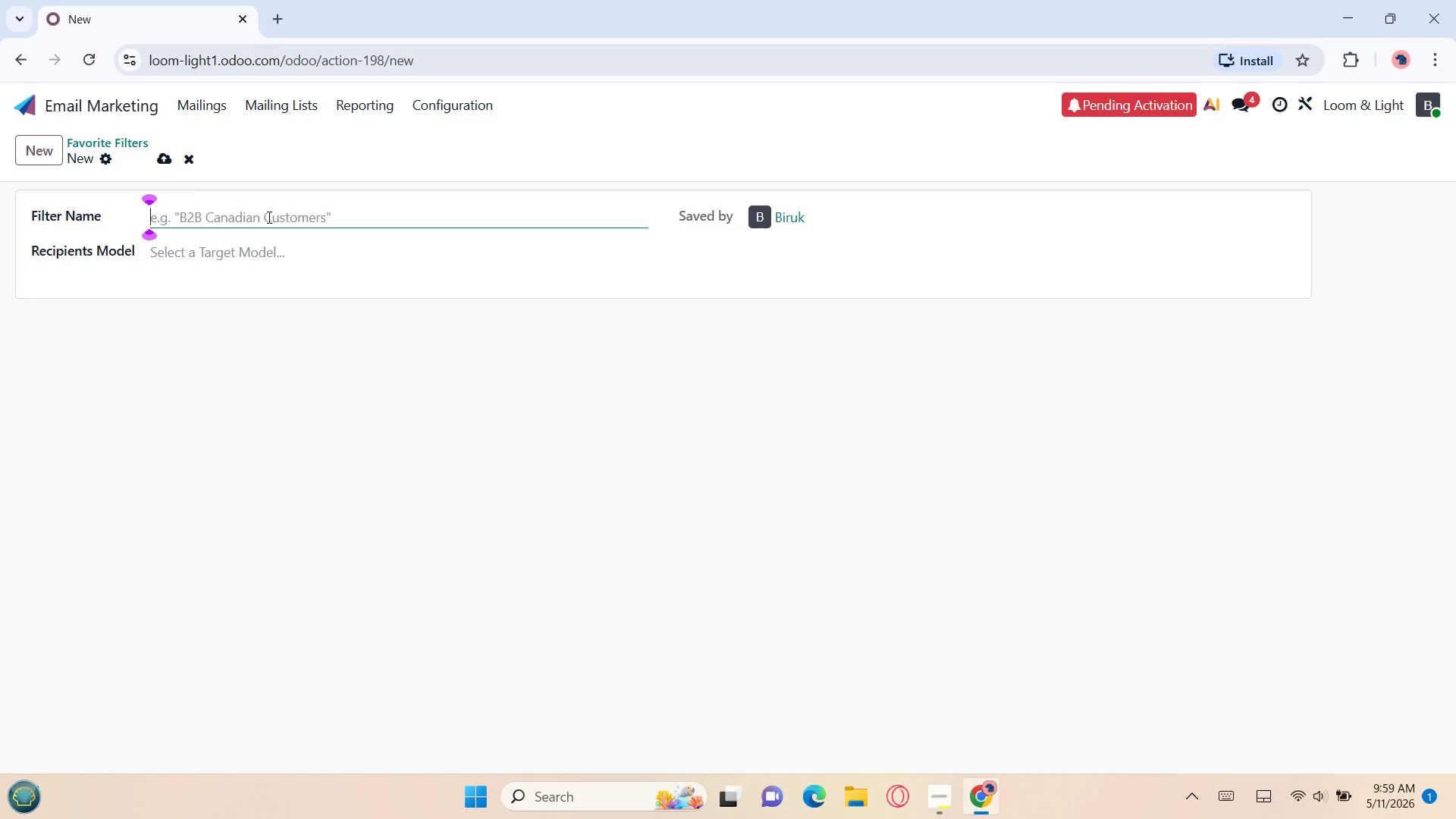 
wait(190.38)
 